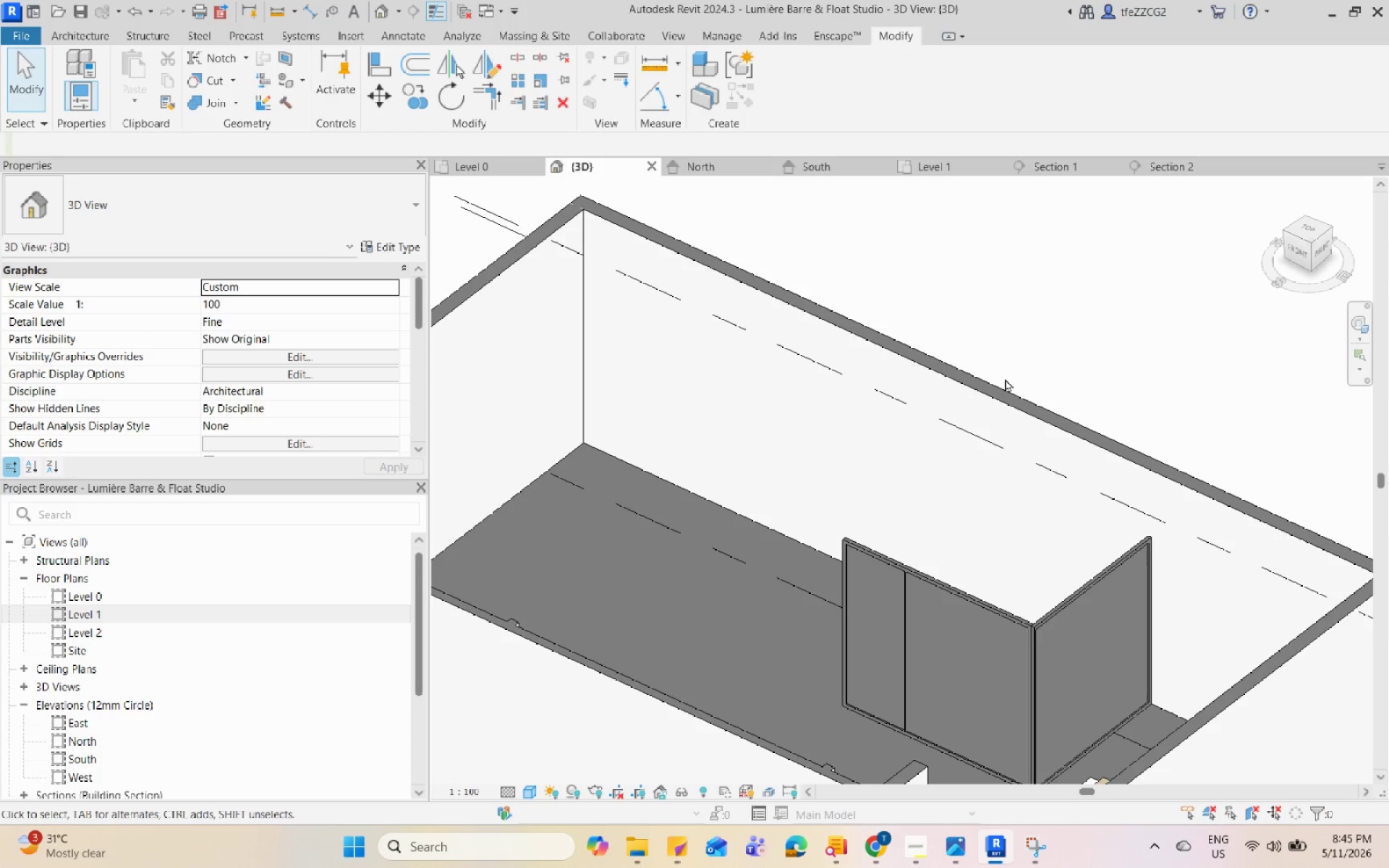 
hold_key(key=Space, duration=1.5)
 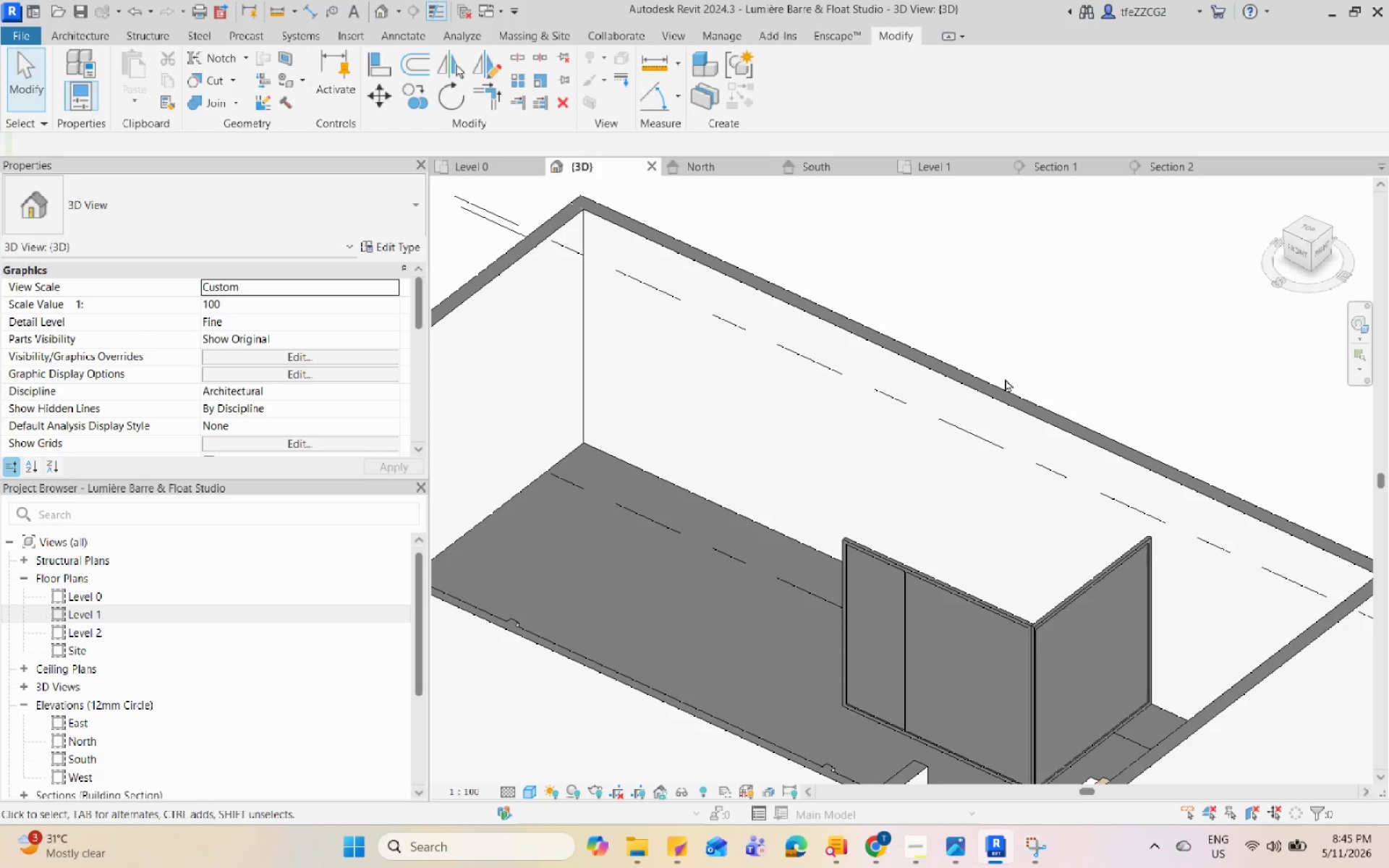 
hold_key(key=Space, duration=1.5)
 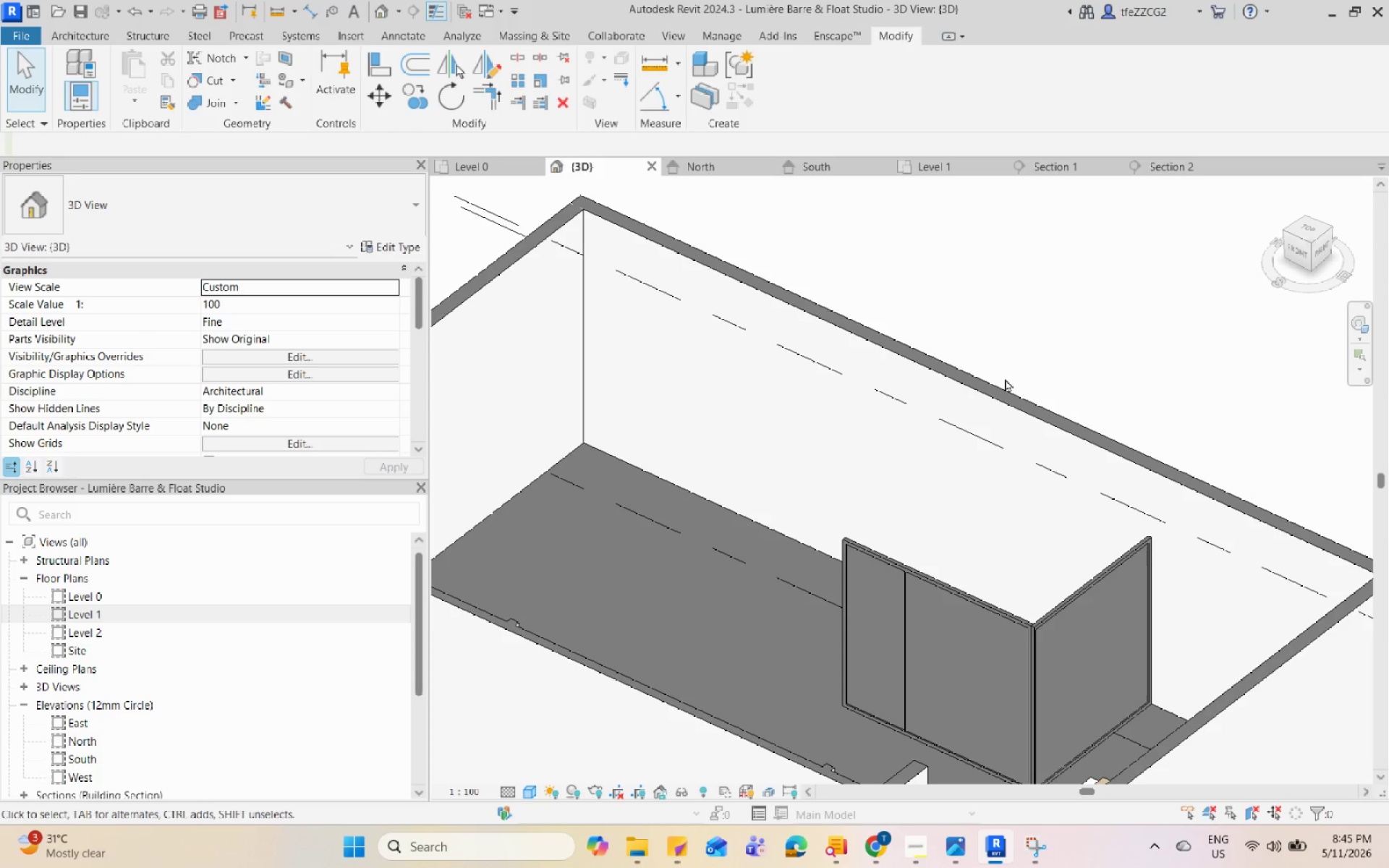 
hold_key(key=Space, duration=1.52)
 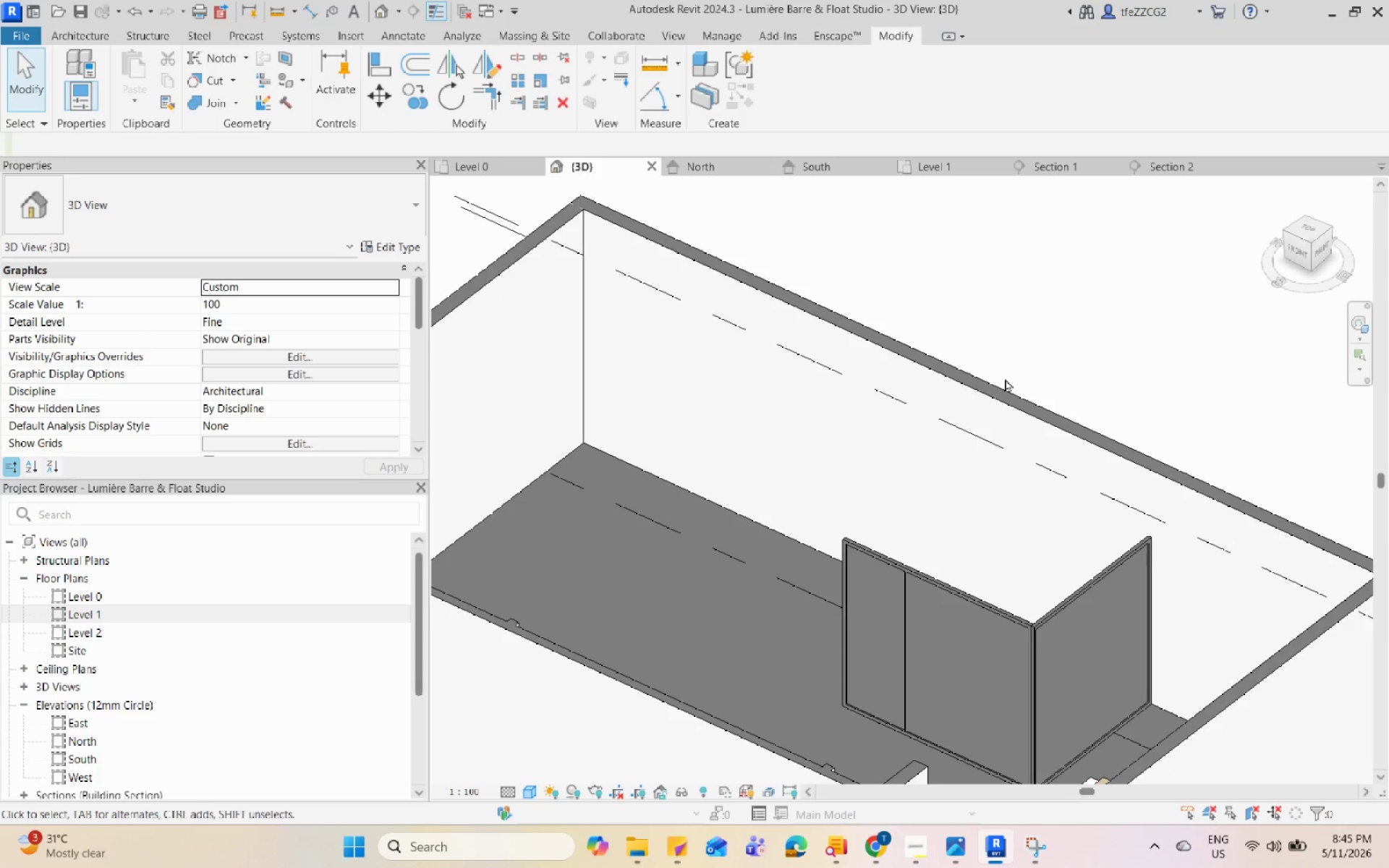 
hold_key(key=Space, duration=1.52)
 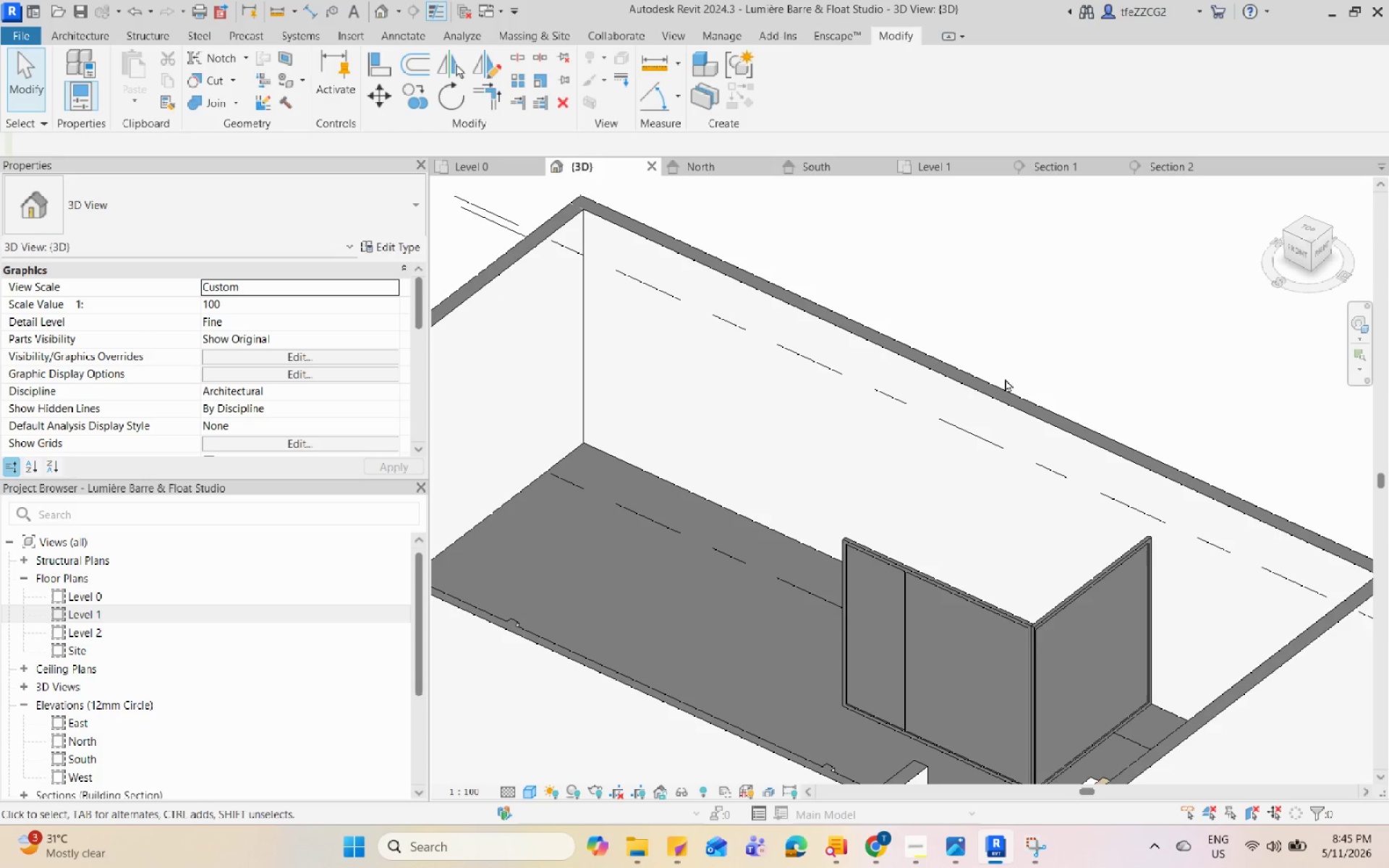 
hold_key(key=Space, duration=1.5)
 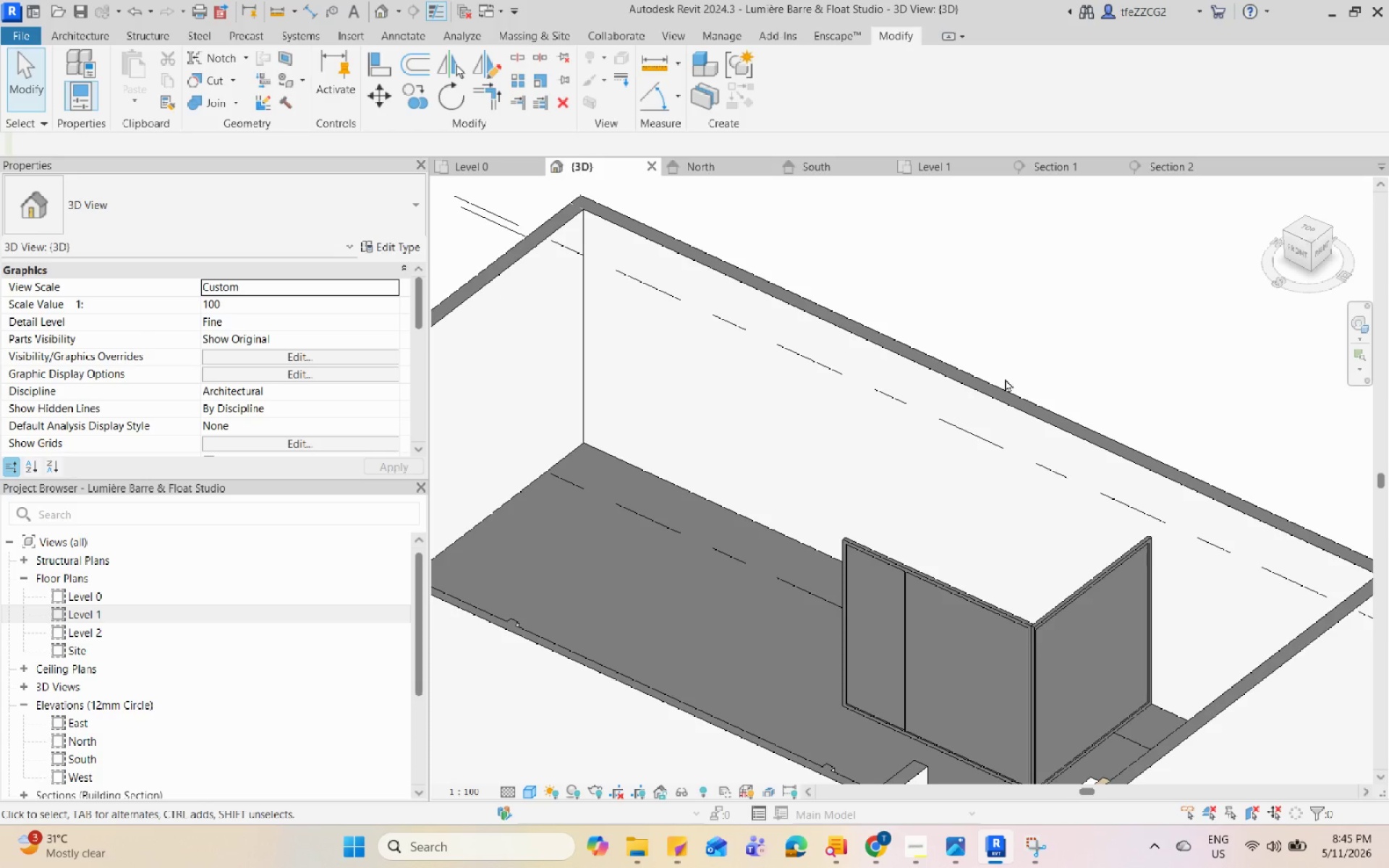 
hold_key(key=Space, duration=1.51)
 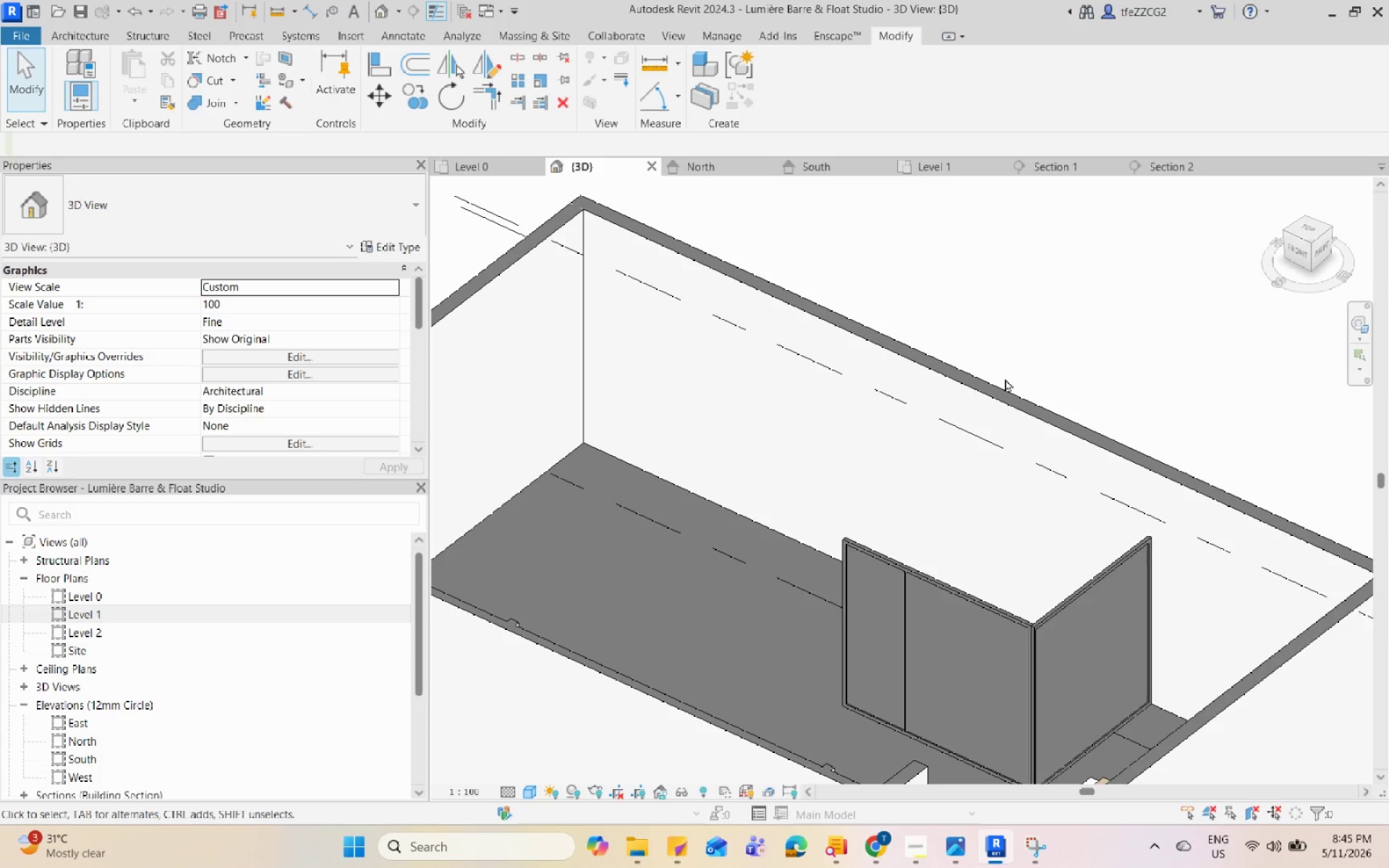 
hold_key(key=Space, duration=1.52)
 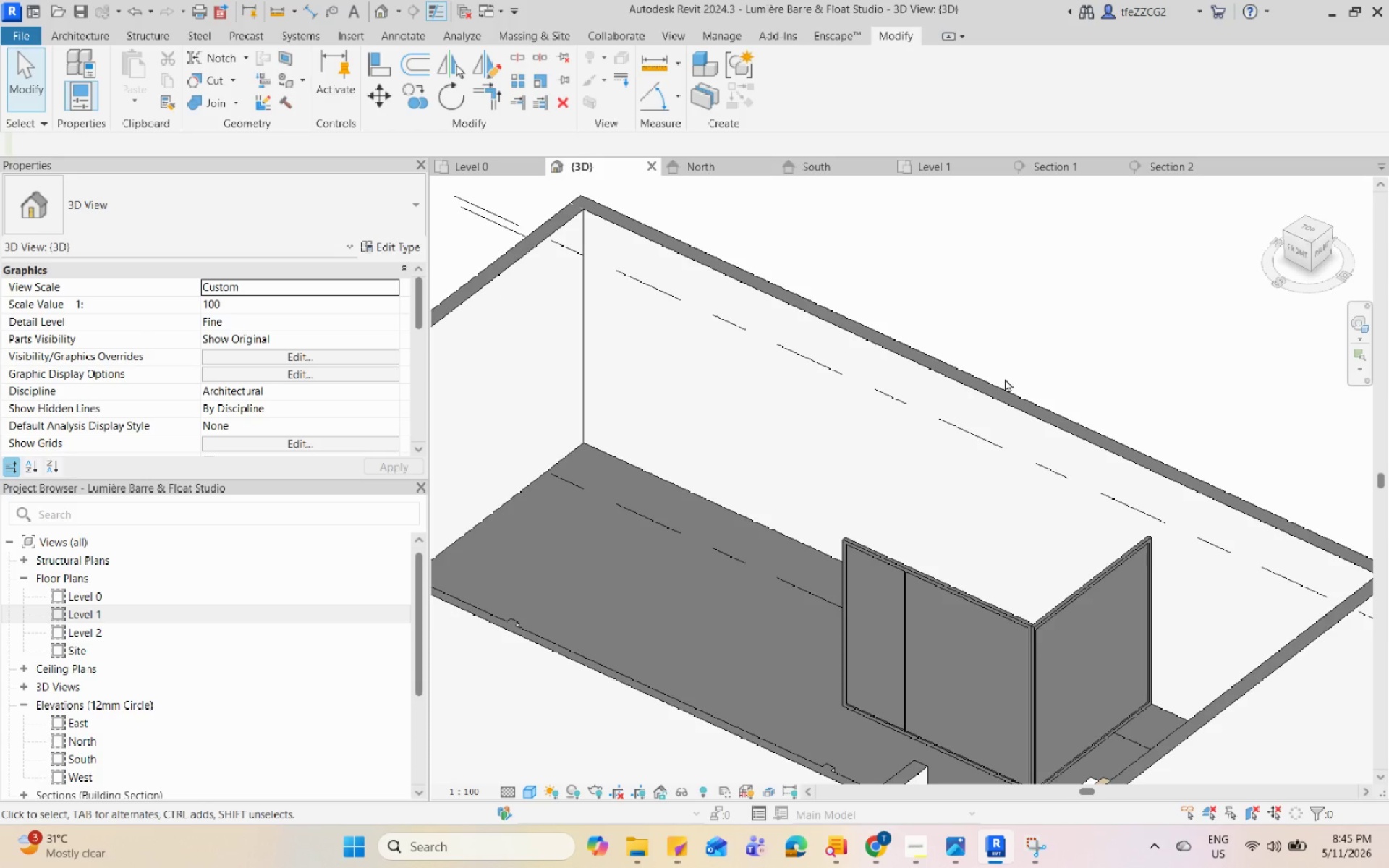 
hold_key(key=Space, duration=1.53)
 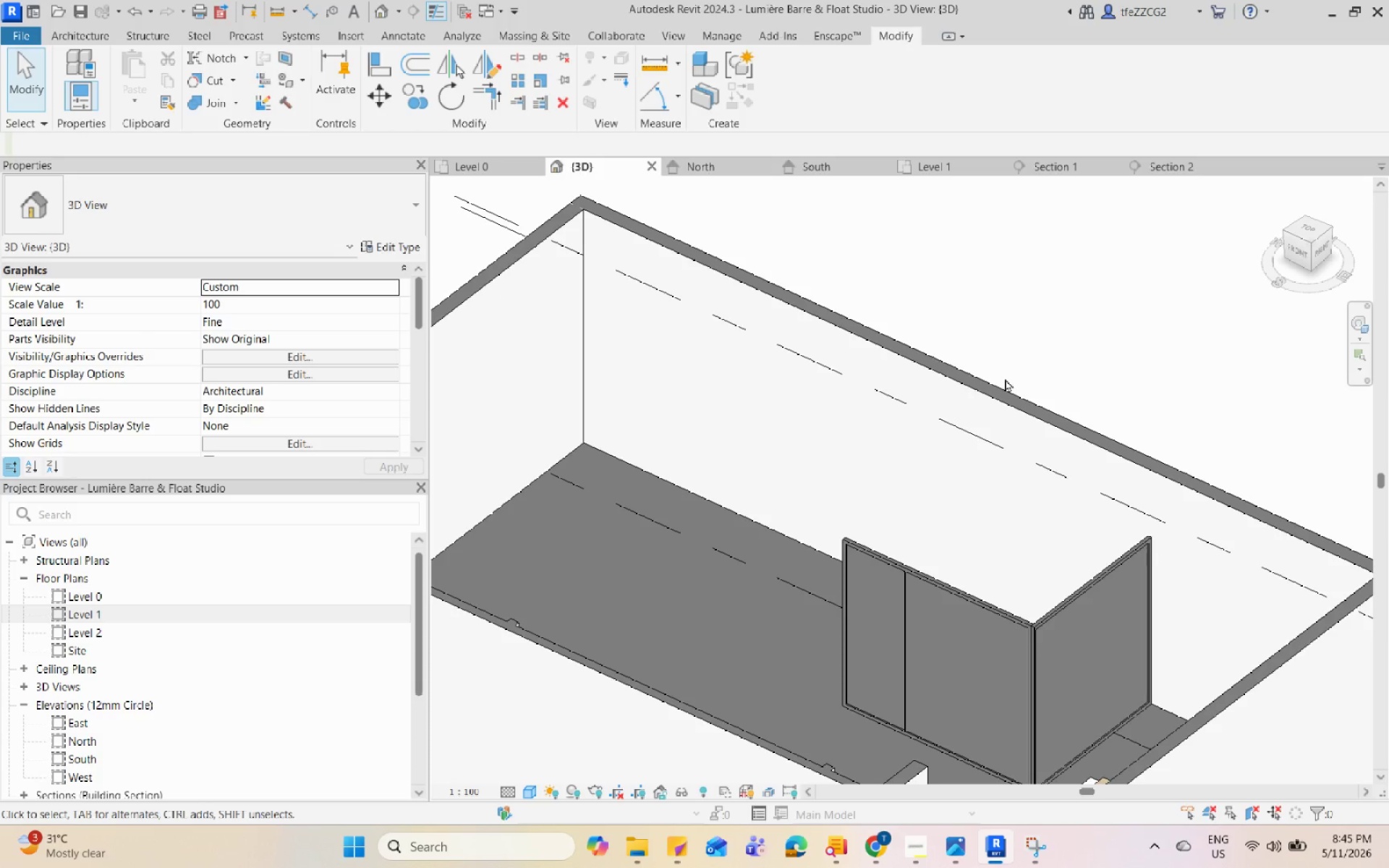 
hold_key(key=Space, duration=1.52)
 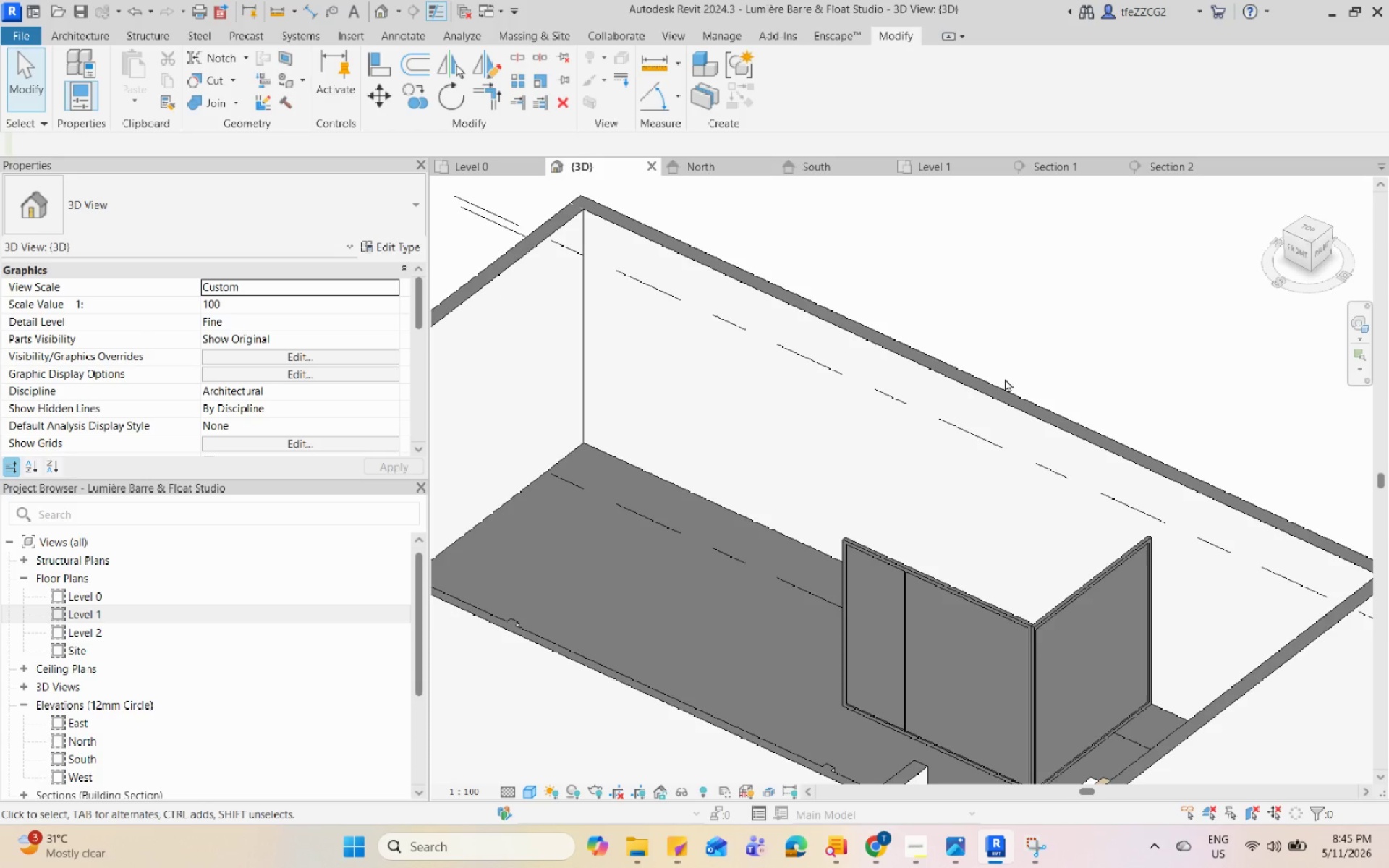 
hold_key(key=Space, duration=1.51)
 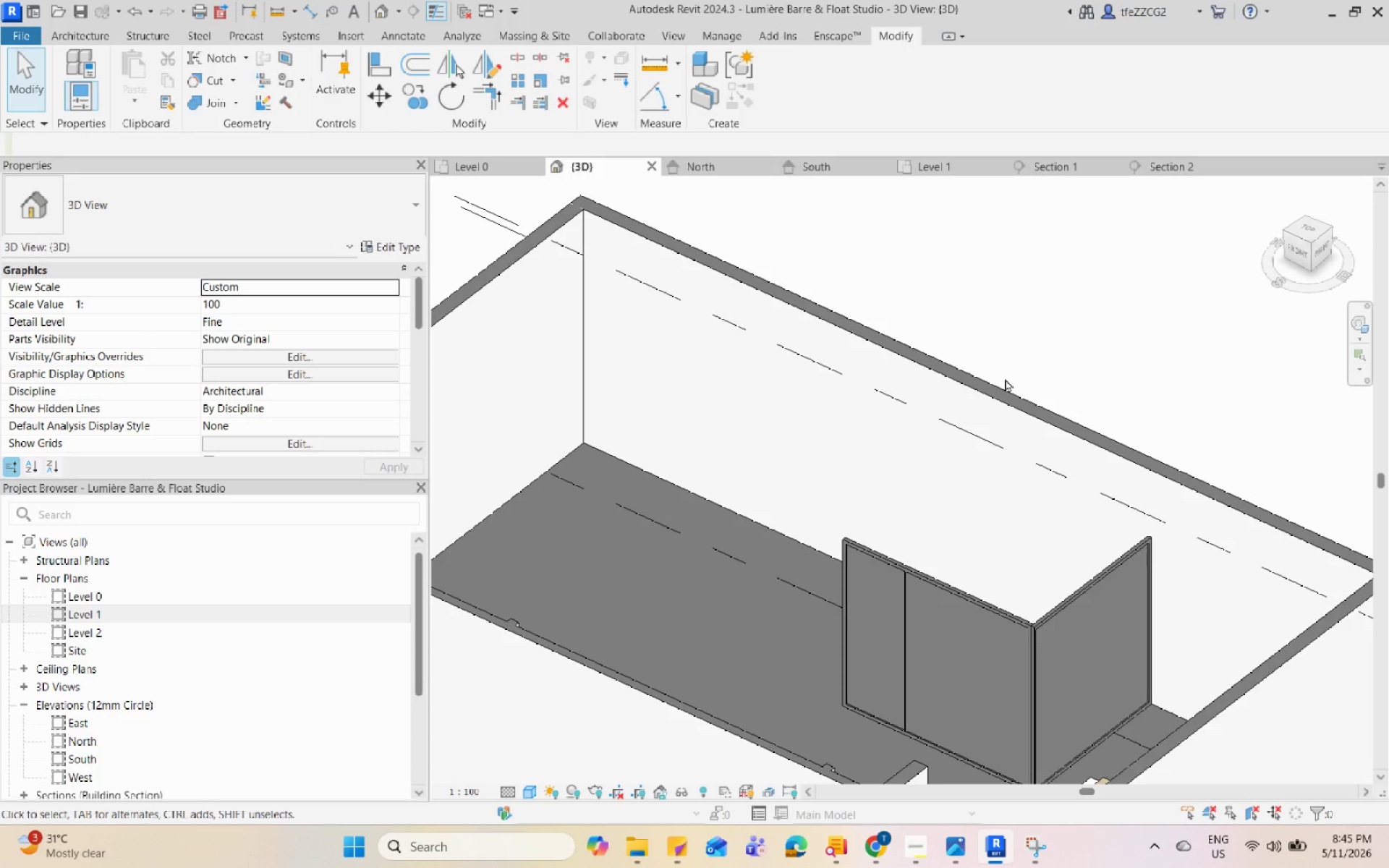 
hold_key(key=Space, duration=1.52)
 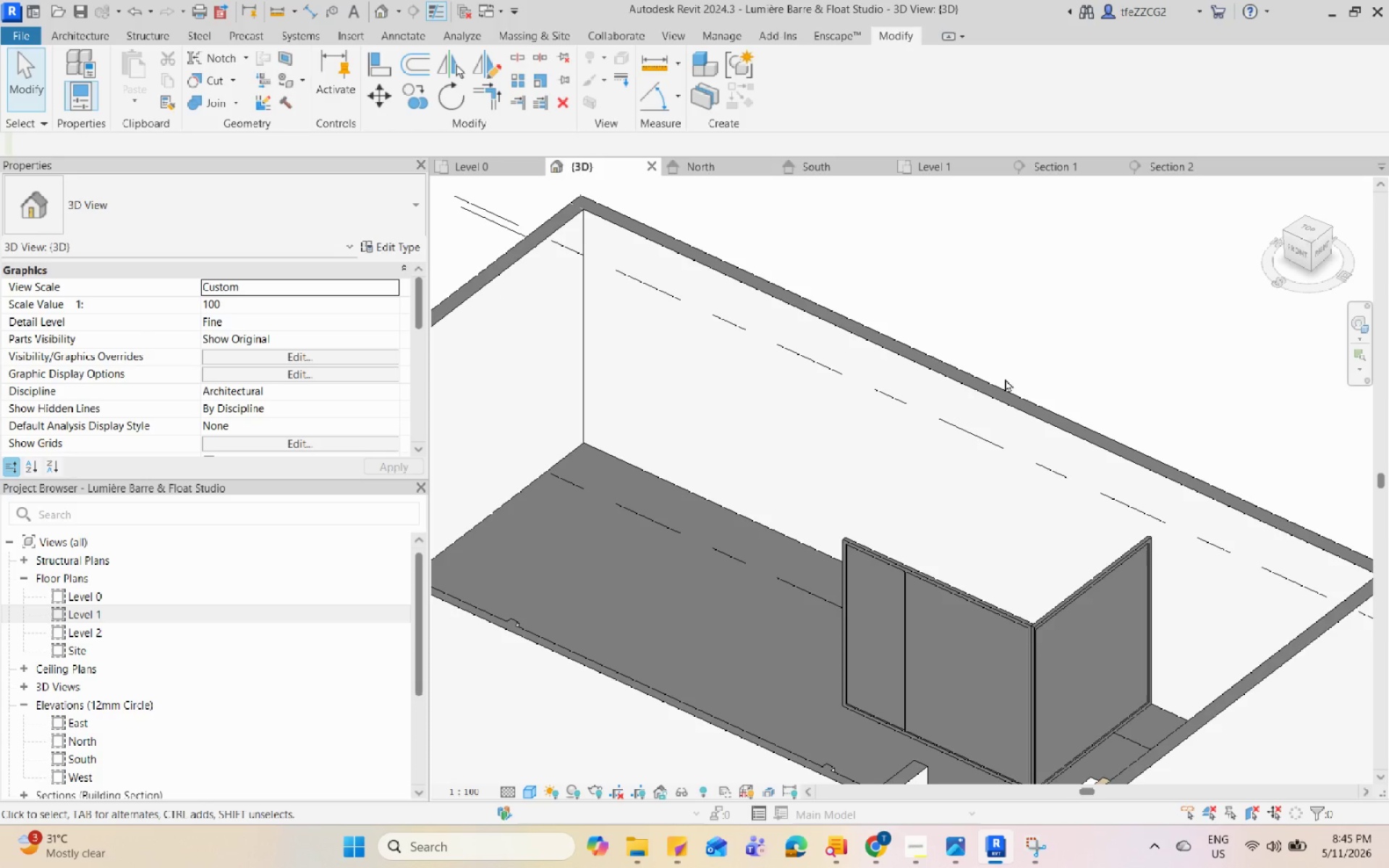 
hold_key(key=Space, duration=1.52)
 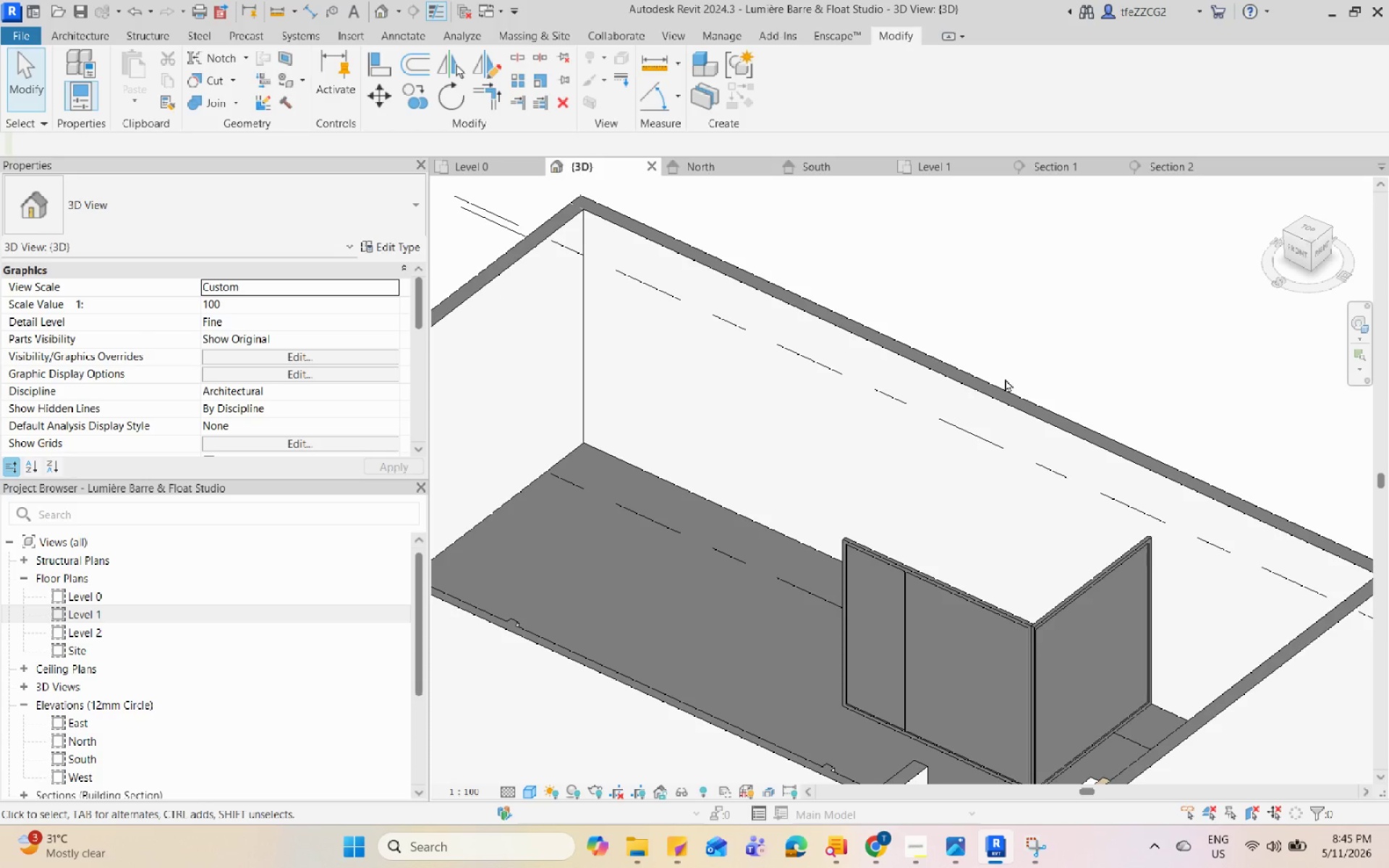 
hold_key(key=Space, duration=1.51)
 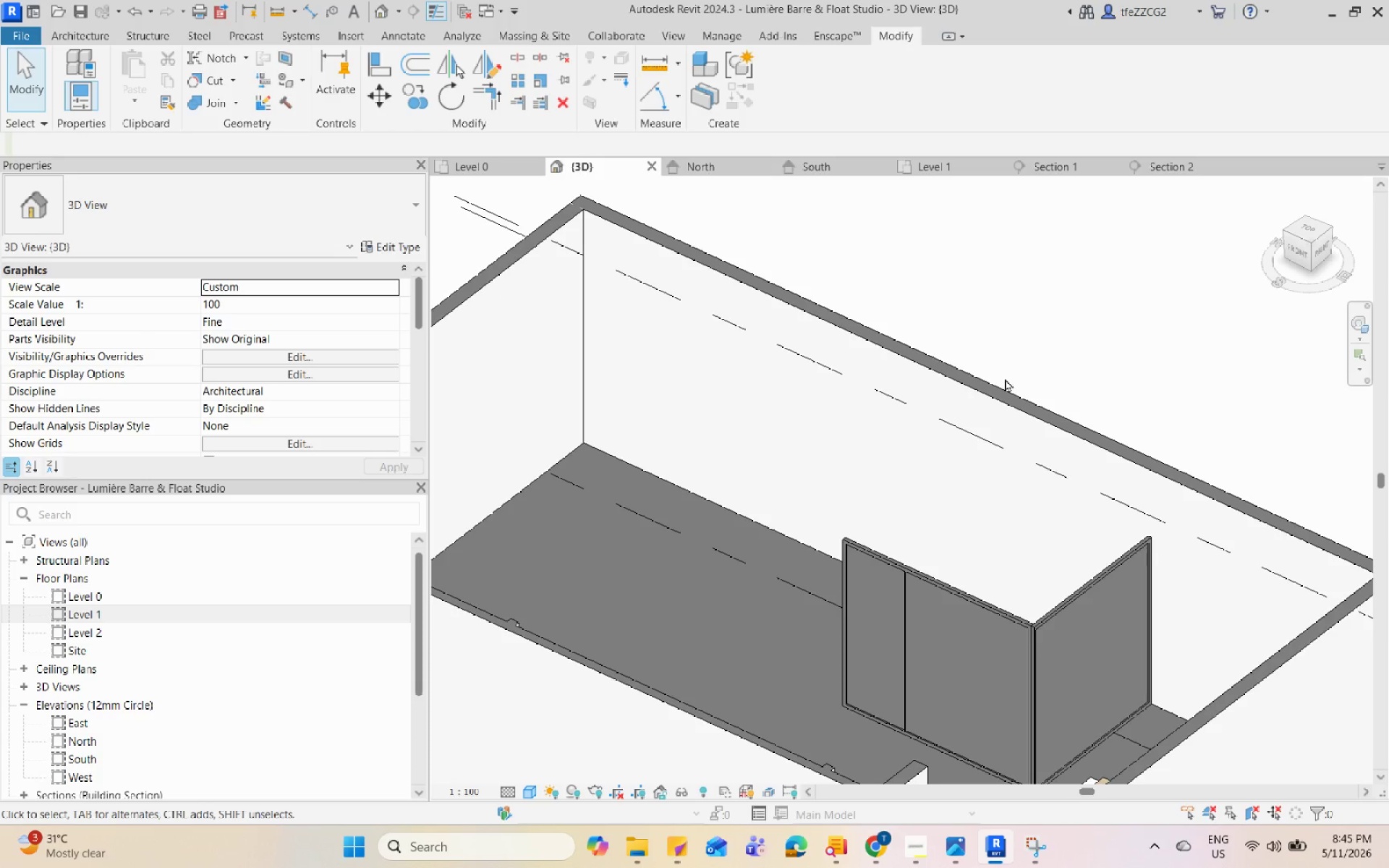 
hold_key(key=Space, duration=1.52)
 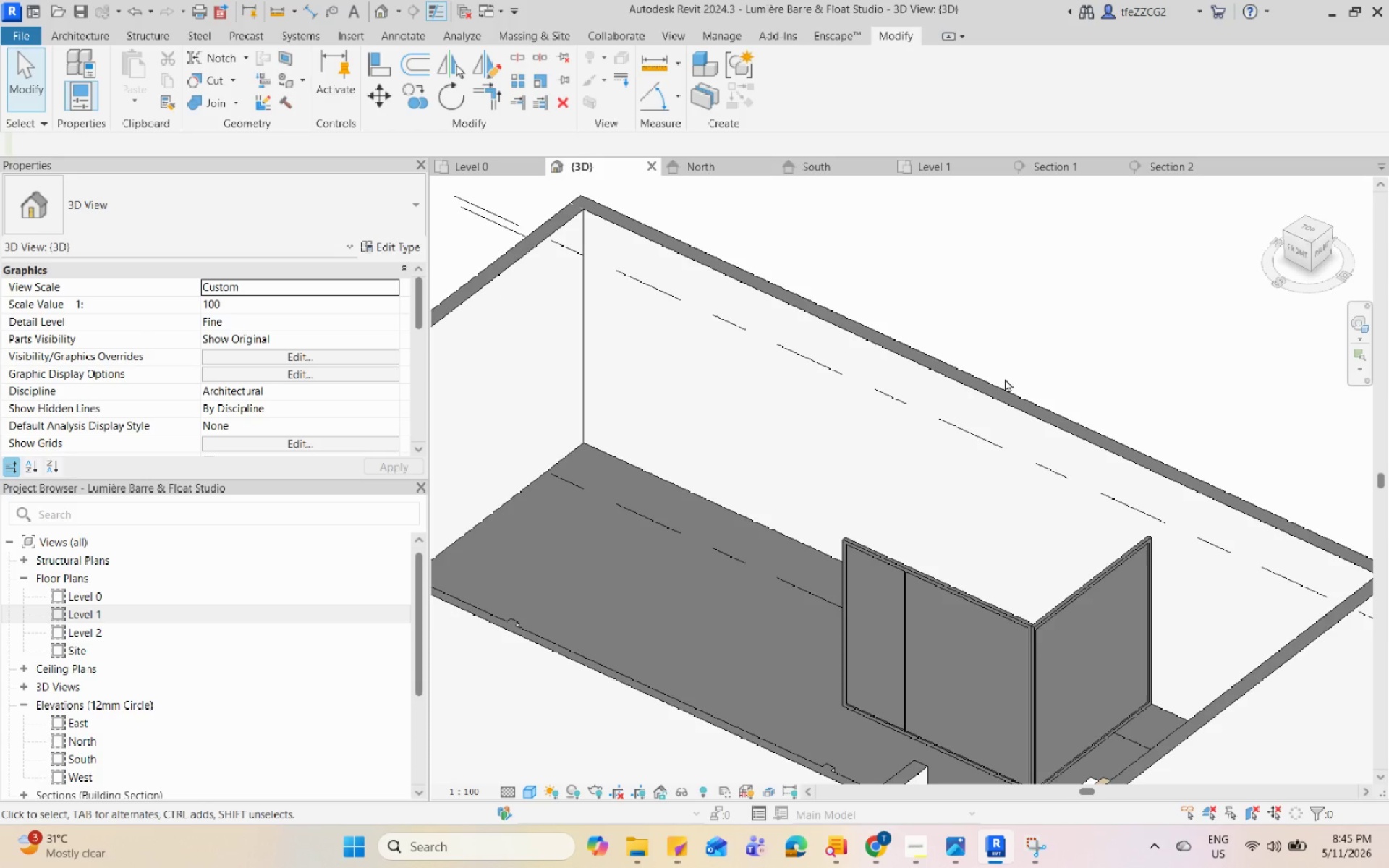 
hold_key(key=Space, duration=1.5)
 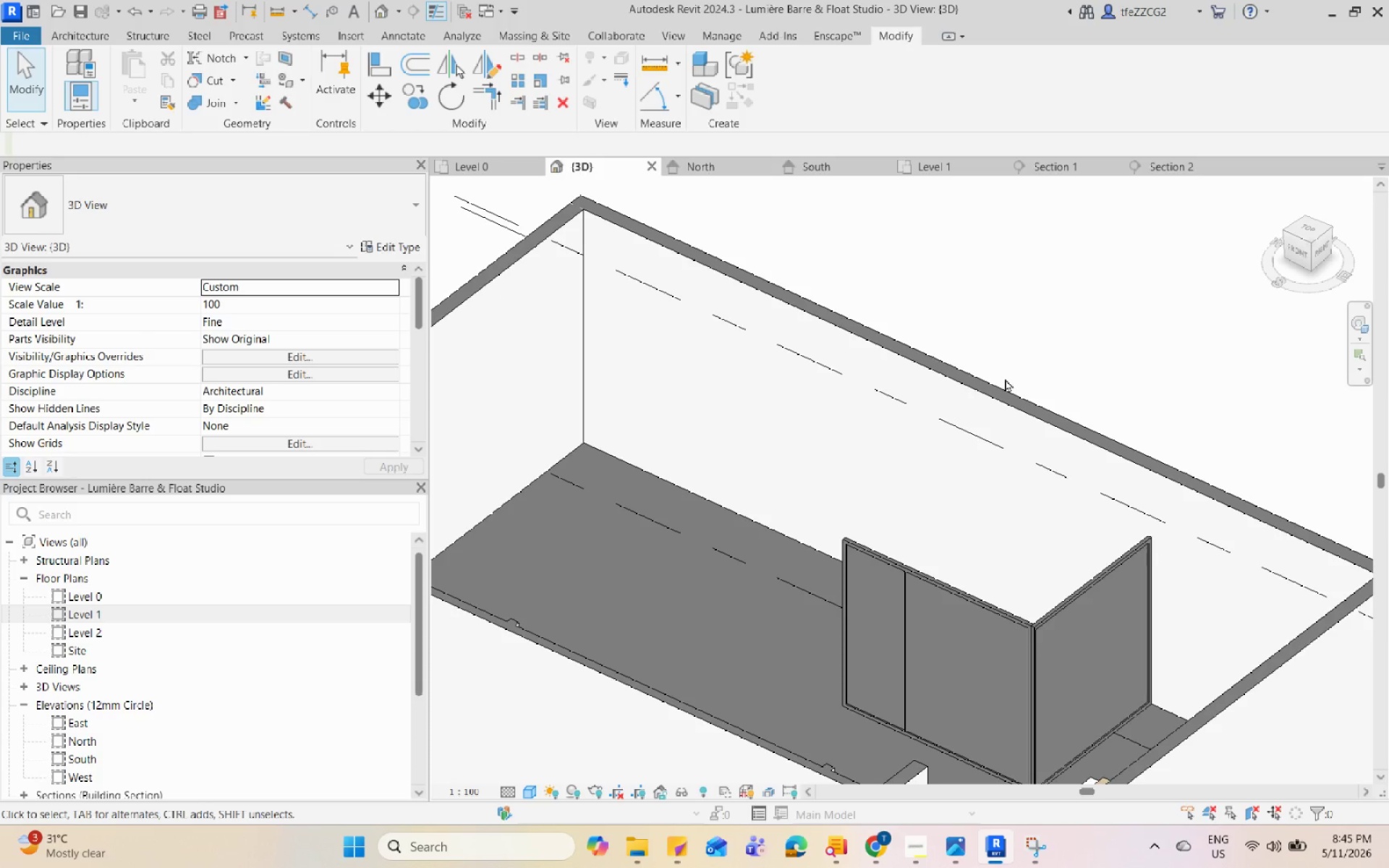 
hold_key(key=Space, duration=1.5)
 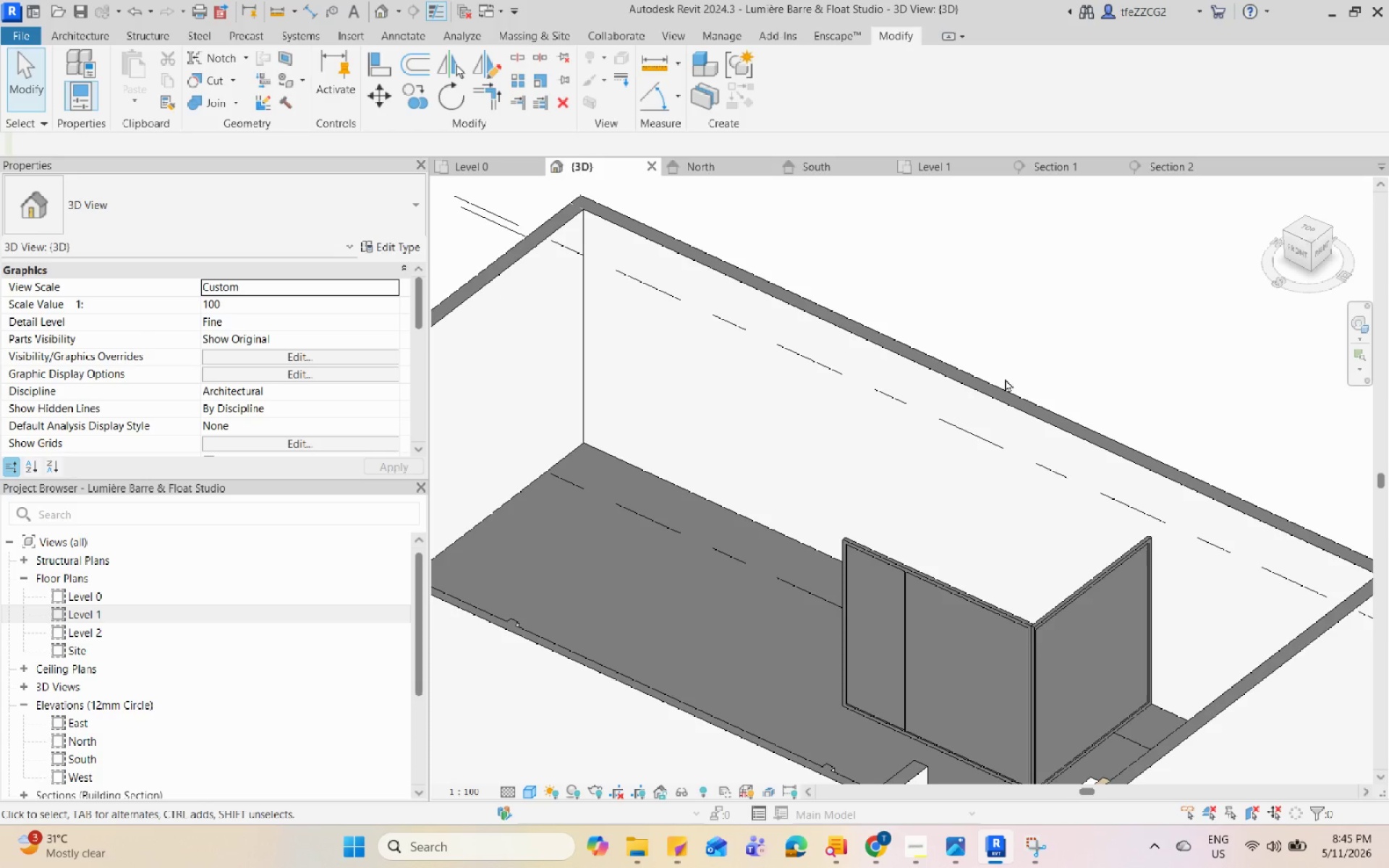 
hold_key(key=Space, duration=1.52)
 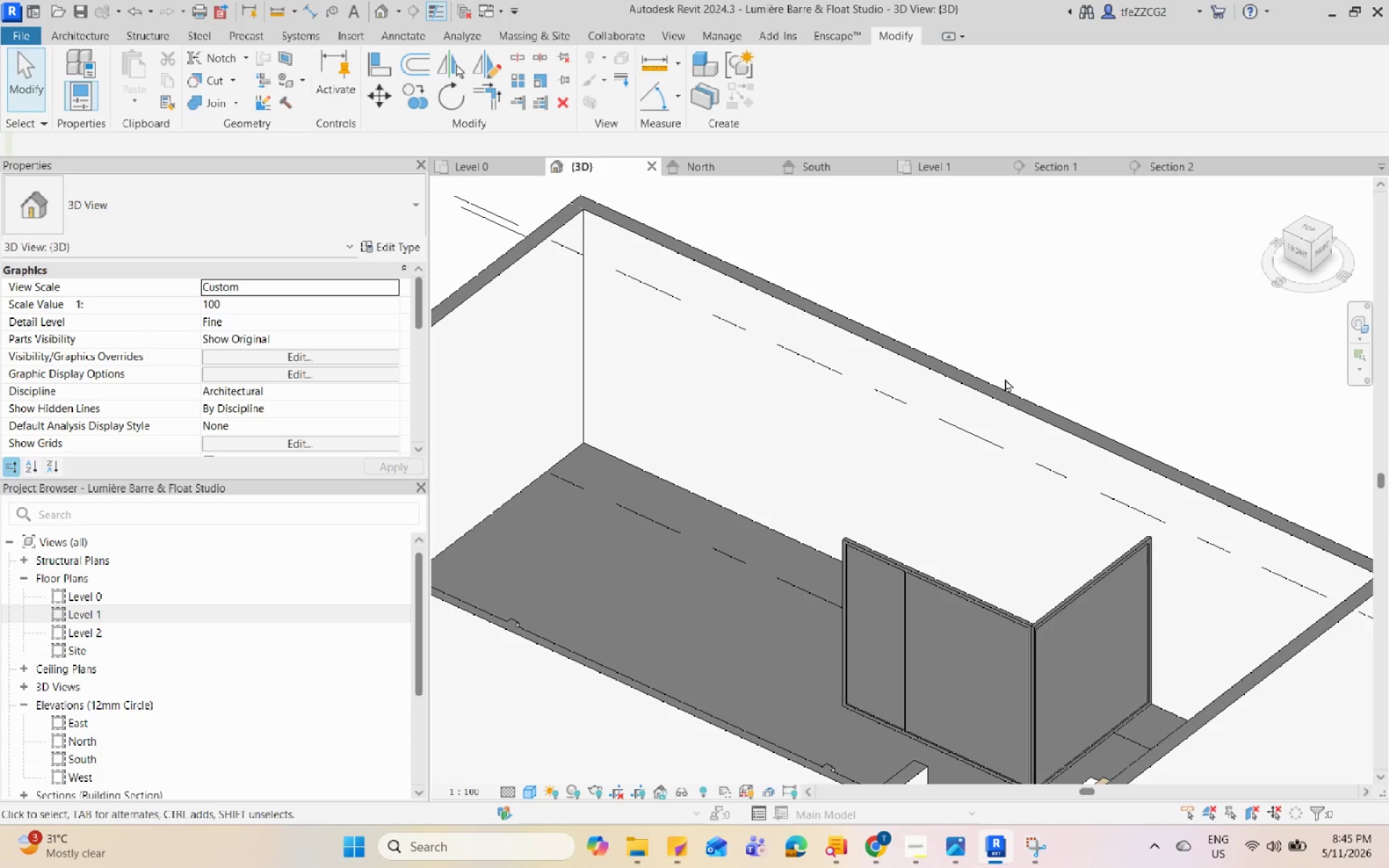 
hold_key(key=Space, duration=1.51)
 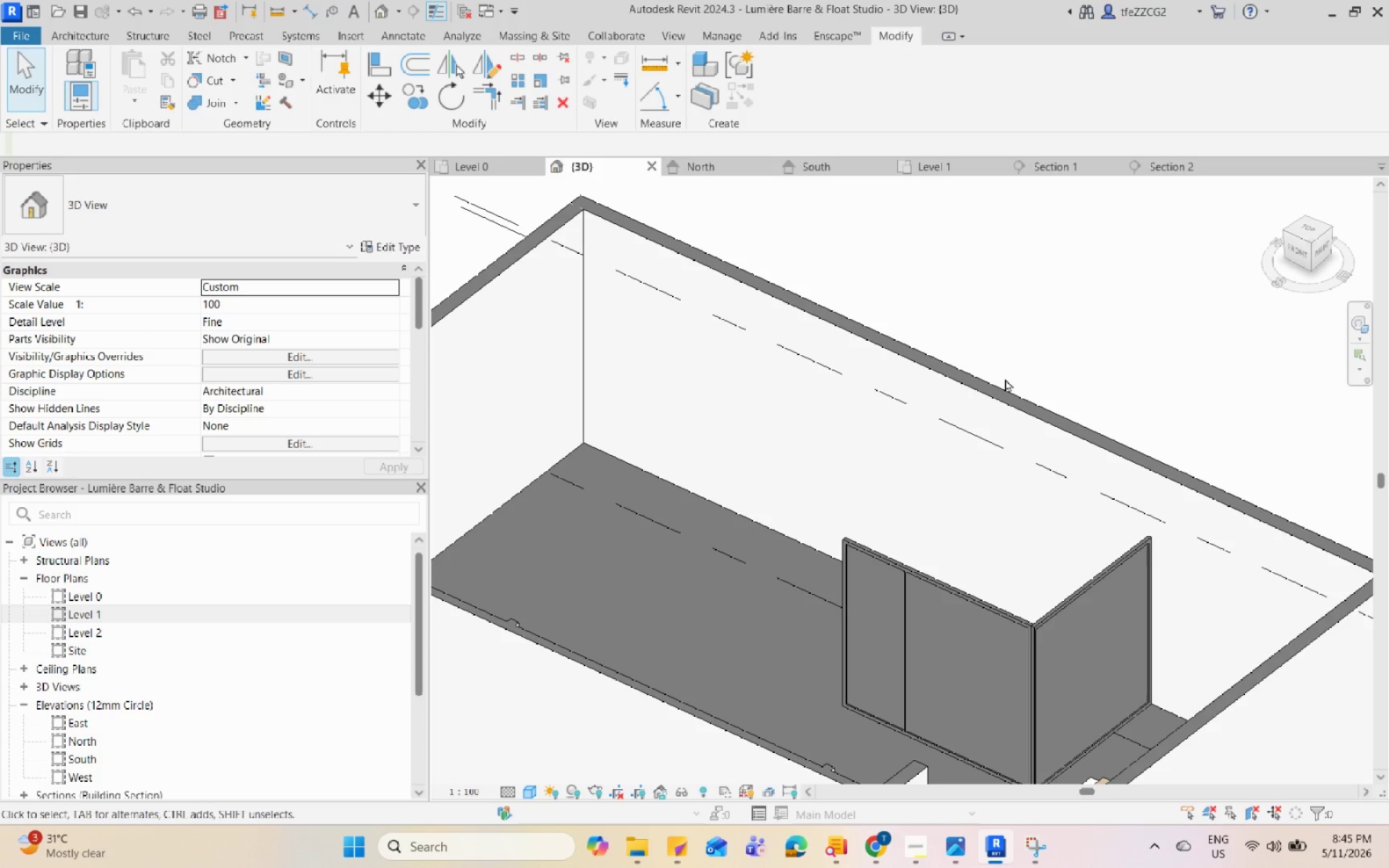 
hold_key(key=Space, duration=1.5)
 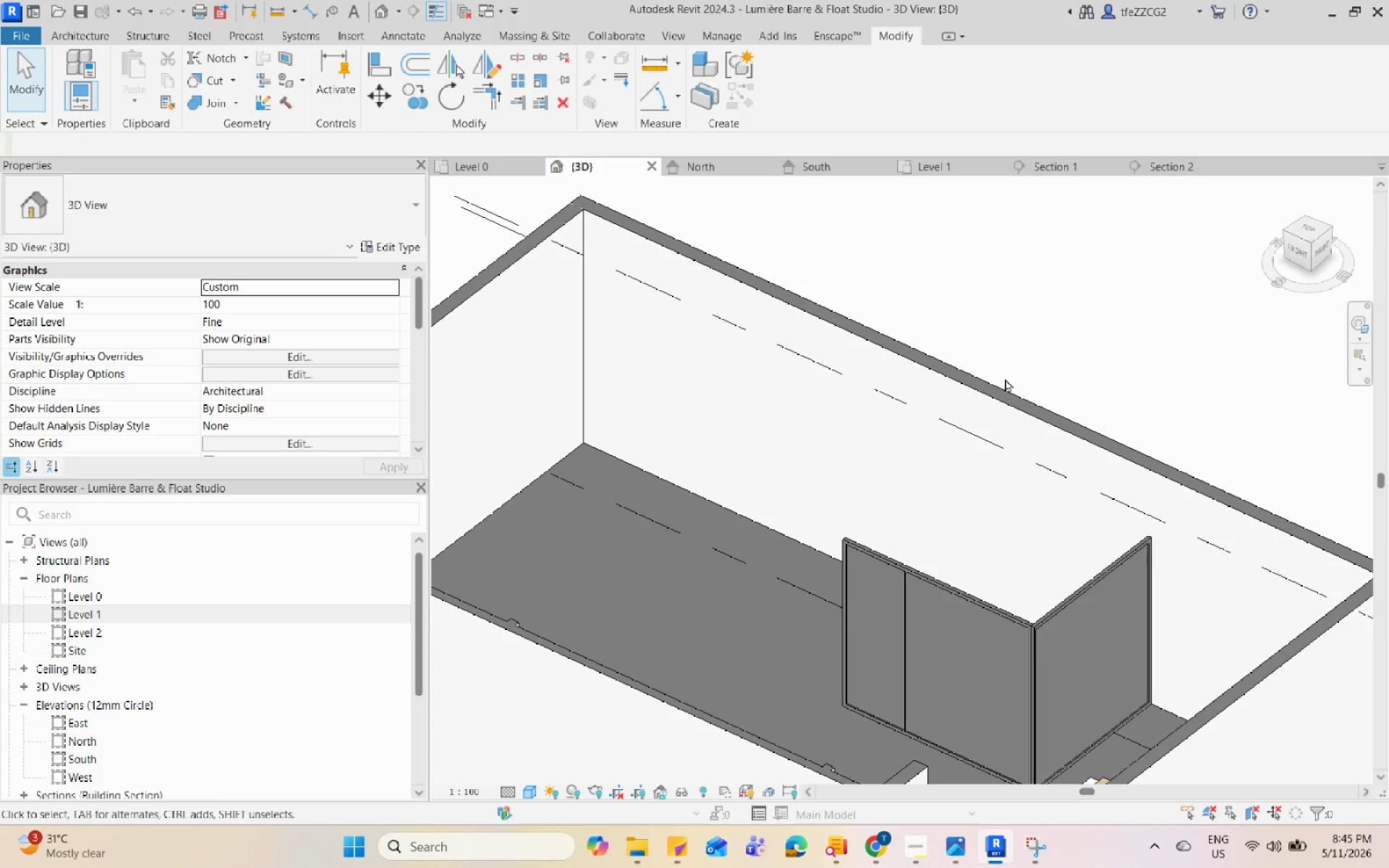 
hold_key(key=Space, duration=1.52)
 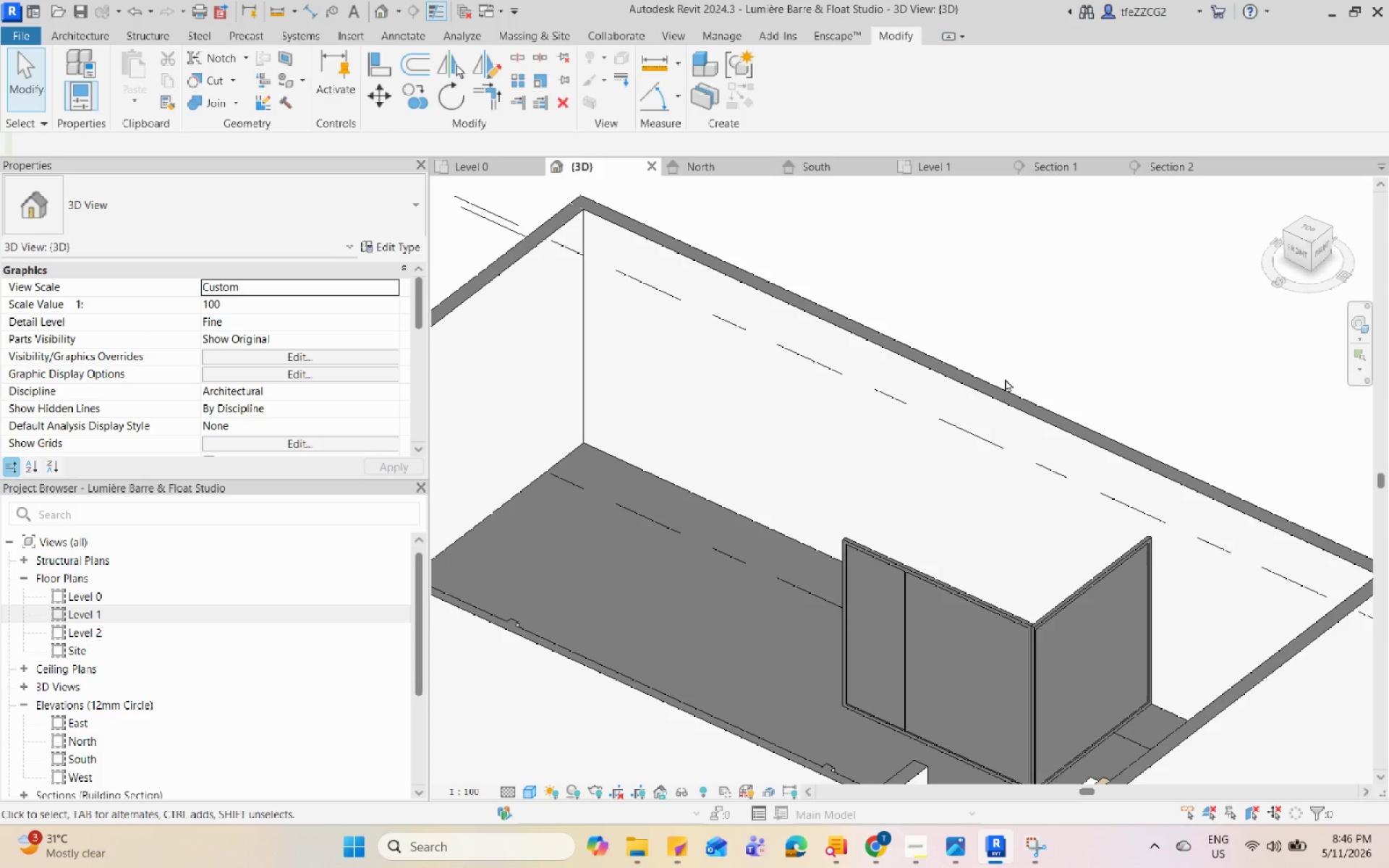 
hold_key(key=Space, duration=1.5)
 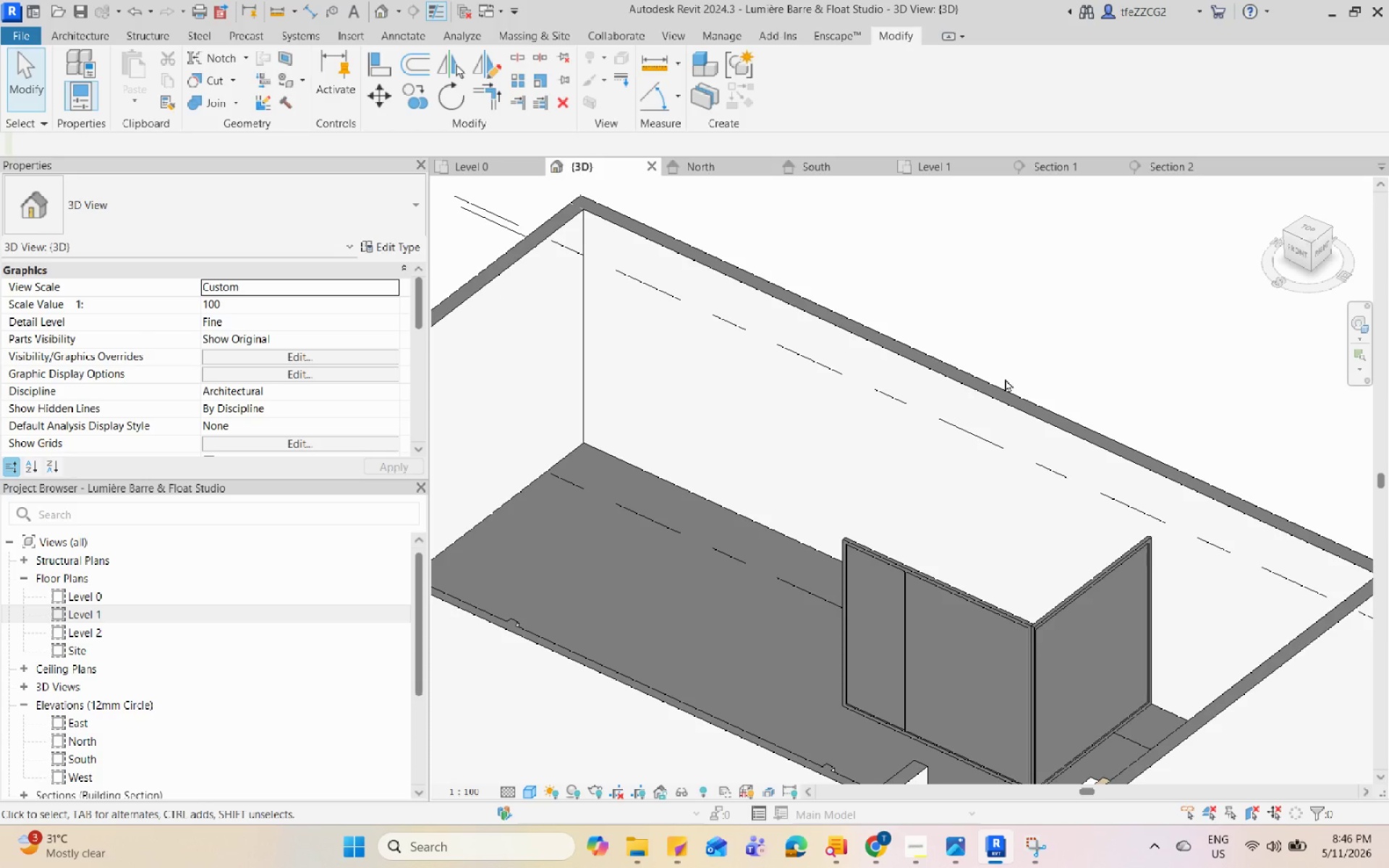 
hold_key(key=Space, duration=1.5)
 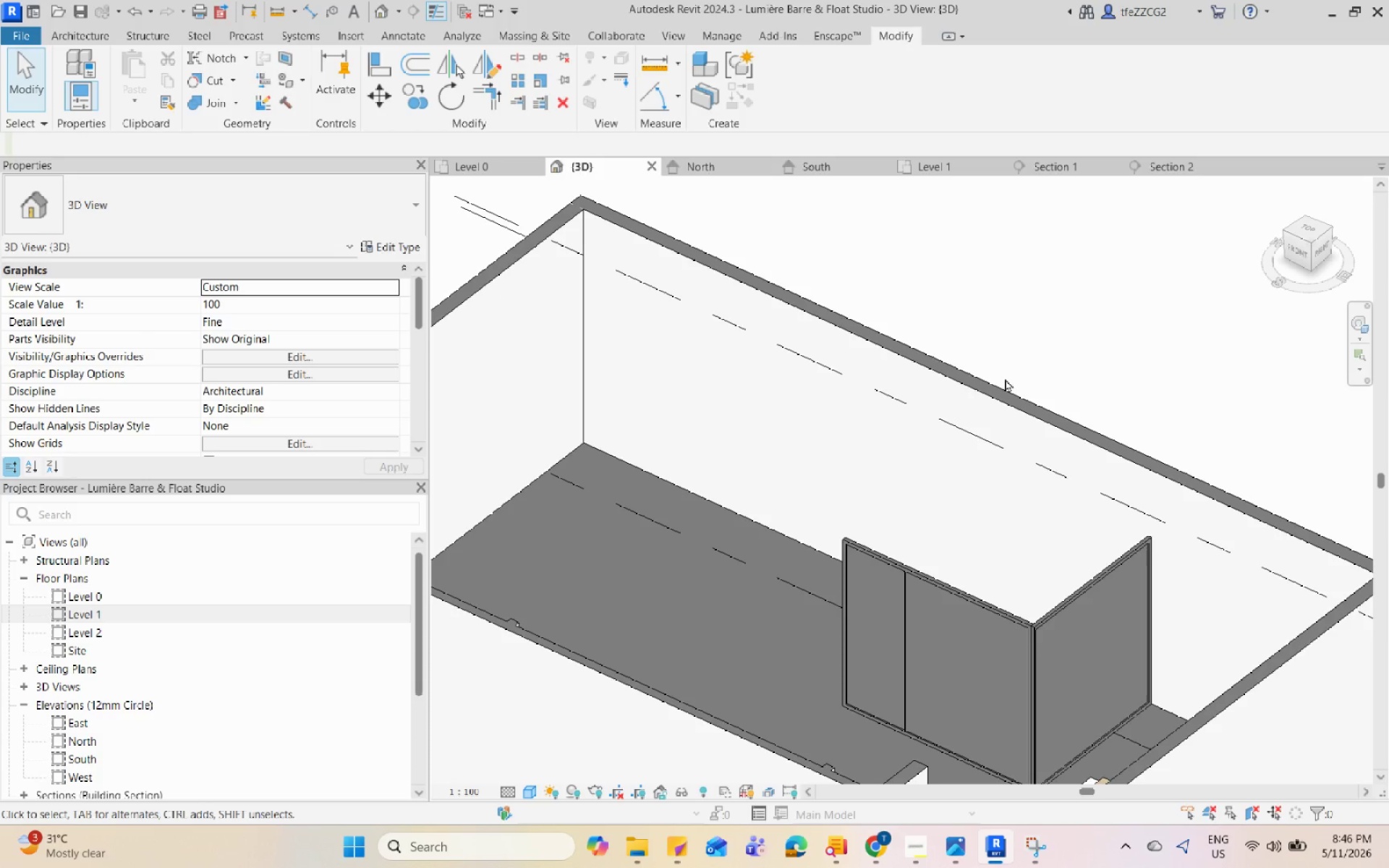 
hold_key(key=Space, duration=1.51)
 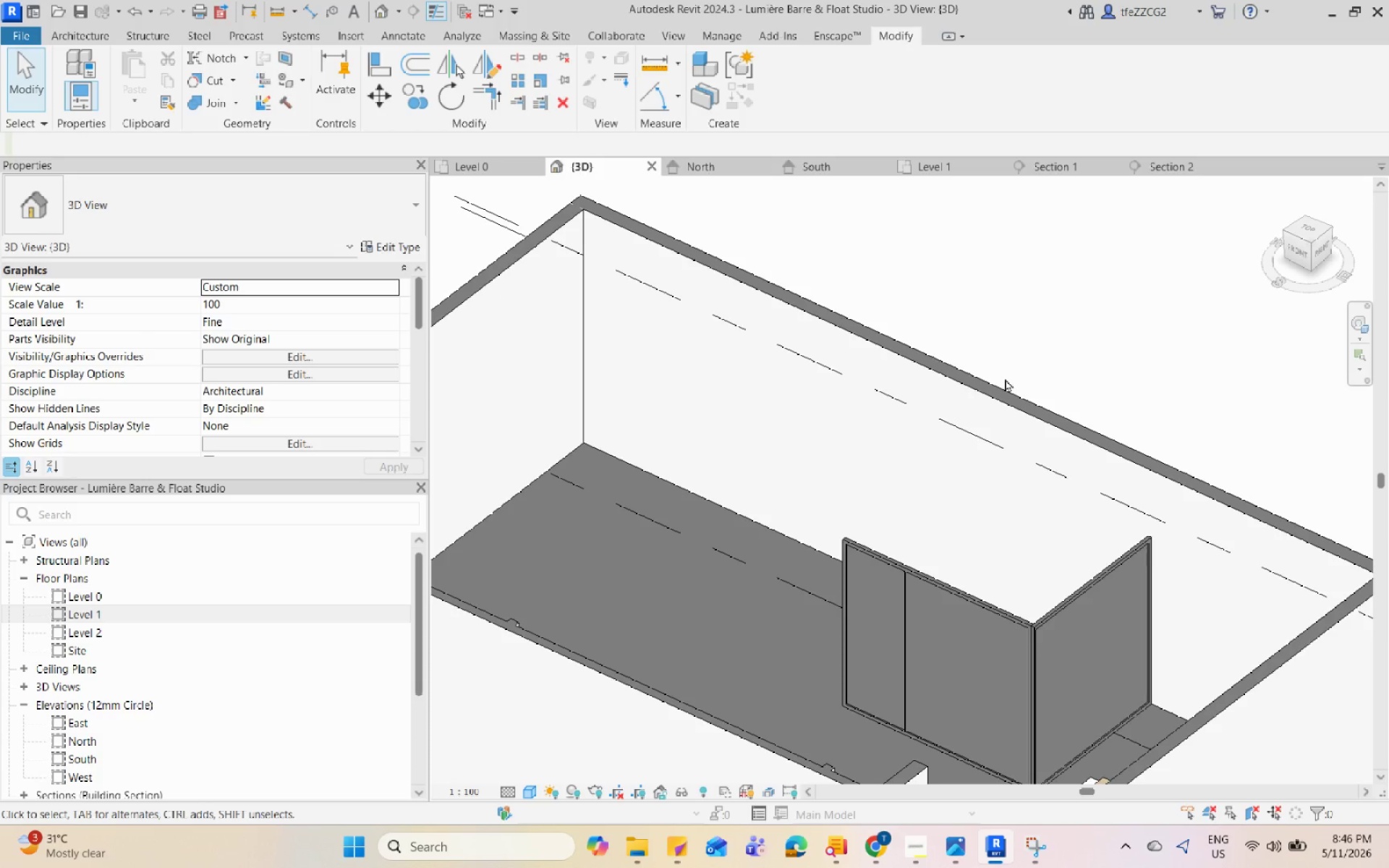 
hold_key(key=Space, duration=1.52)
 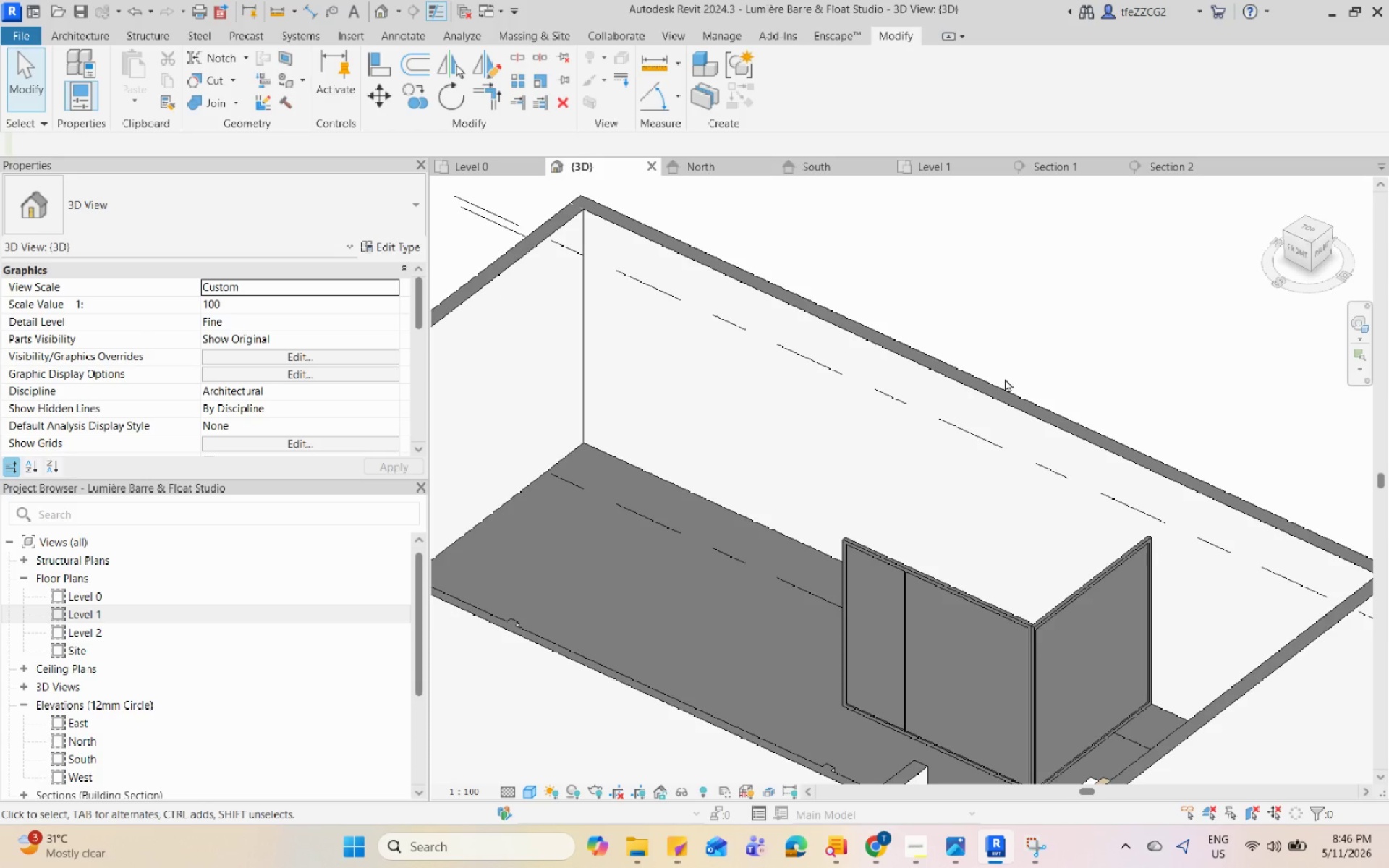 
hold_key(key=Space, duration=1.52)
 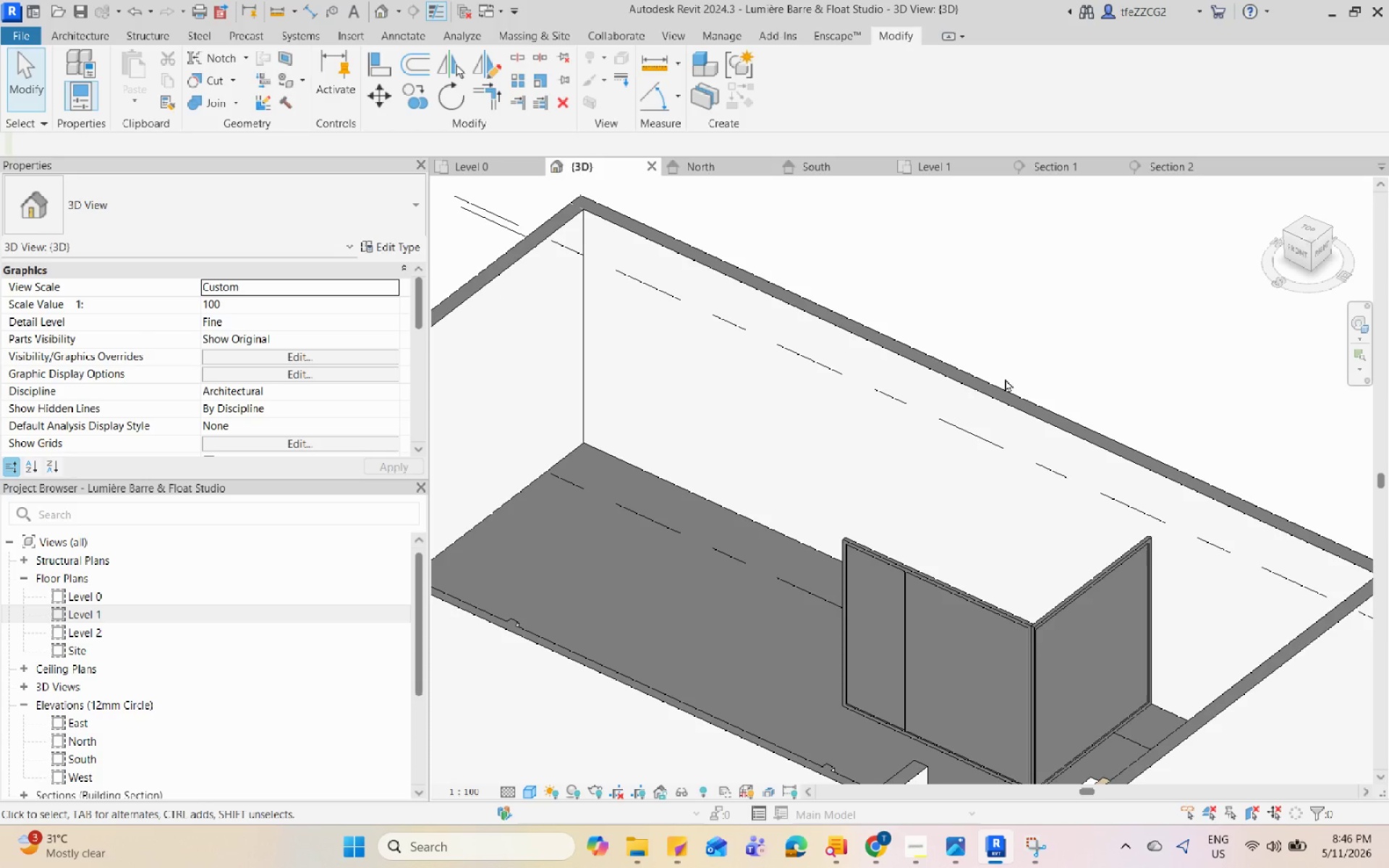 
hold_key(key=Space, duration=1.53)
 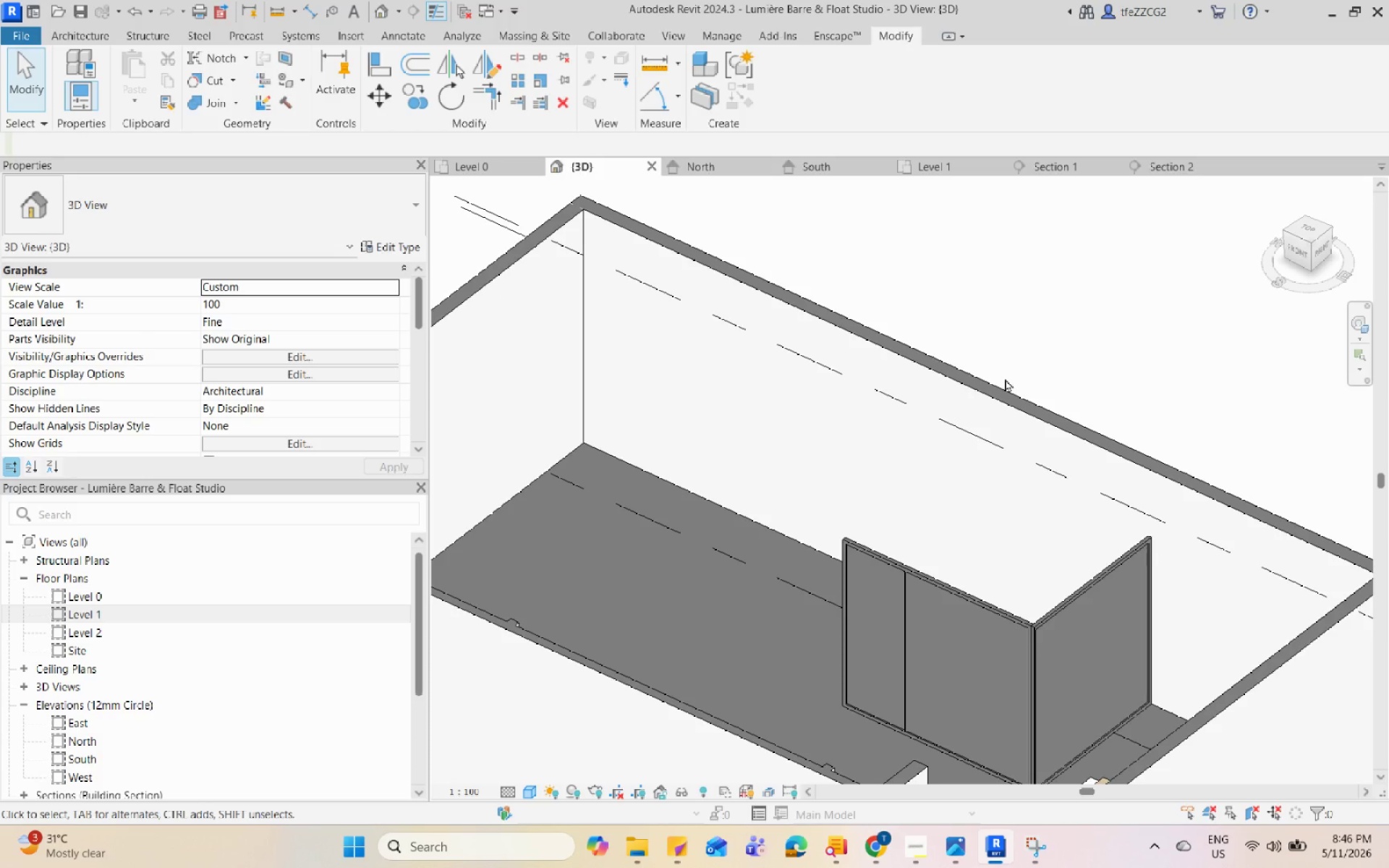 
hold_key(key=Space, duration=1.5)
 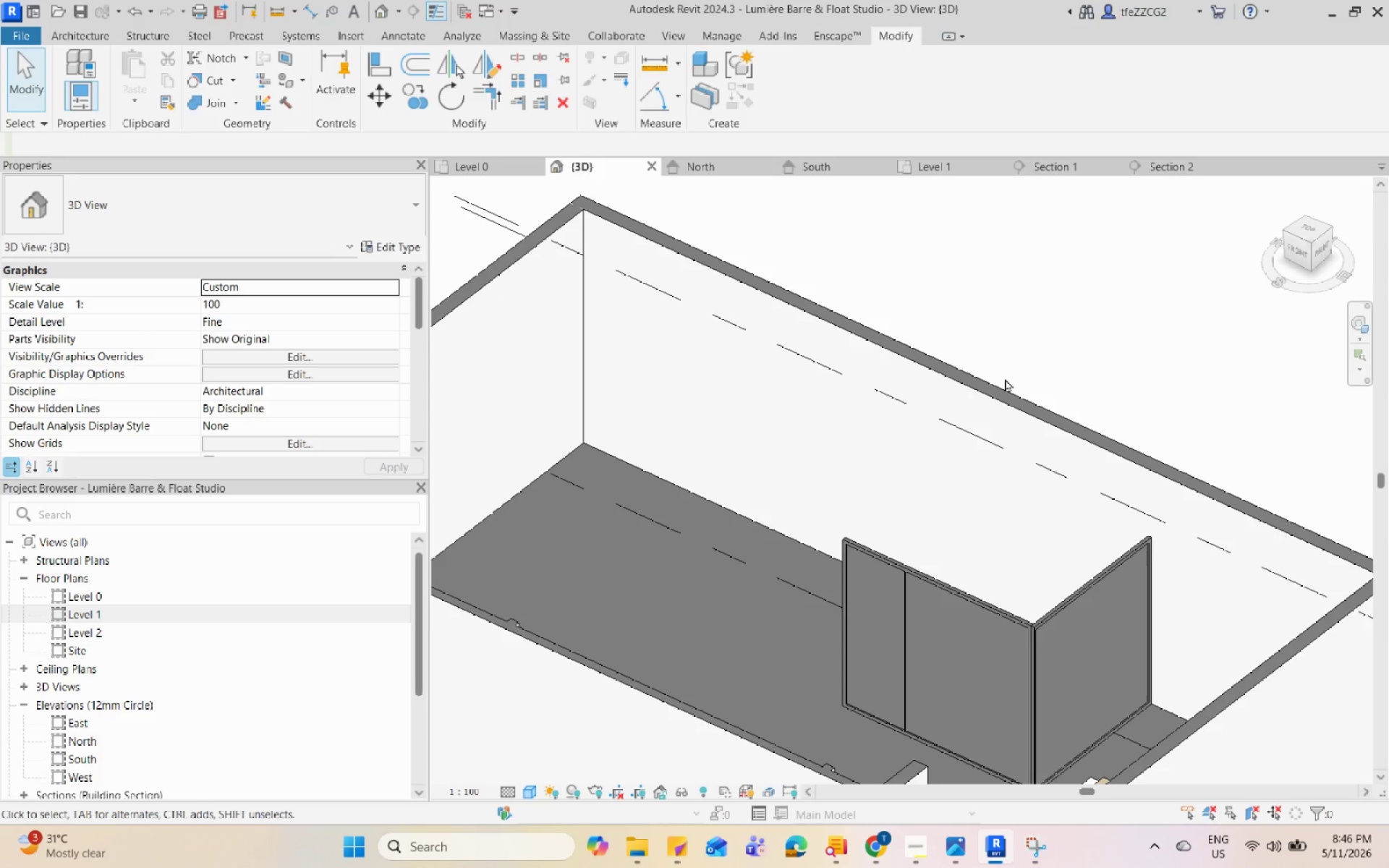 
hold_key(key=Space, duration=1.5)
 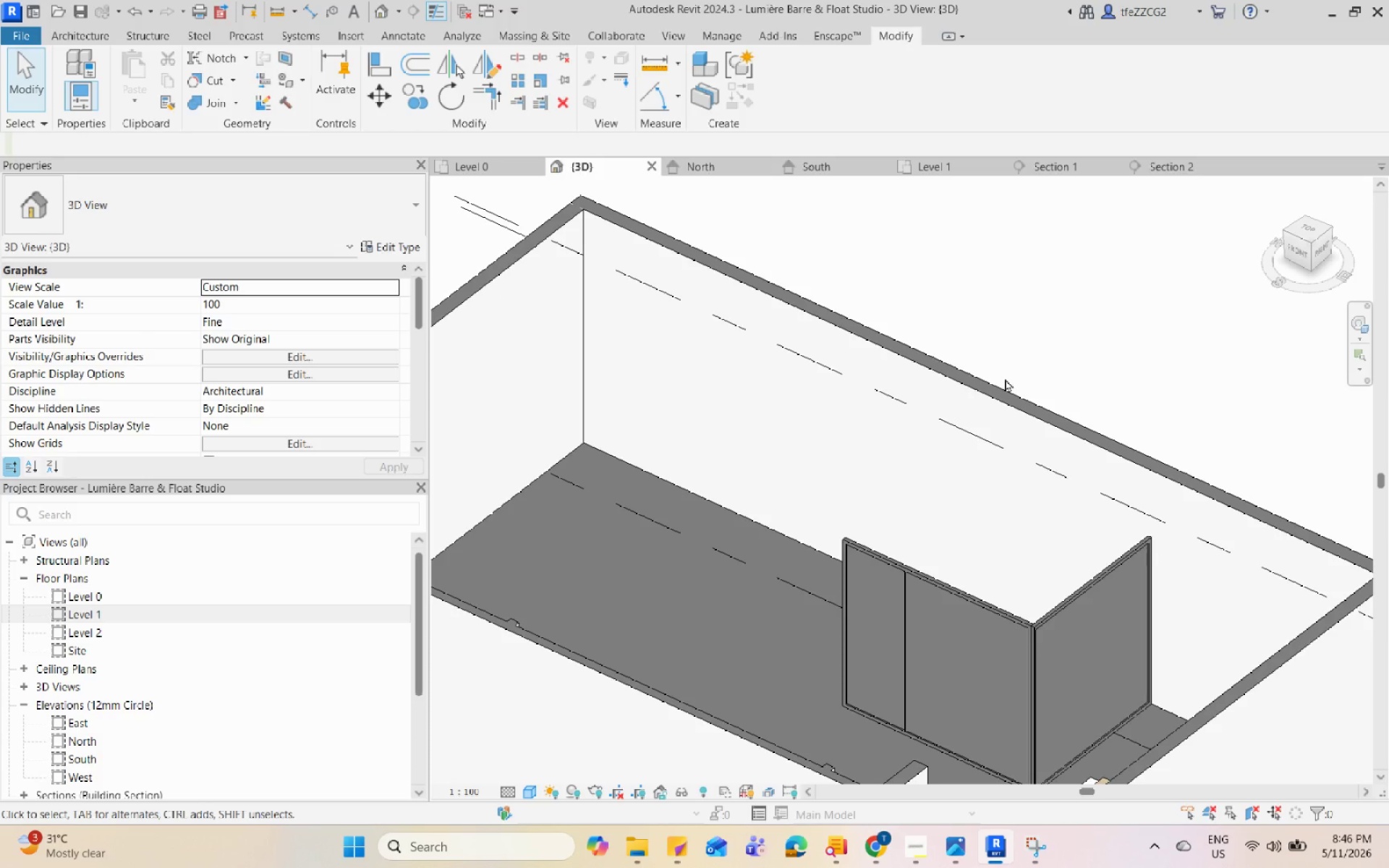 
hold_key(key=Space, duration=1.52)
 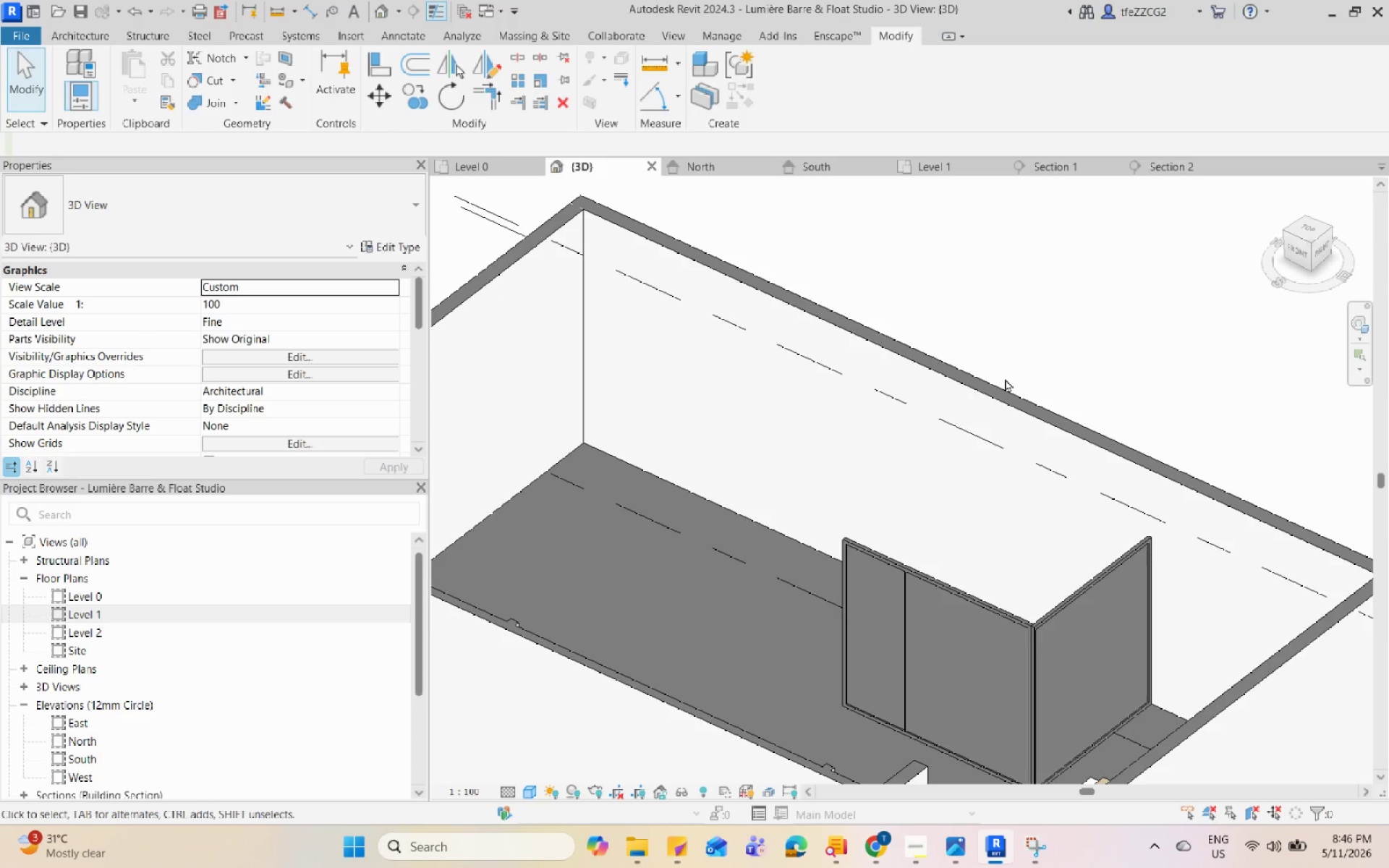 
hold_key(key=Space, duration=1.51)
 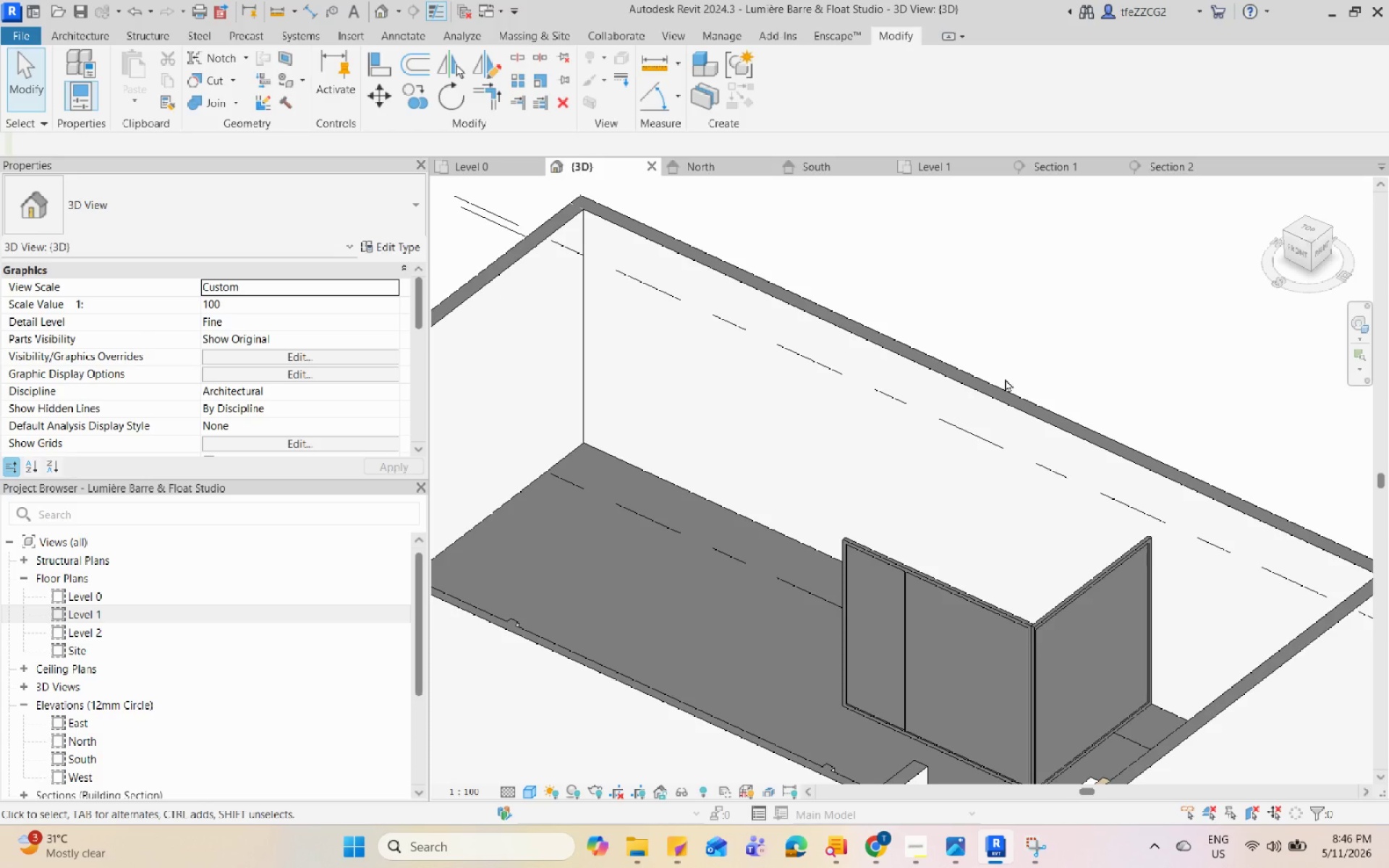 
hold_key(key=Space, duration=1.52)
 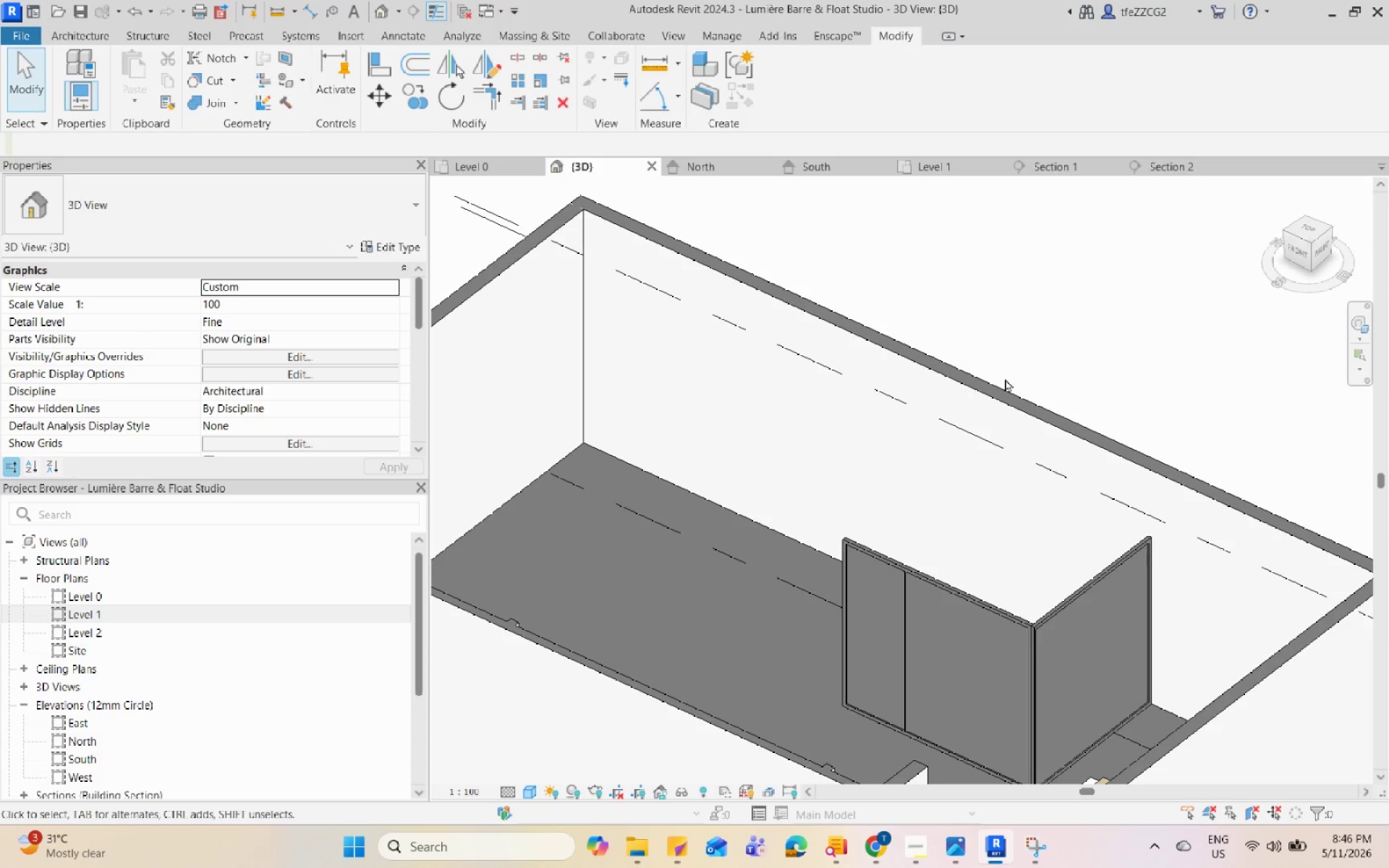 
hold_key(key=Space, duration=1.51)
 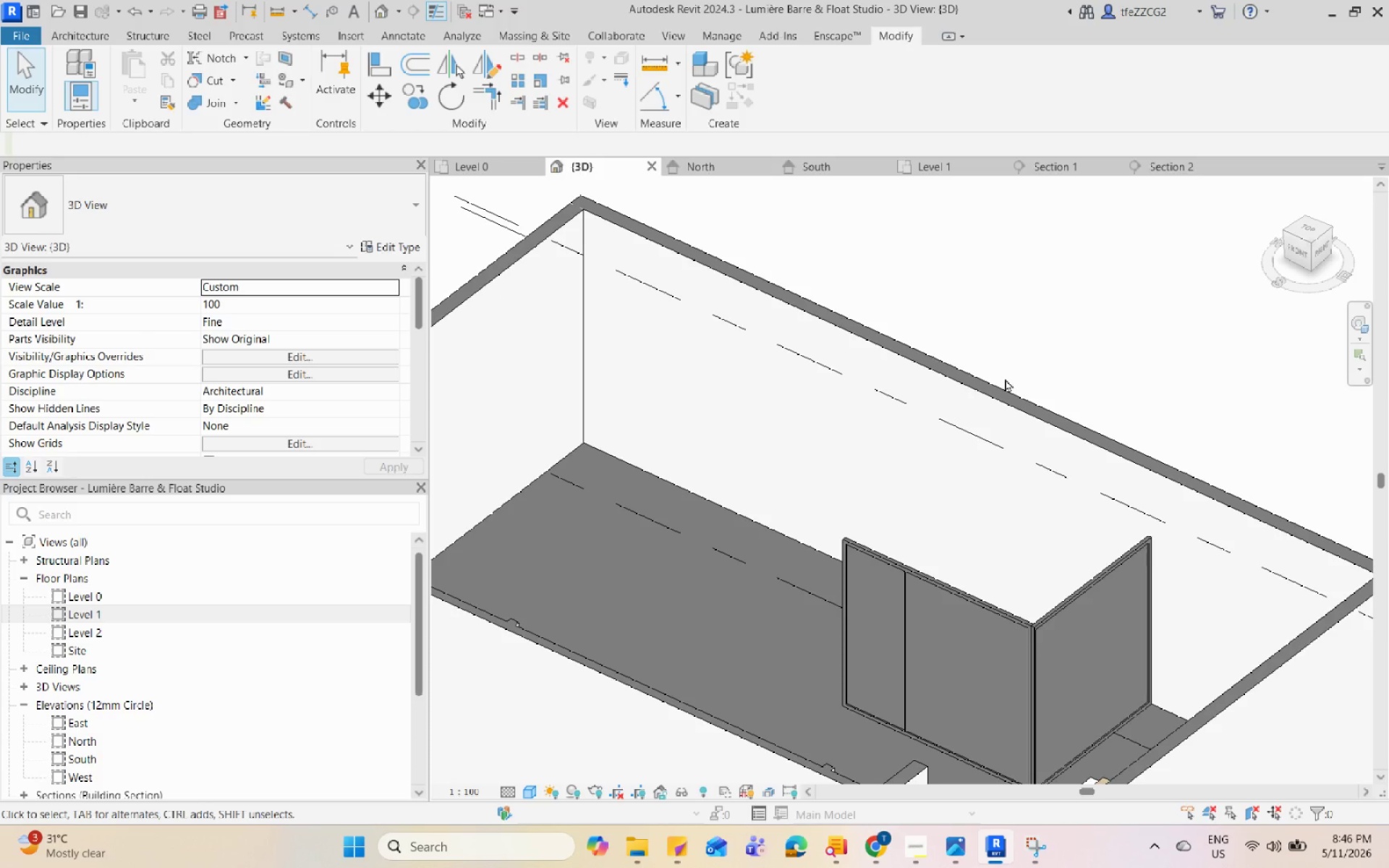 
hold_key(key=Space, duration=1.52)
 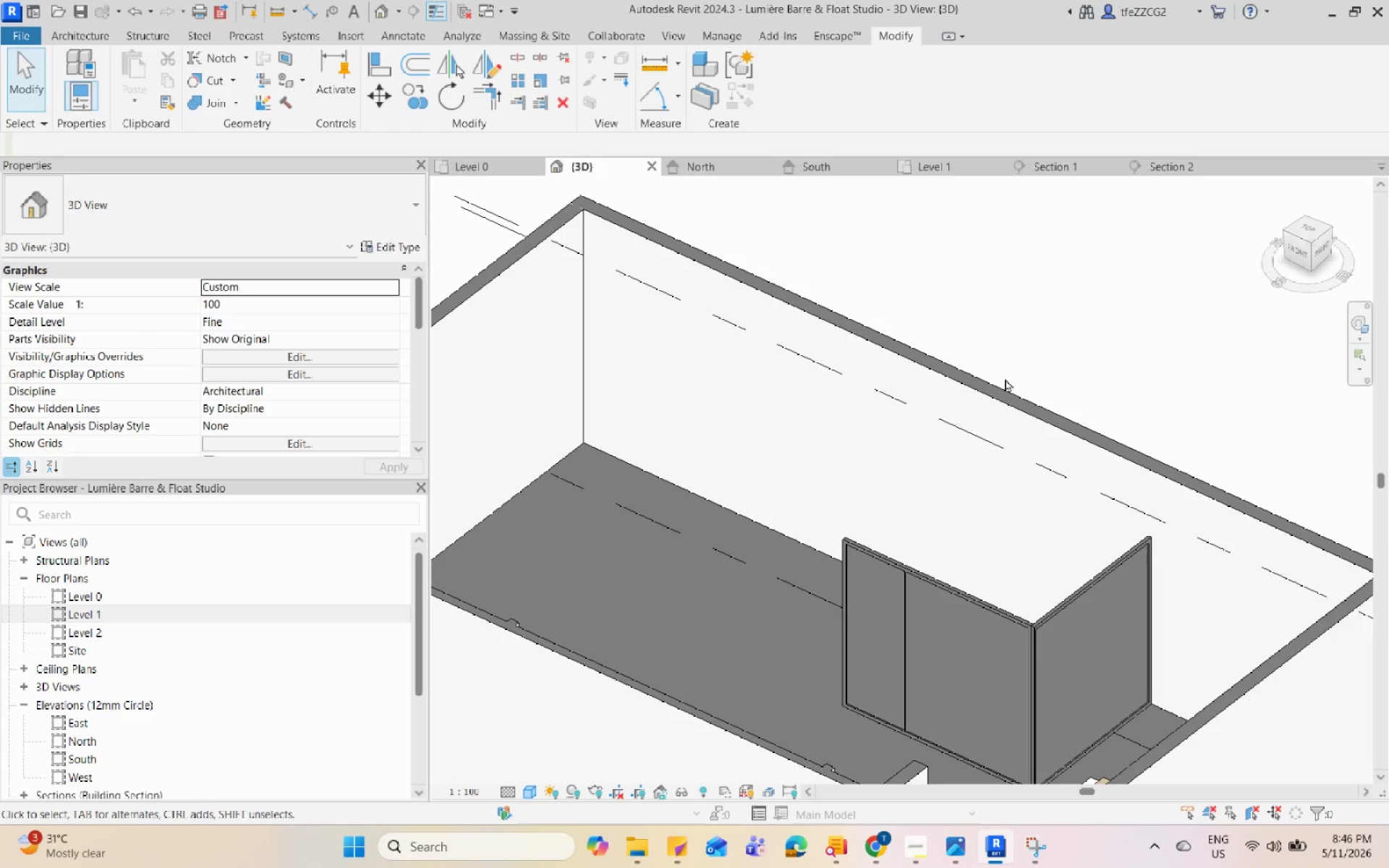 
hold_key(key=Space, duration=1.5)
 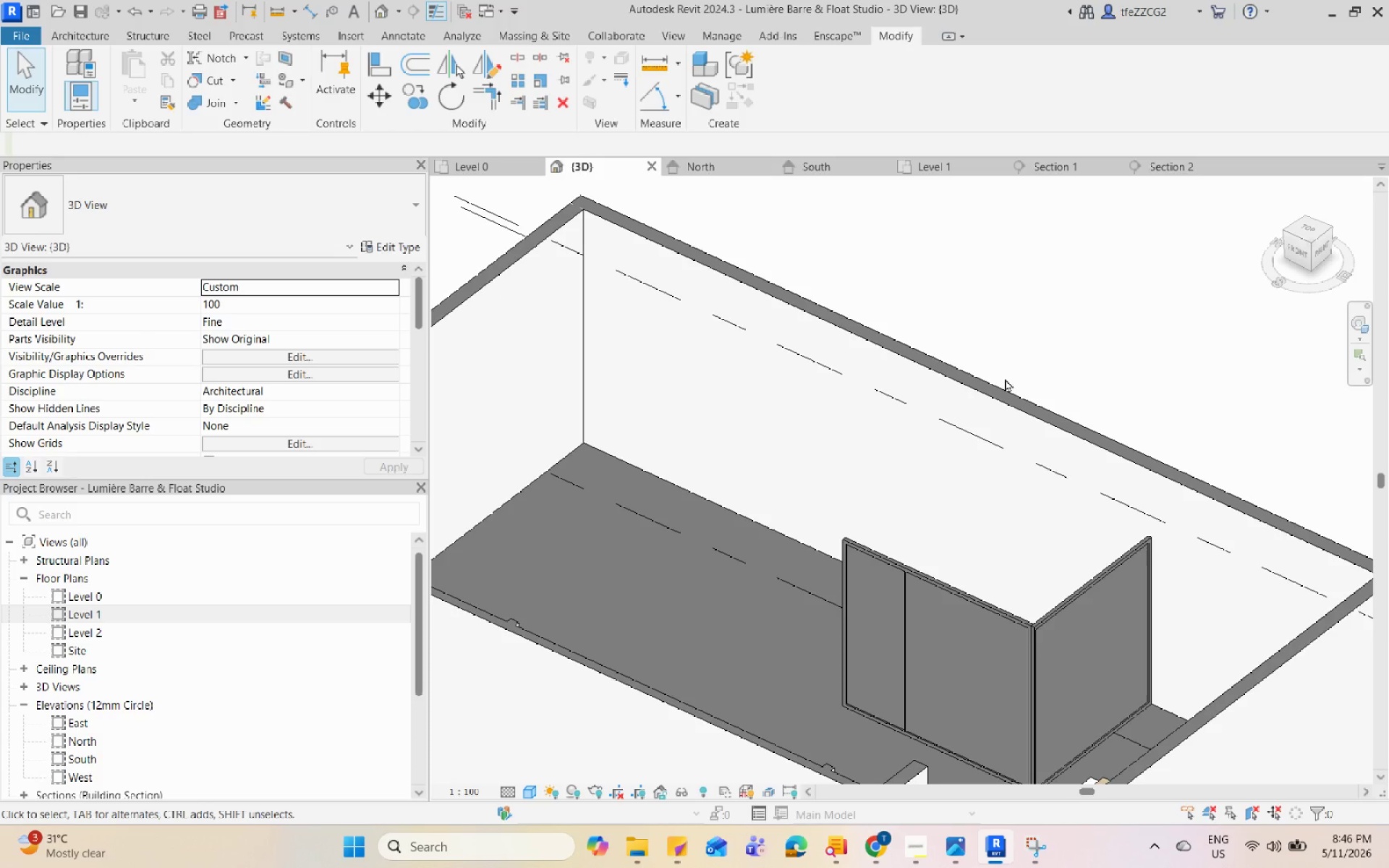 
hold_key(key=Space, duration=1.52)
 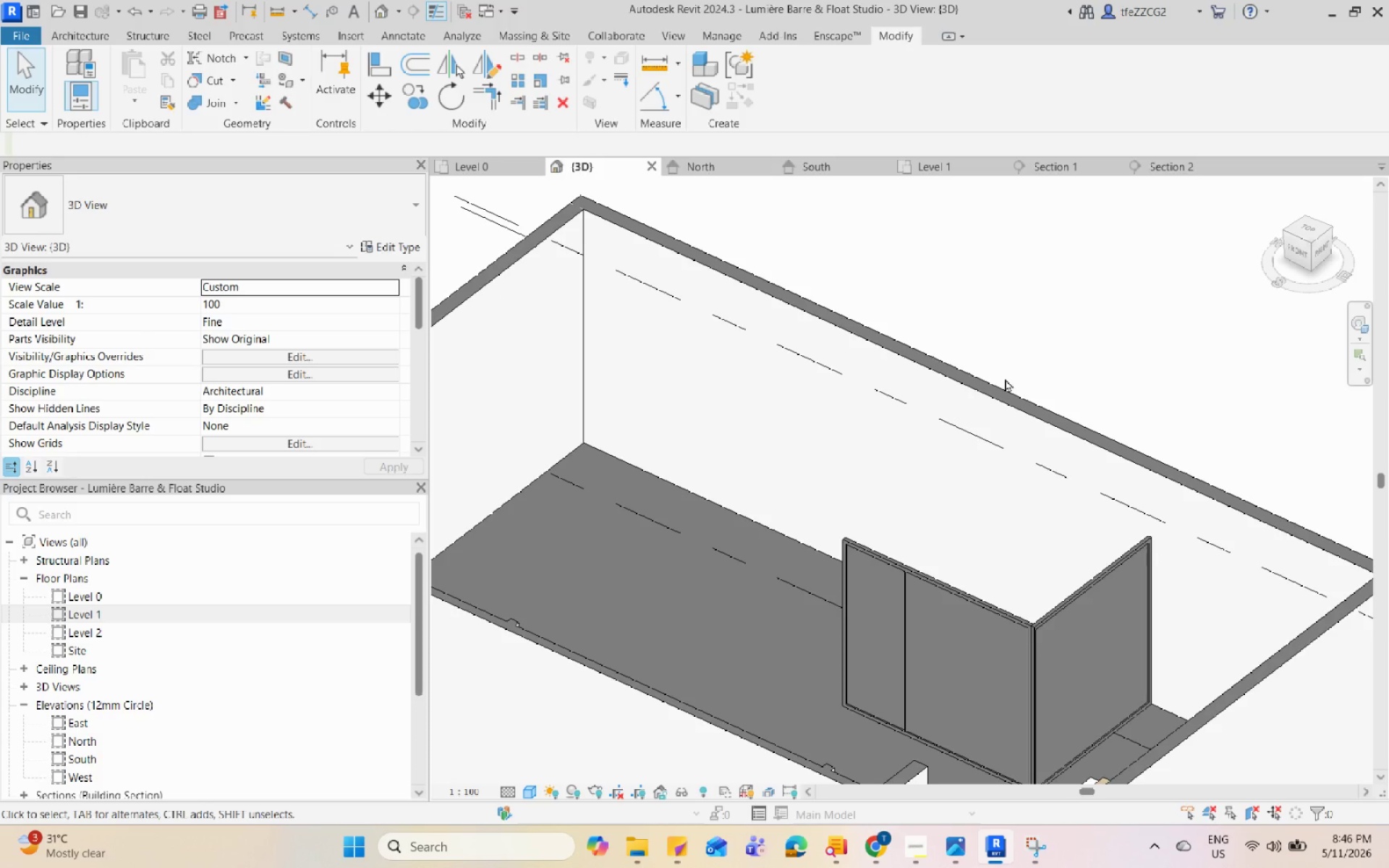 
hold_key(key=Space, duration=1.5)
 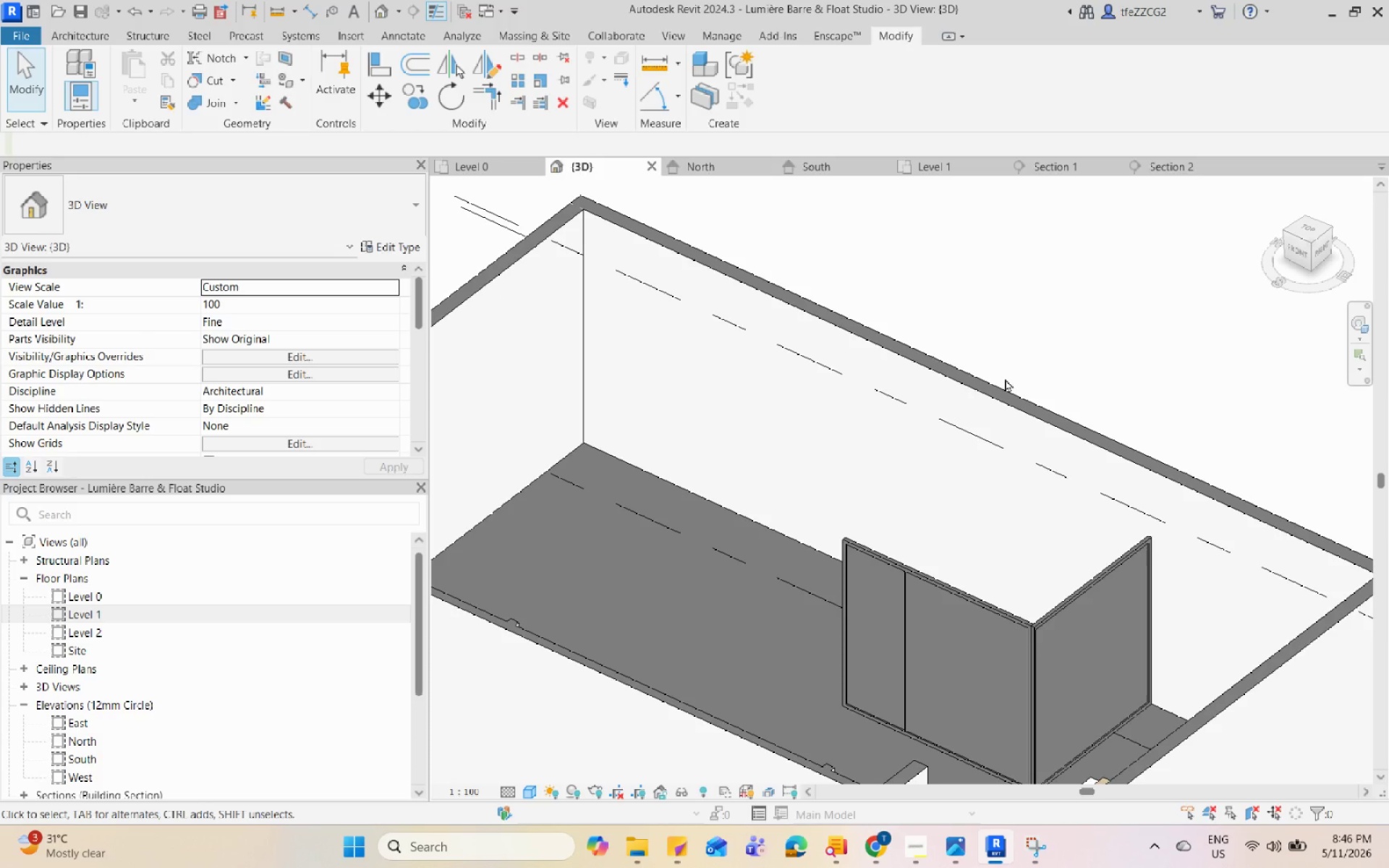 
hold_key(key=Space, duration=1.5)
 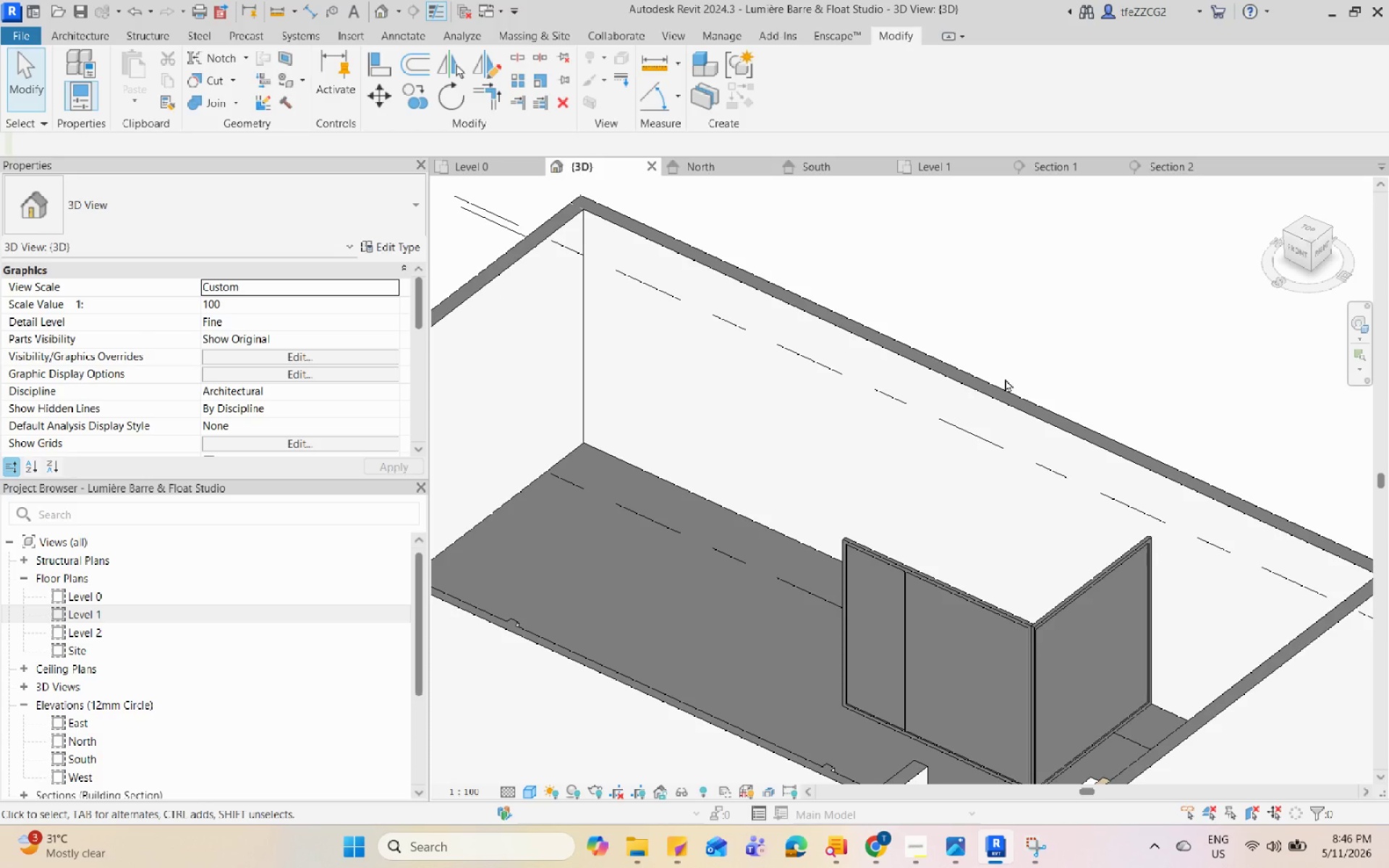 
hold_key(key=Space, duration=1.51)
 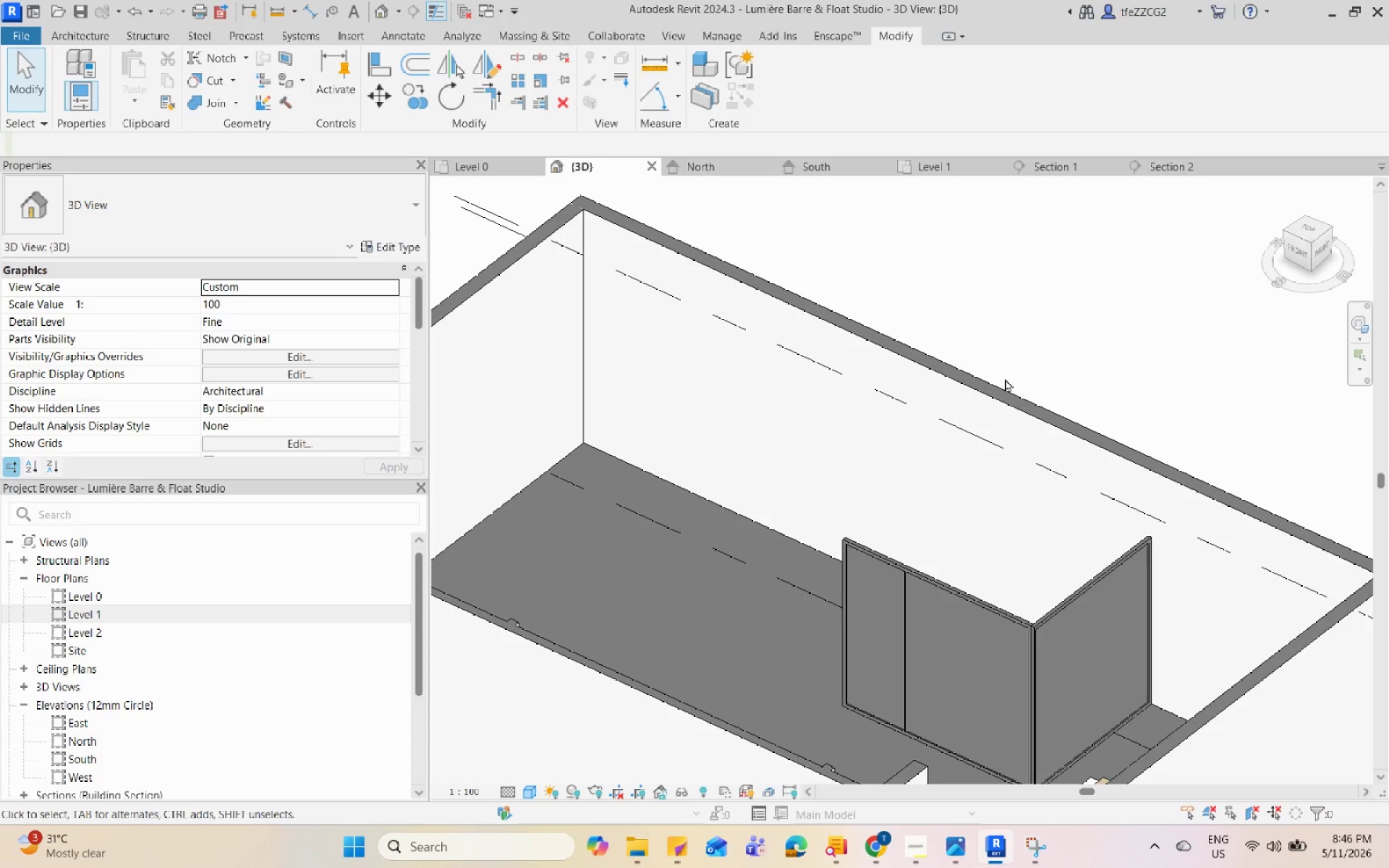 
hold_key(key=Space, duration=1.52)
 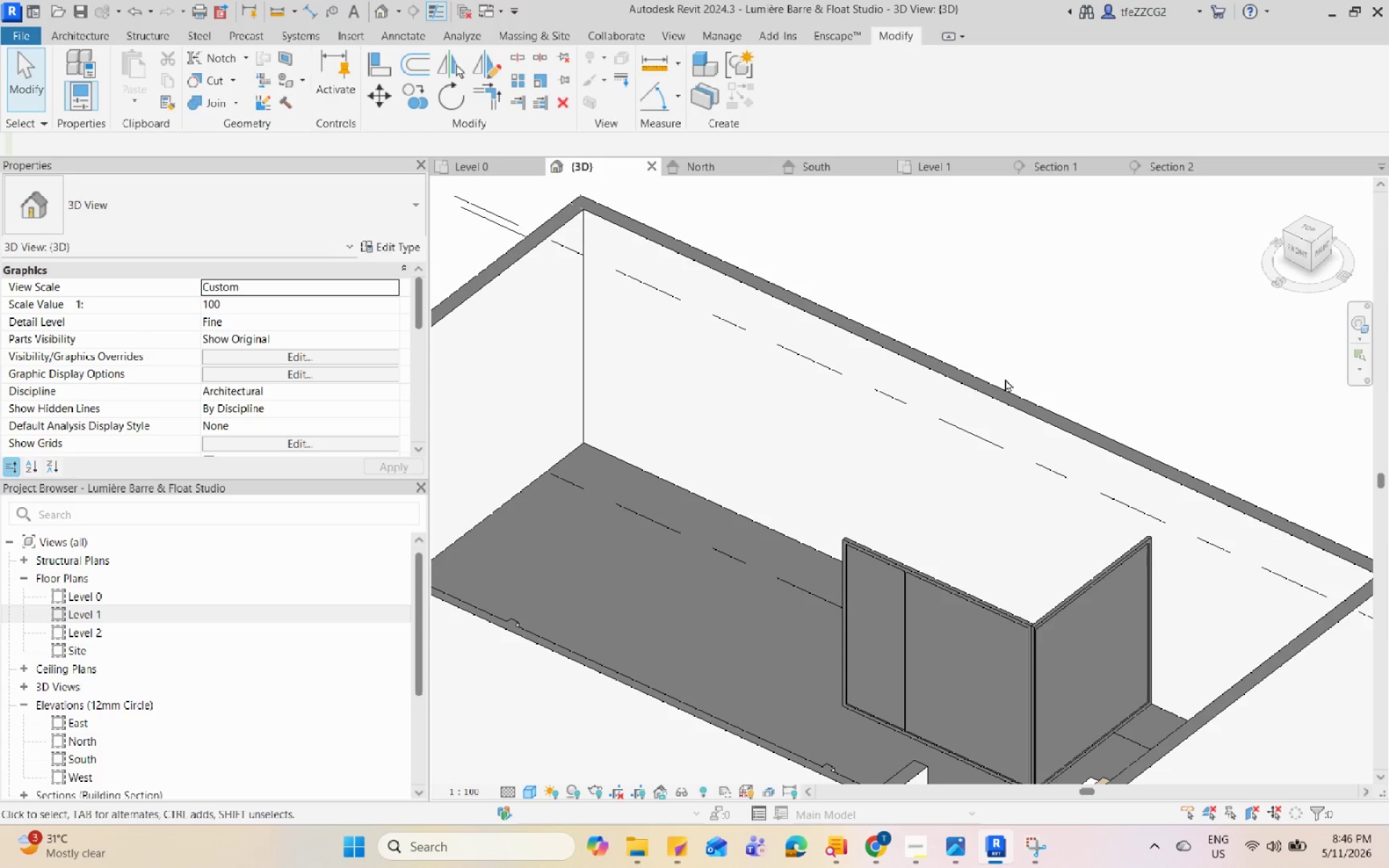 
hold_key(key=Space, duration=1.52)
 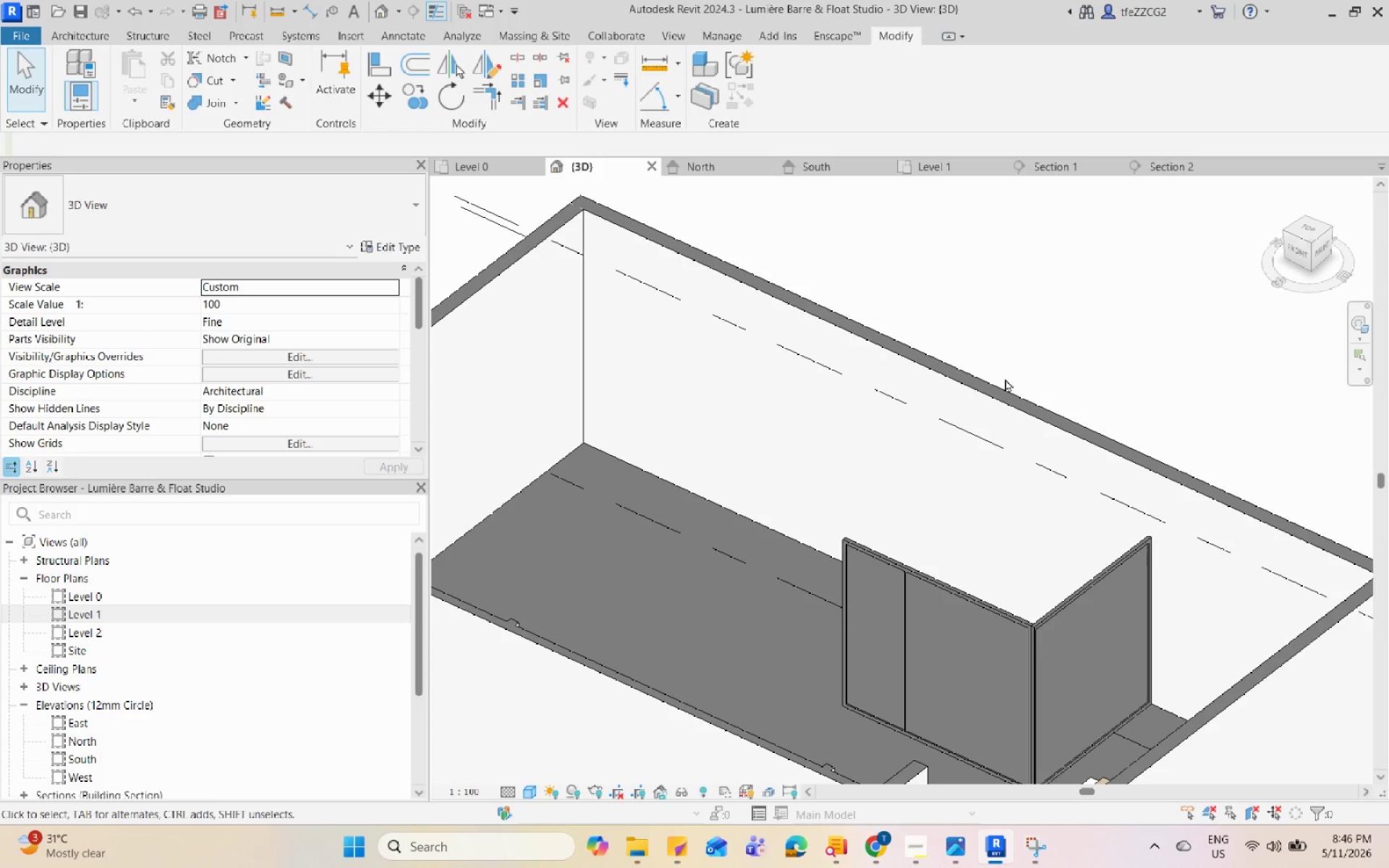 
hold_key(key=Space, duration=1.51)
 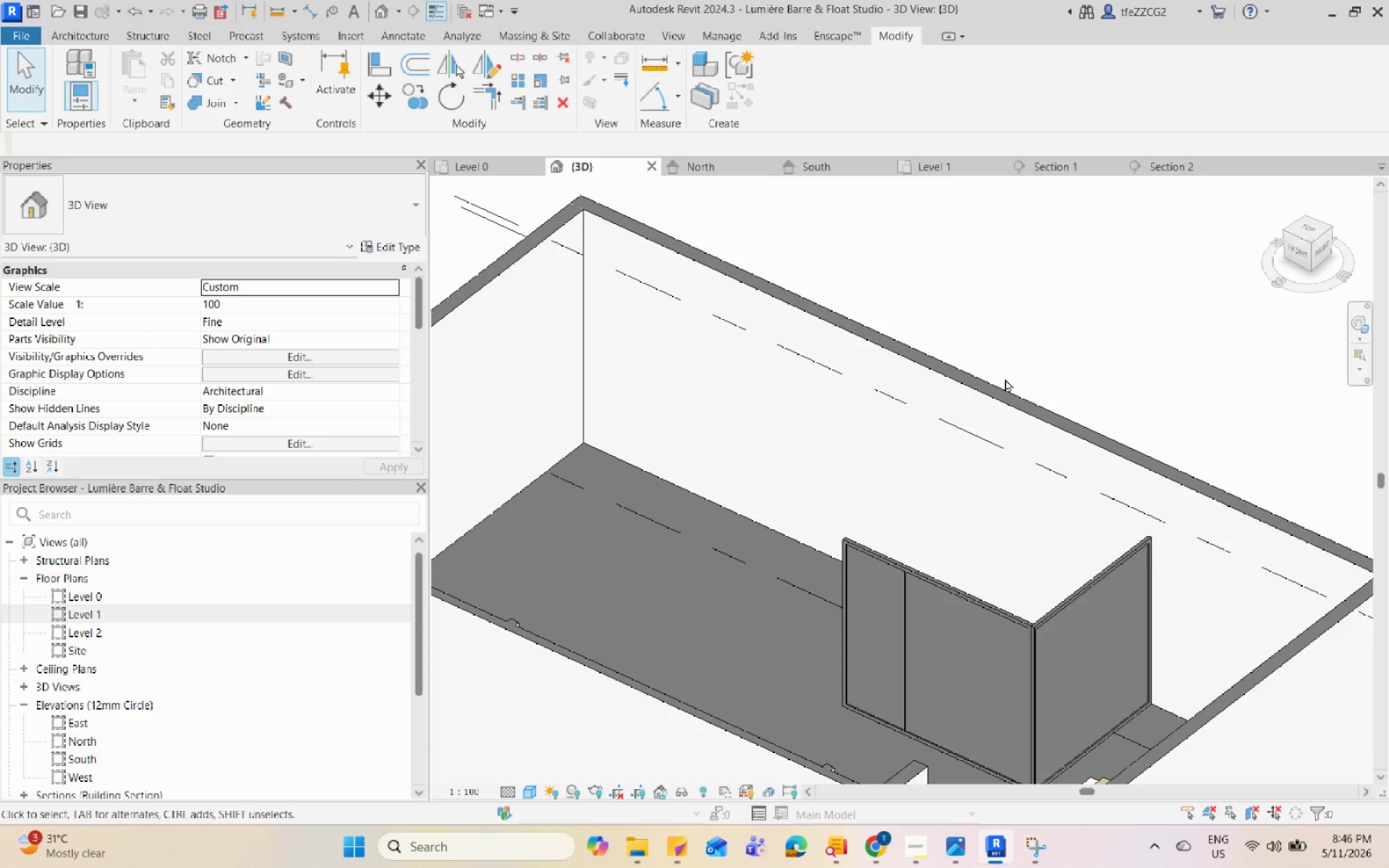 
hold_key(key=Space, duration=1.53)
 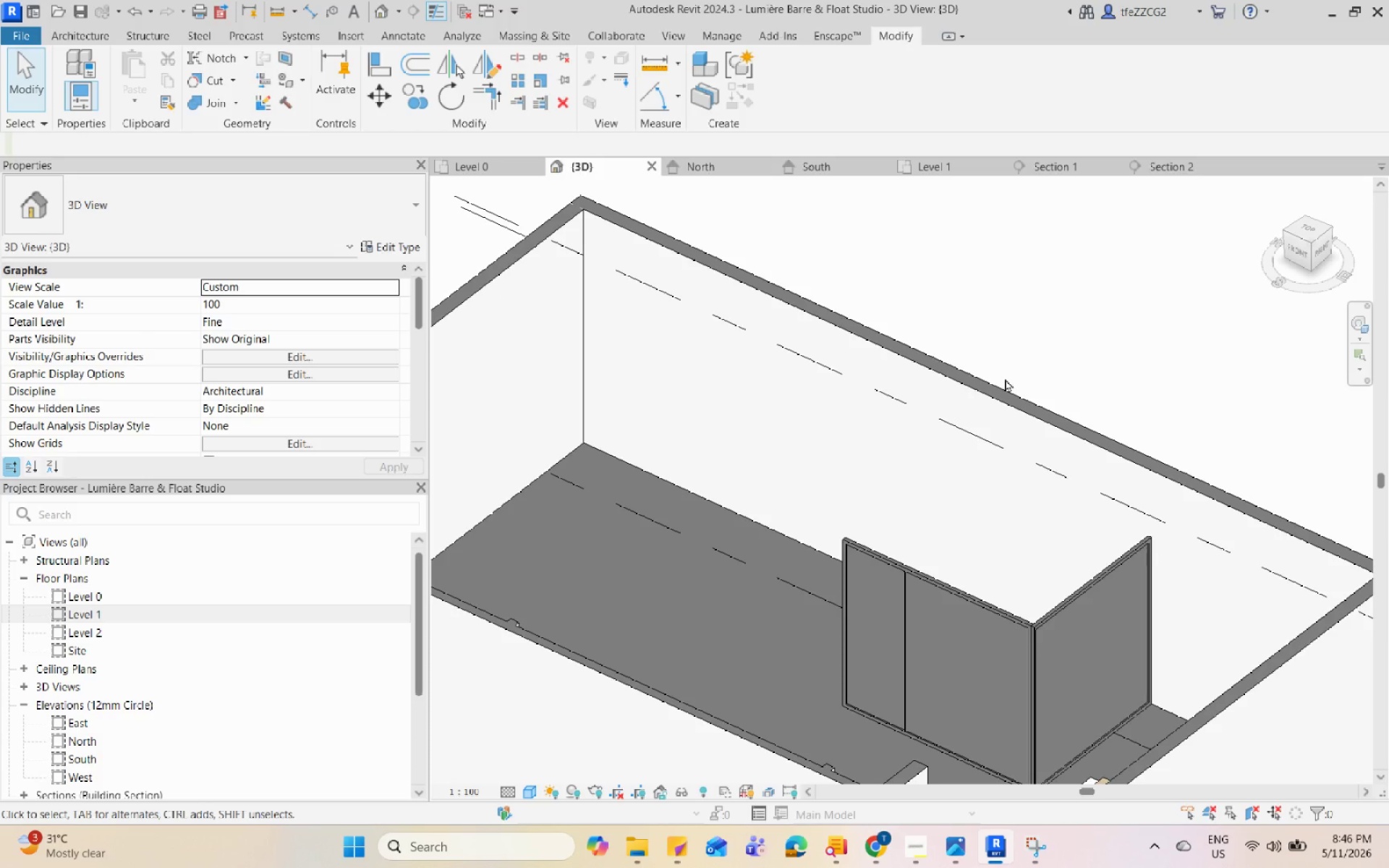 
hold_key(key=Space, duration=1.5)
 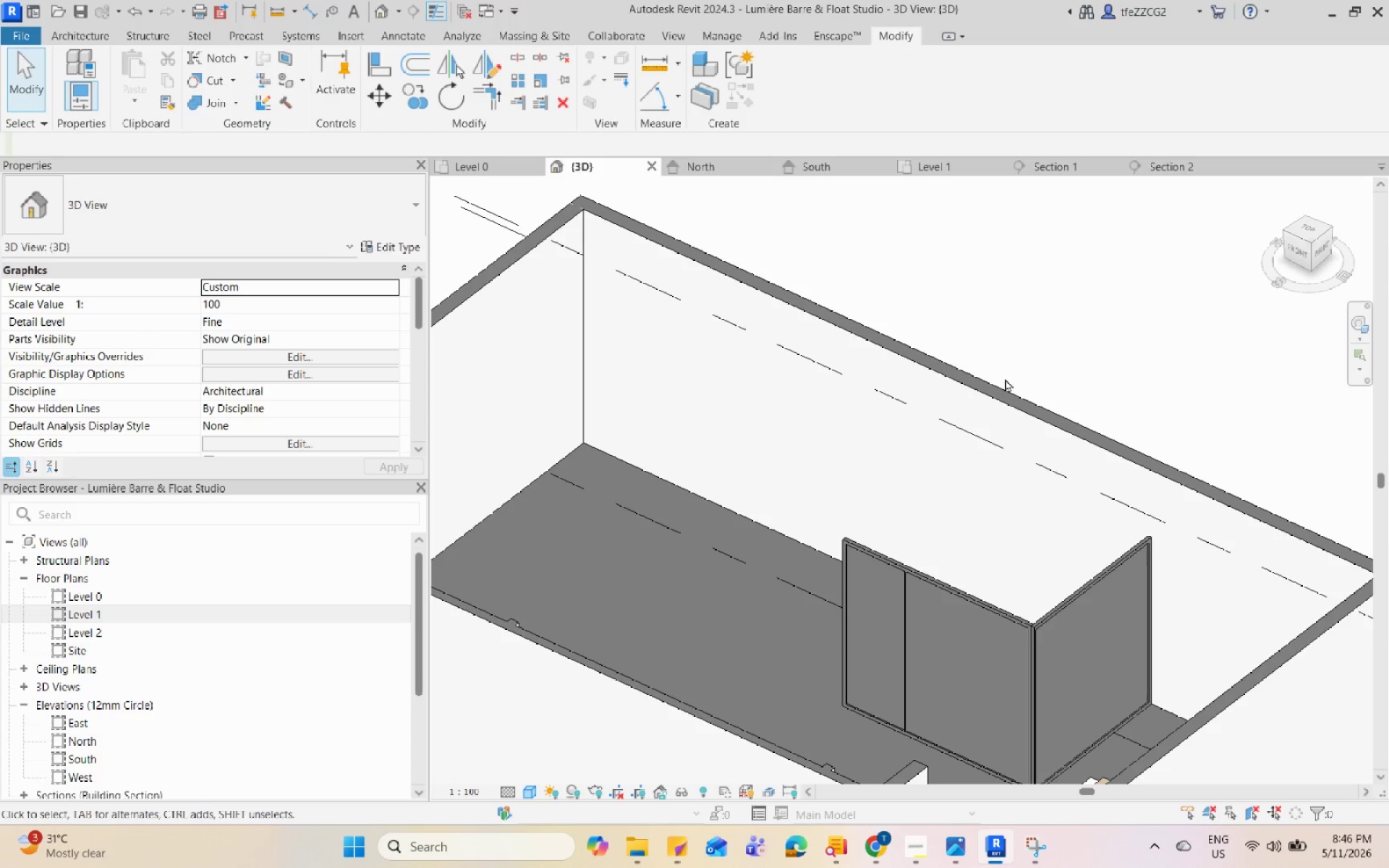 
hold_key(key=Space, duration=1.5)
 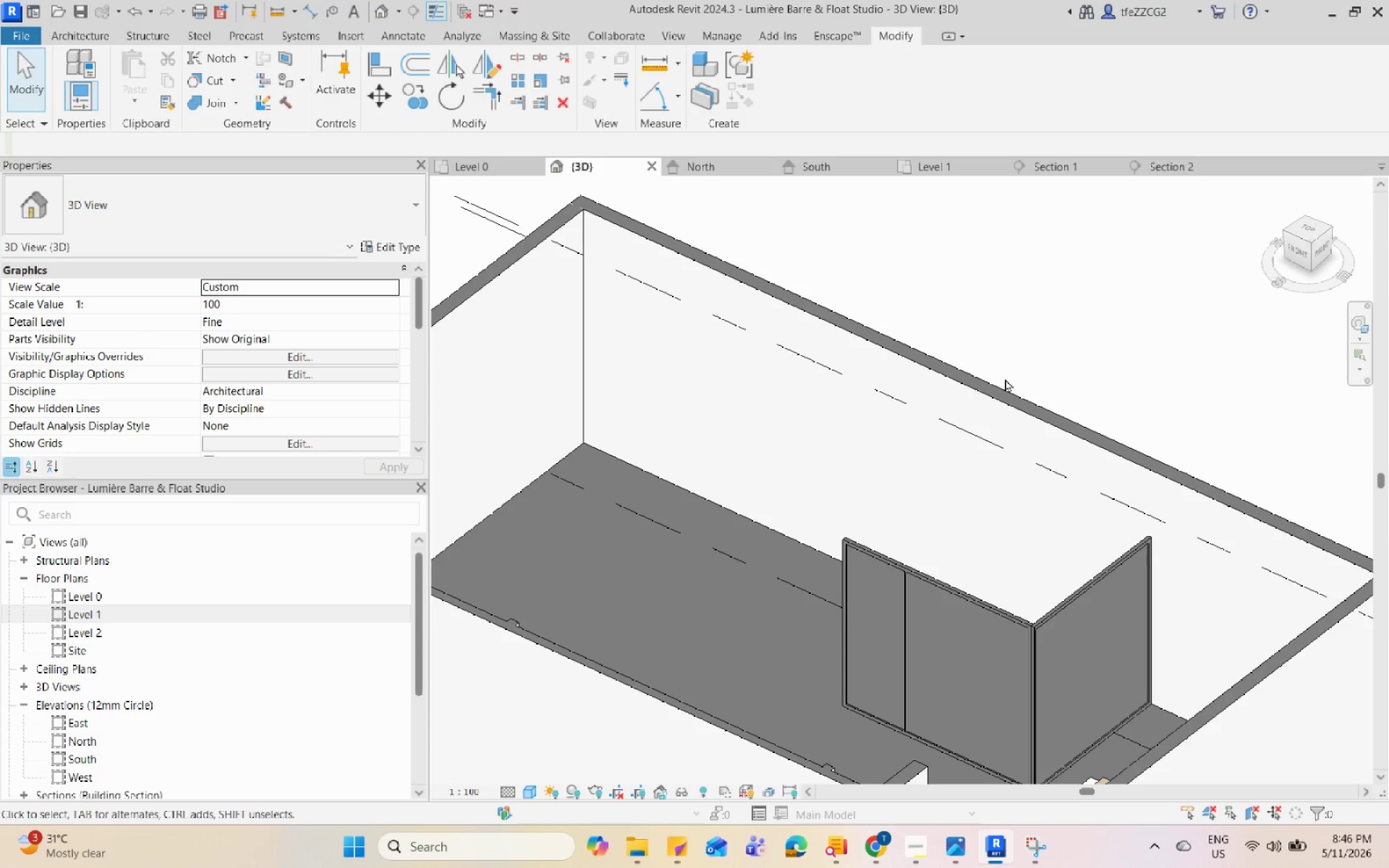 
hold_key(key=Space, duration=1.52)
 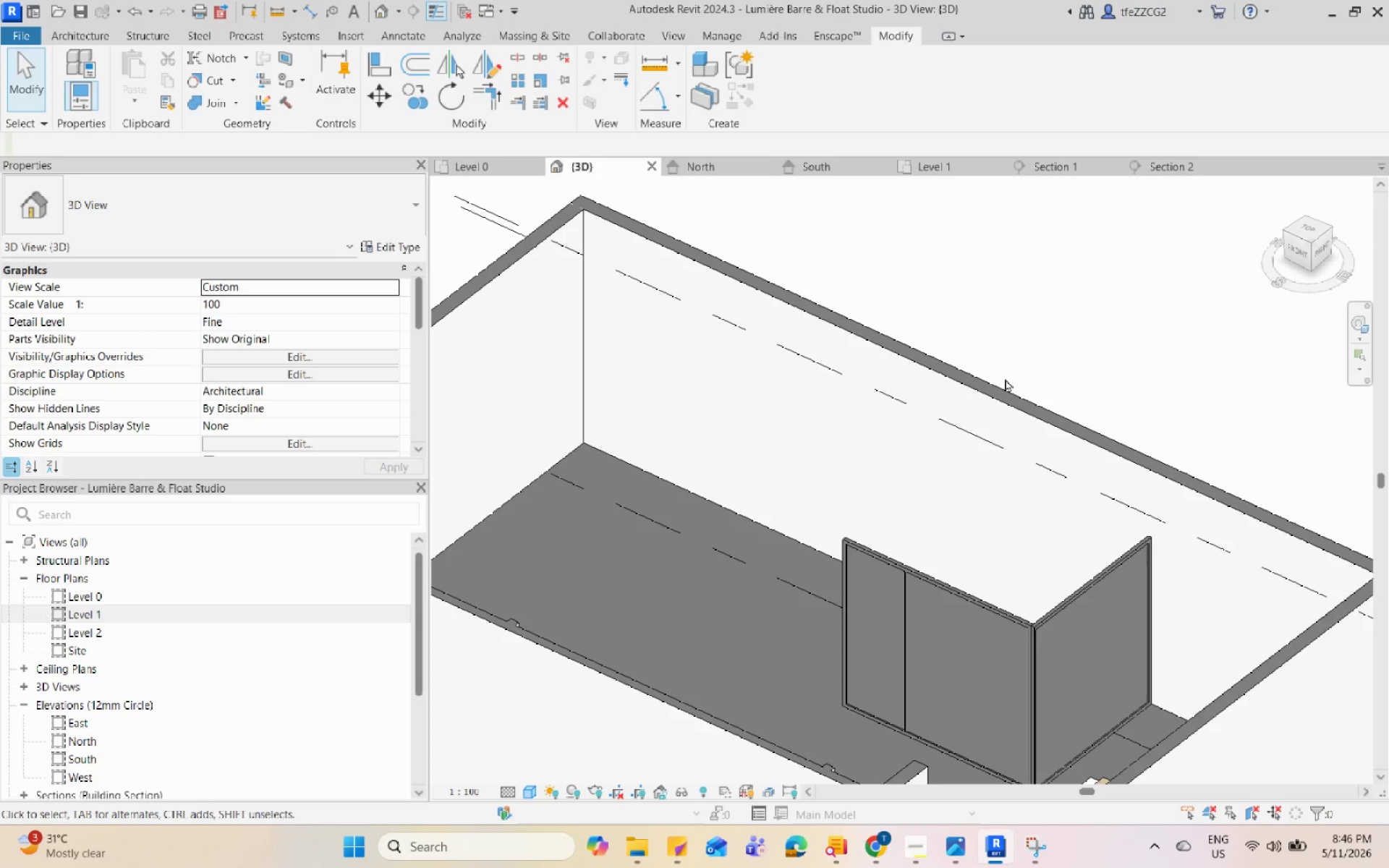 
hold_key(key=Space, duration=1.52)
 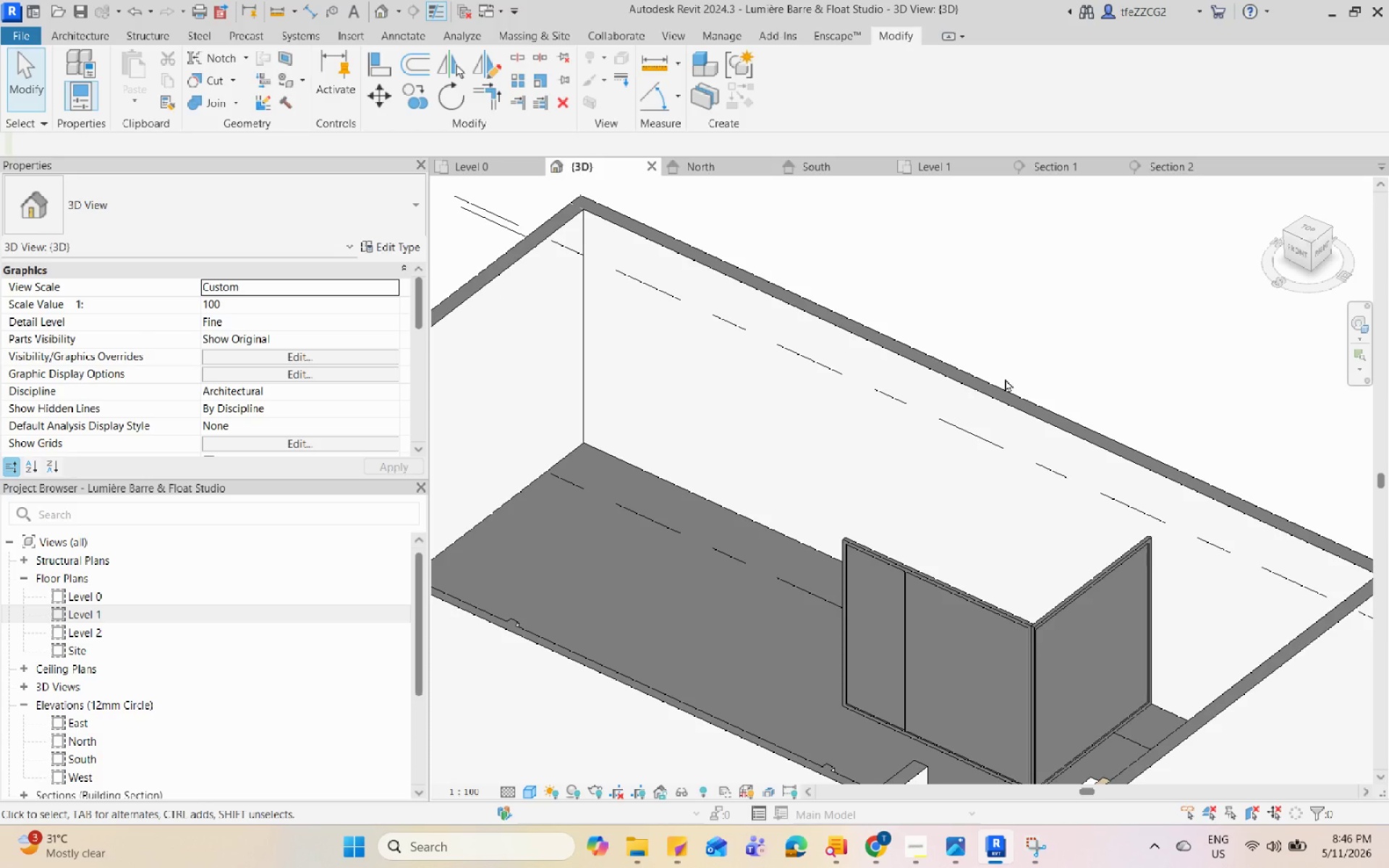 
hold_key(key=Space, duration=1.51)
 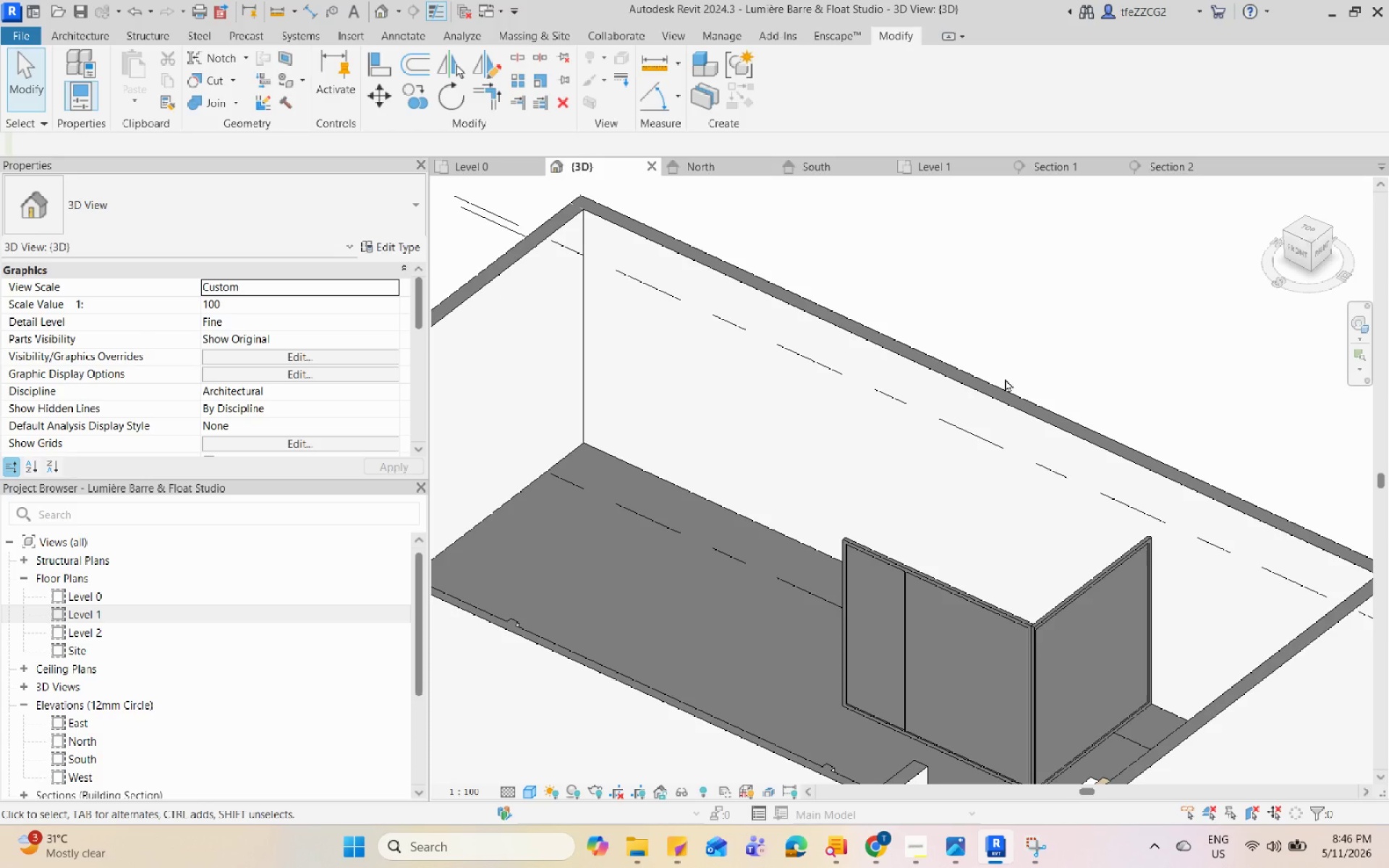 
hold_key(key=Space, duration=1.5)
 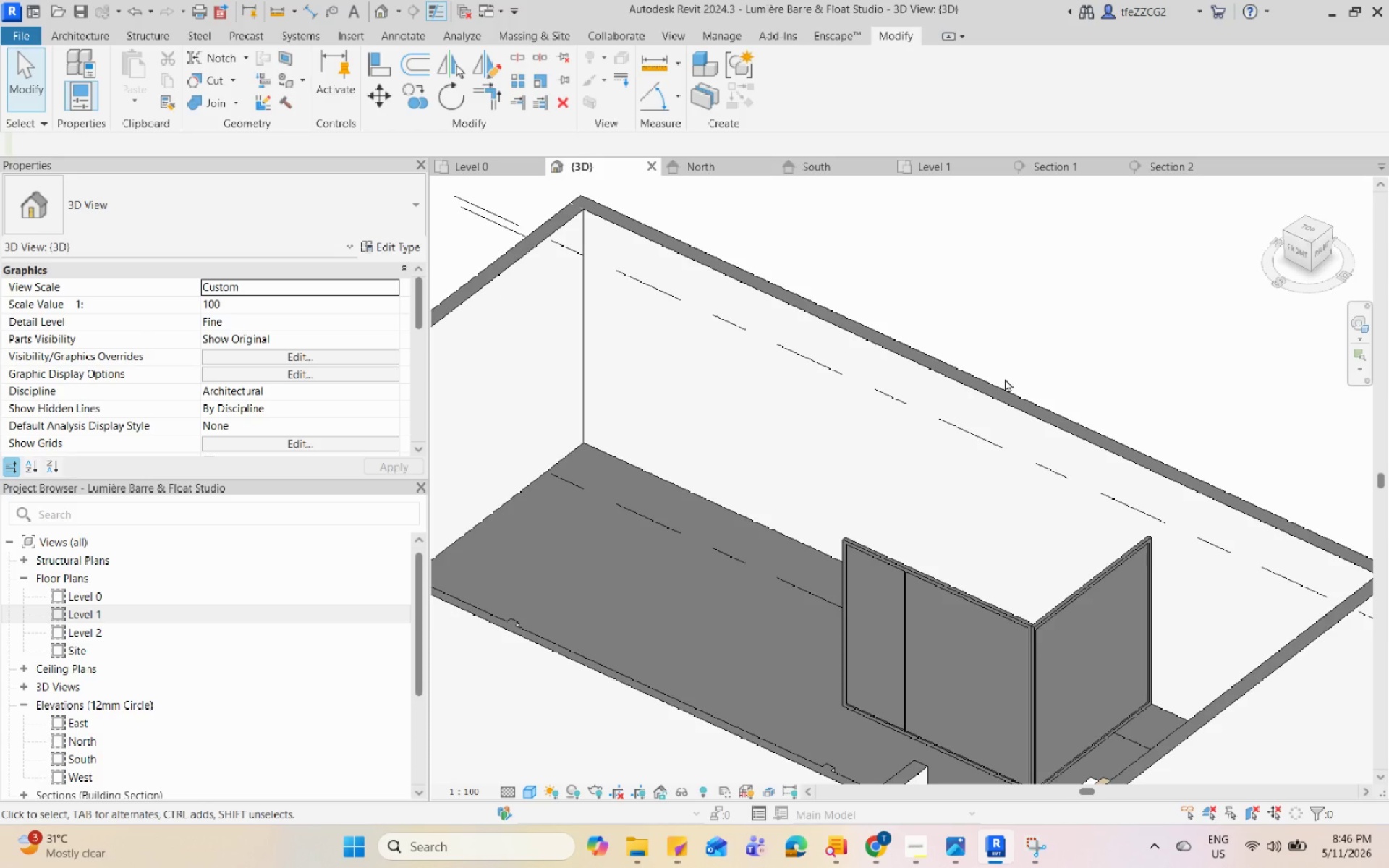 
hold_key(key=Space, duration=1.52)
 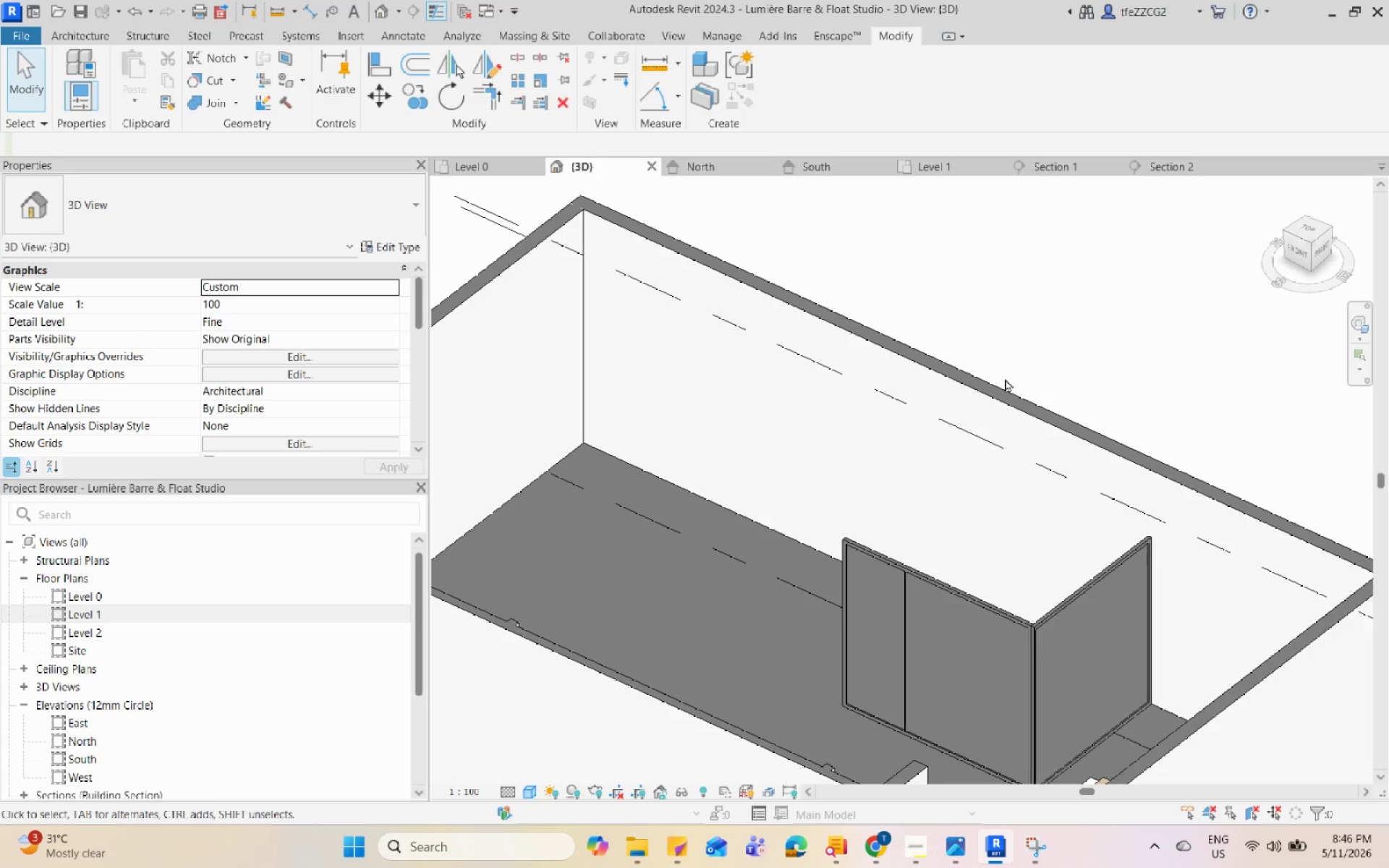 
hold_key(key=Space, duration=1.52)
 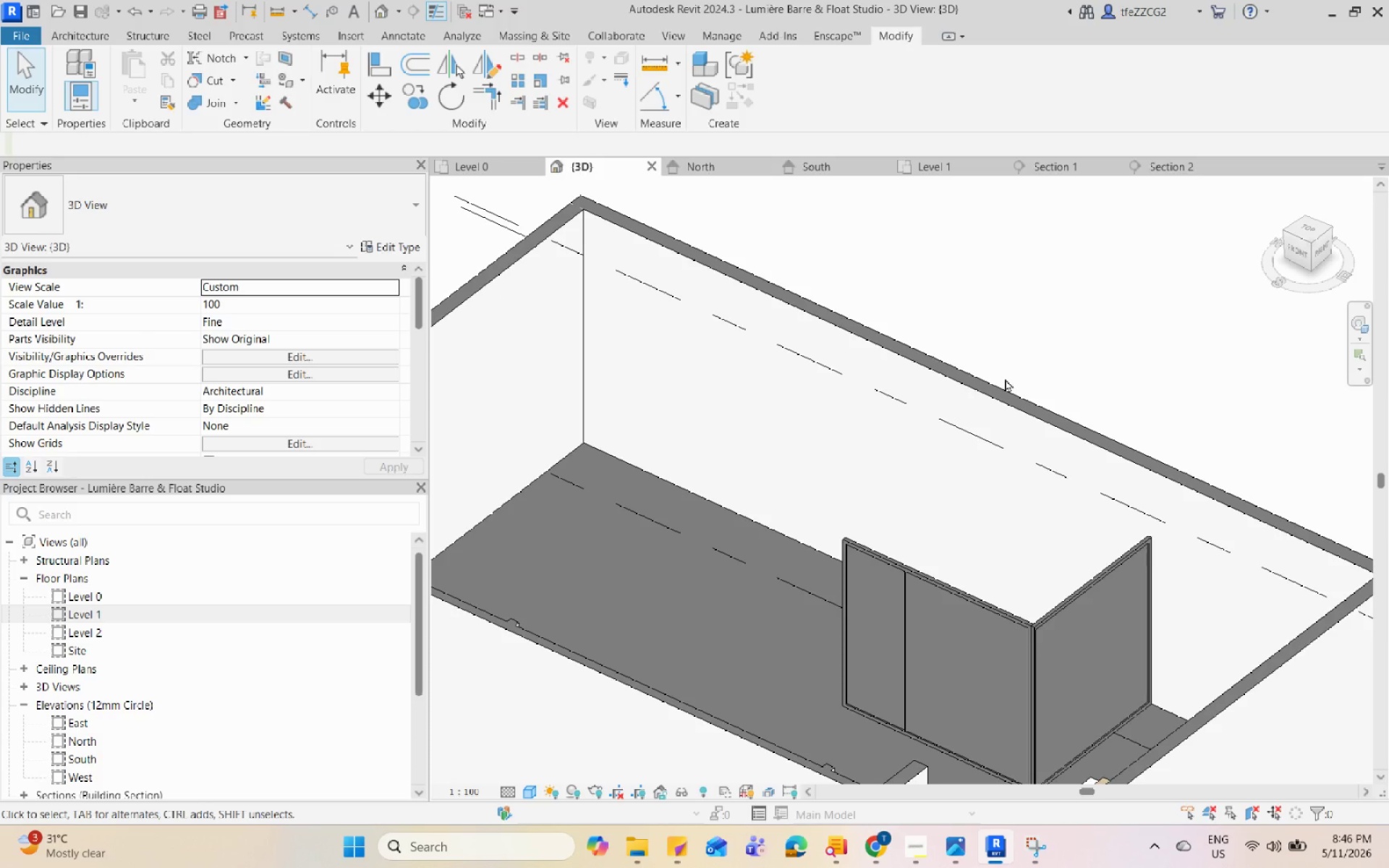 
hold_key(key=Space, duration=1.51)
 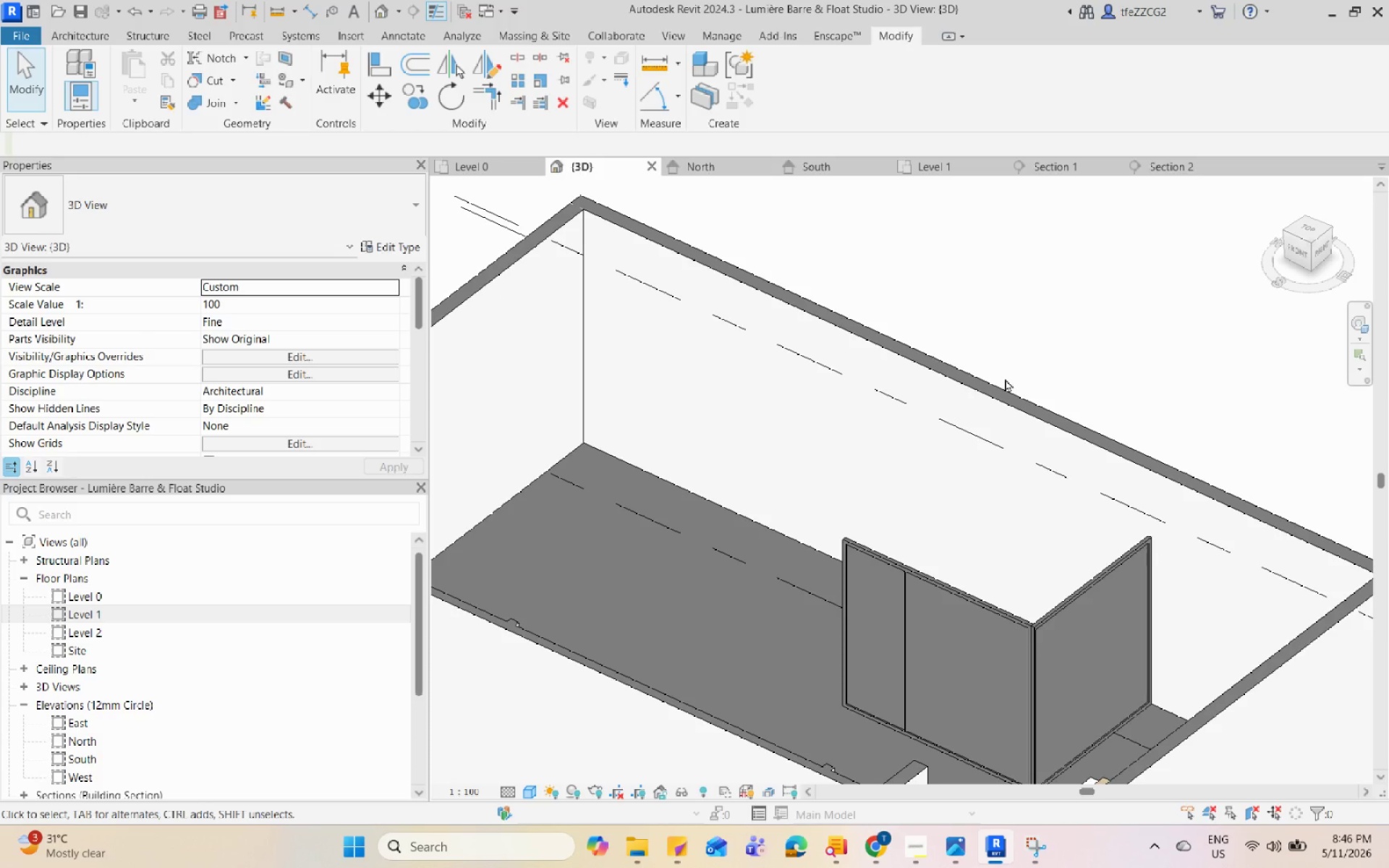 
hold_key(key=Space, duration=1.52)
 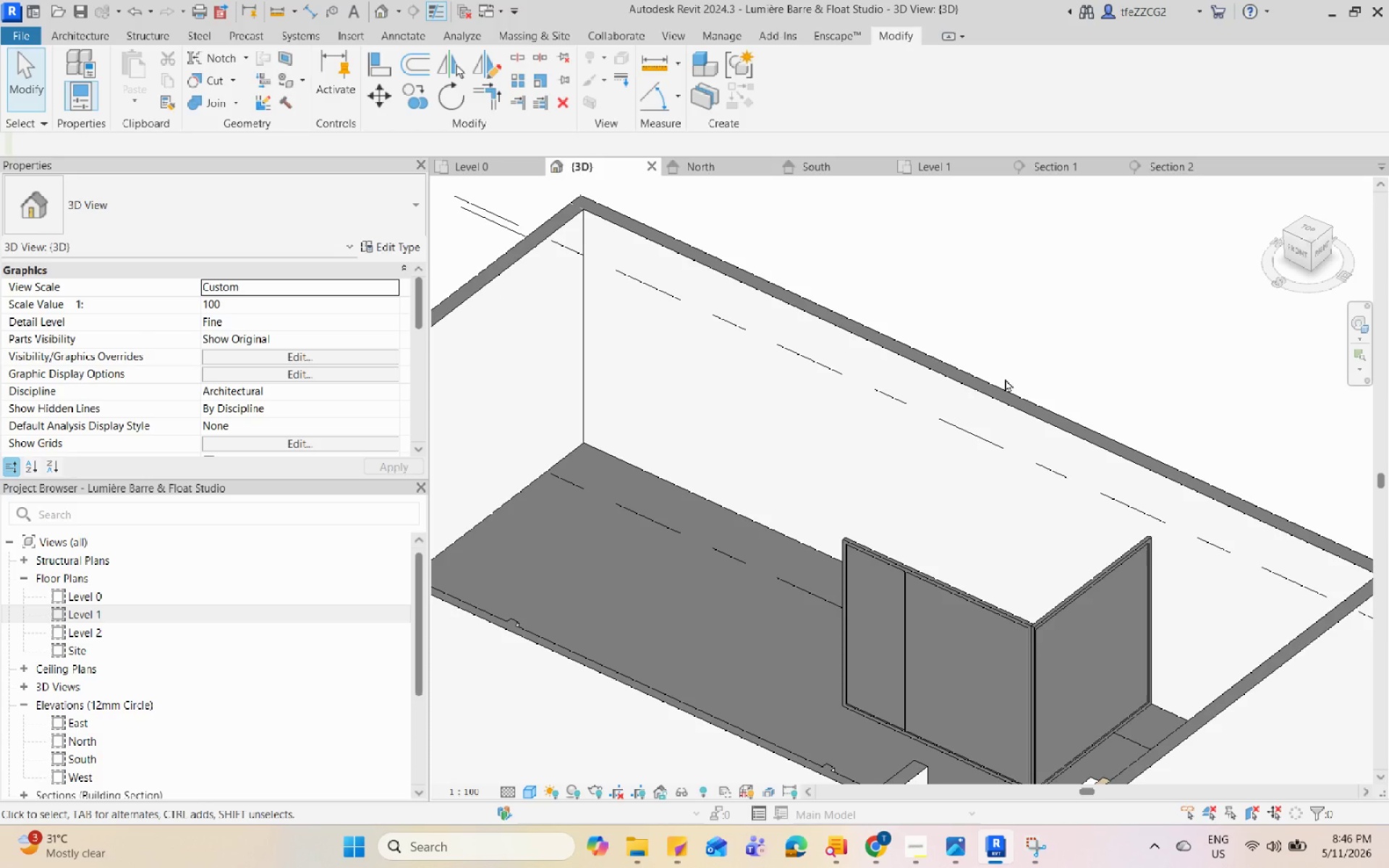 
hold_key(key=Space, duration=1.51)
 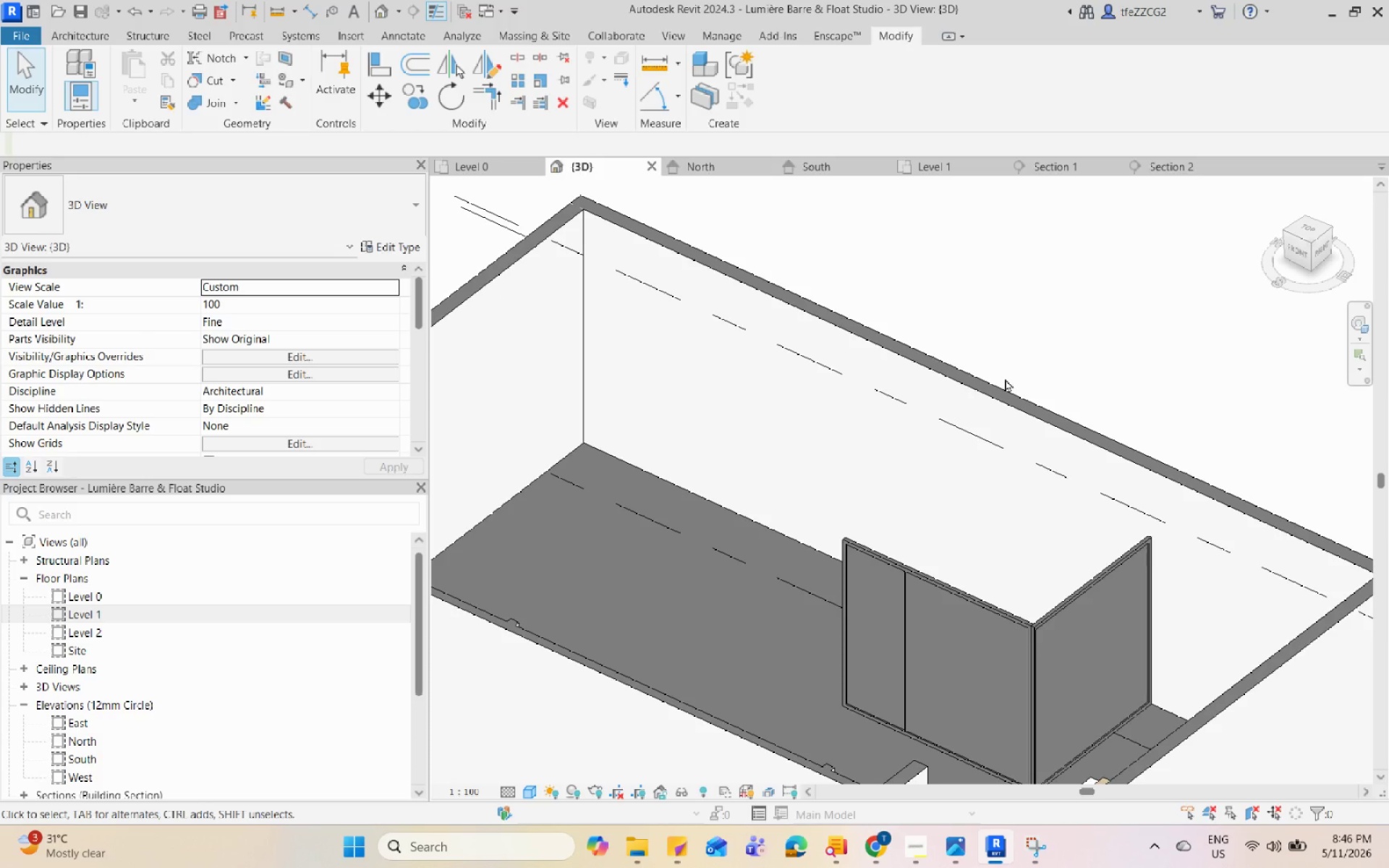 
hold_key(key=Space, duration=1.52)
 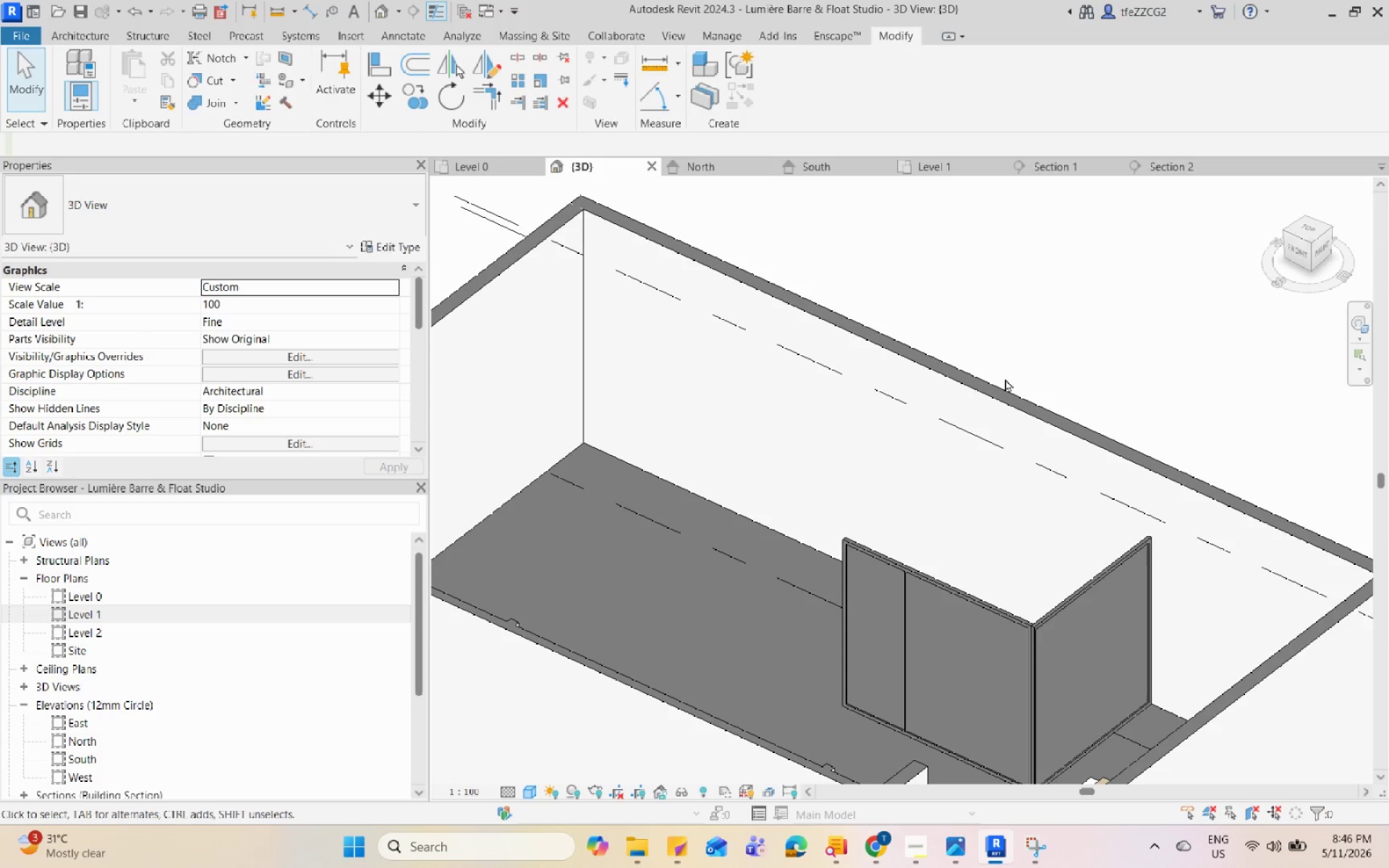 
hold_key(key=Space, duration=1.52)
 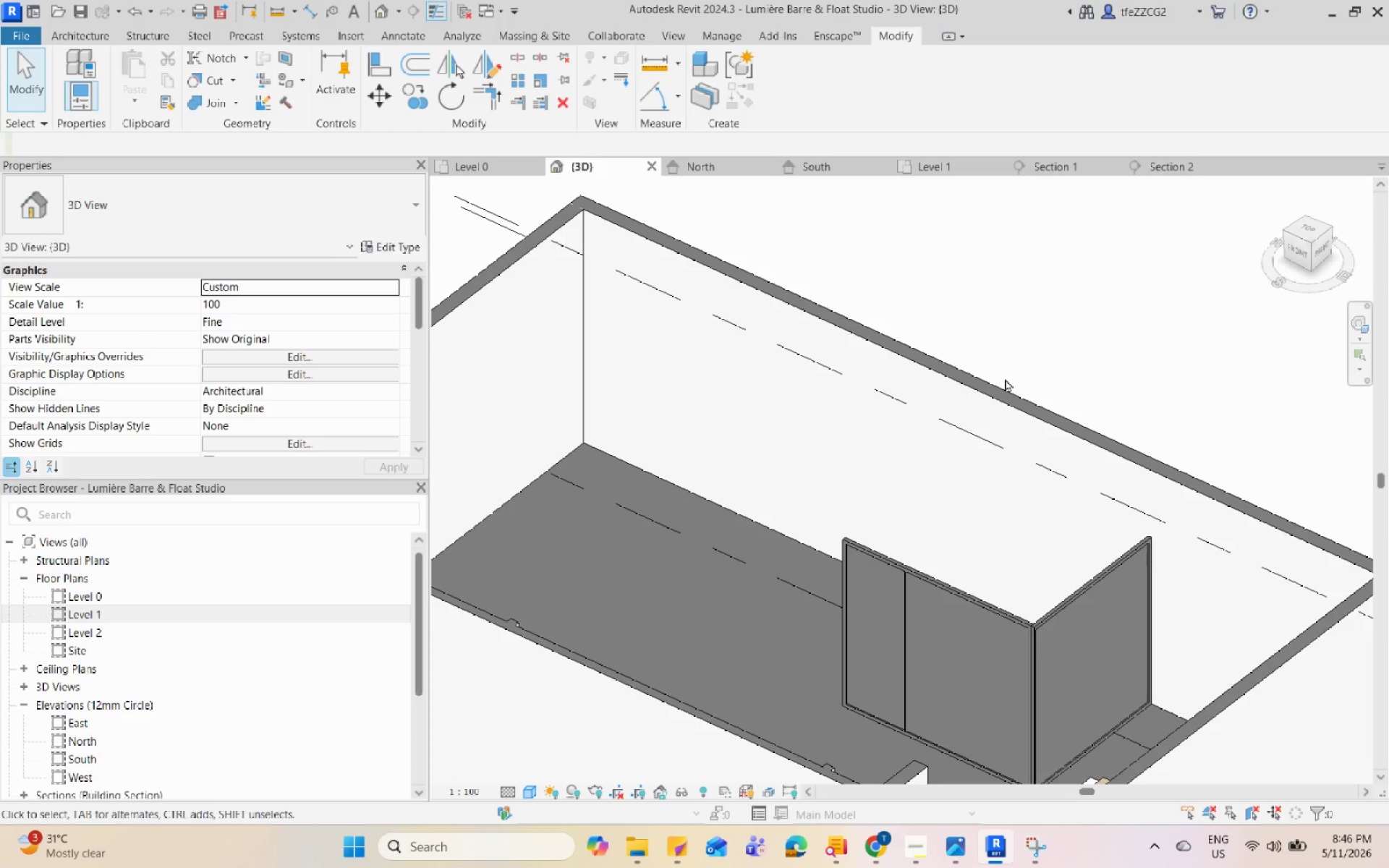 
hold_key(key=Space, duration=1.53)
 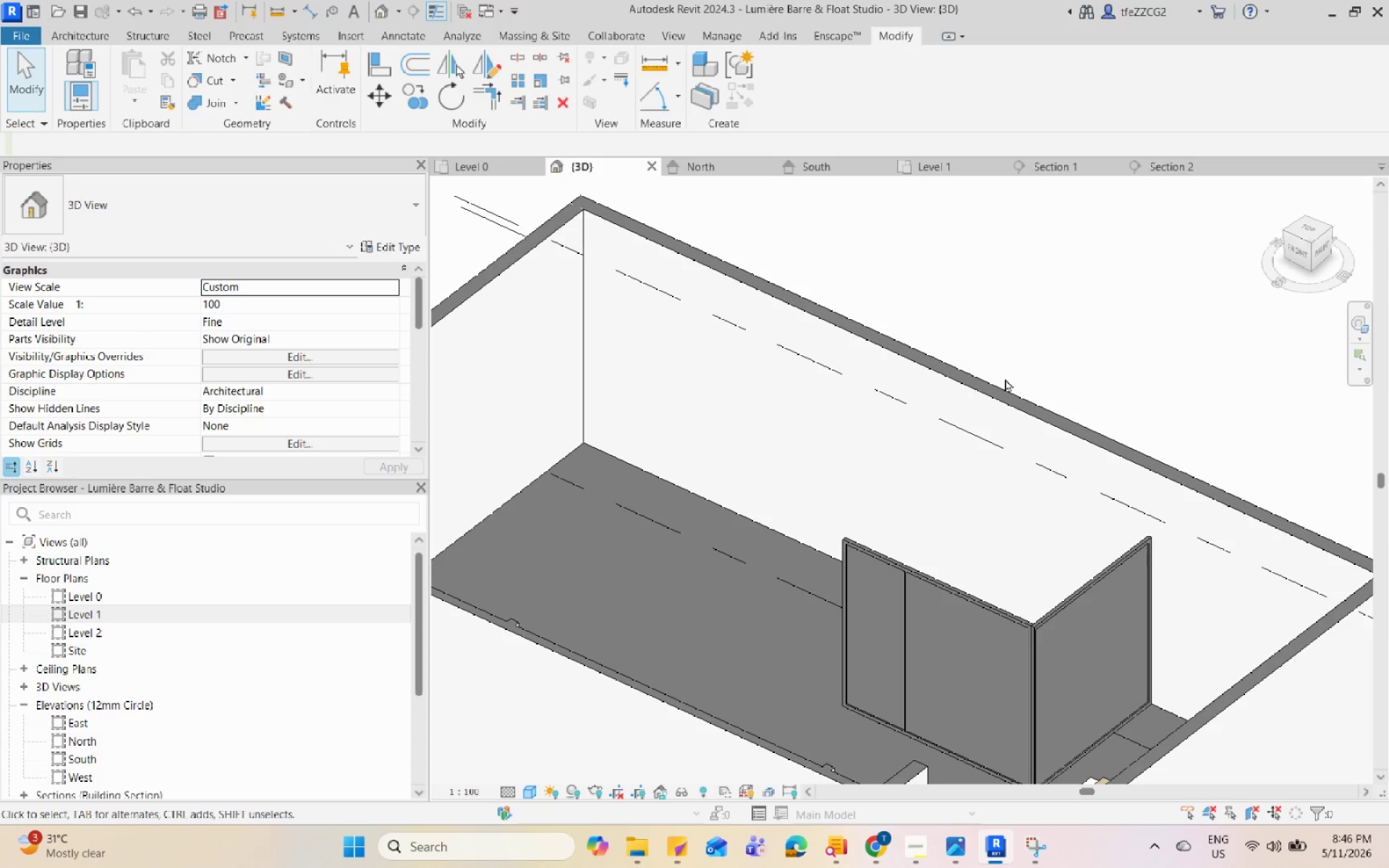 
hold_key(key=Space, duration=1.52)
 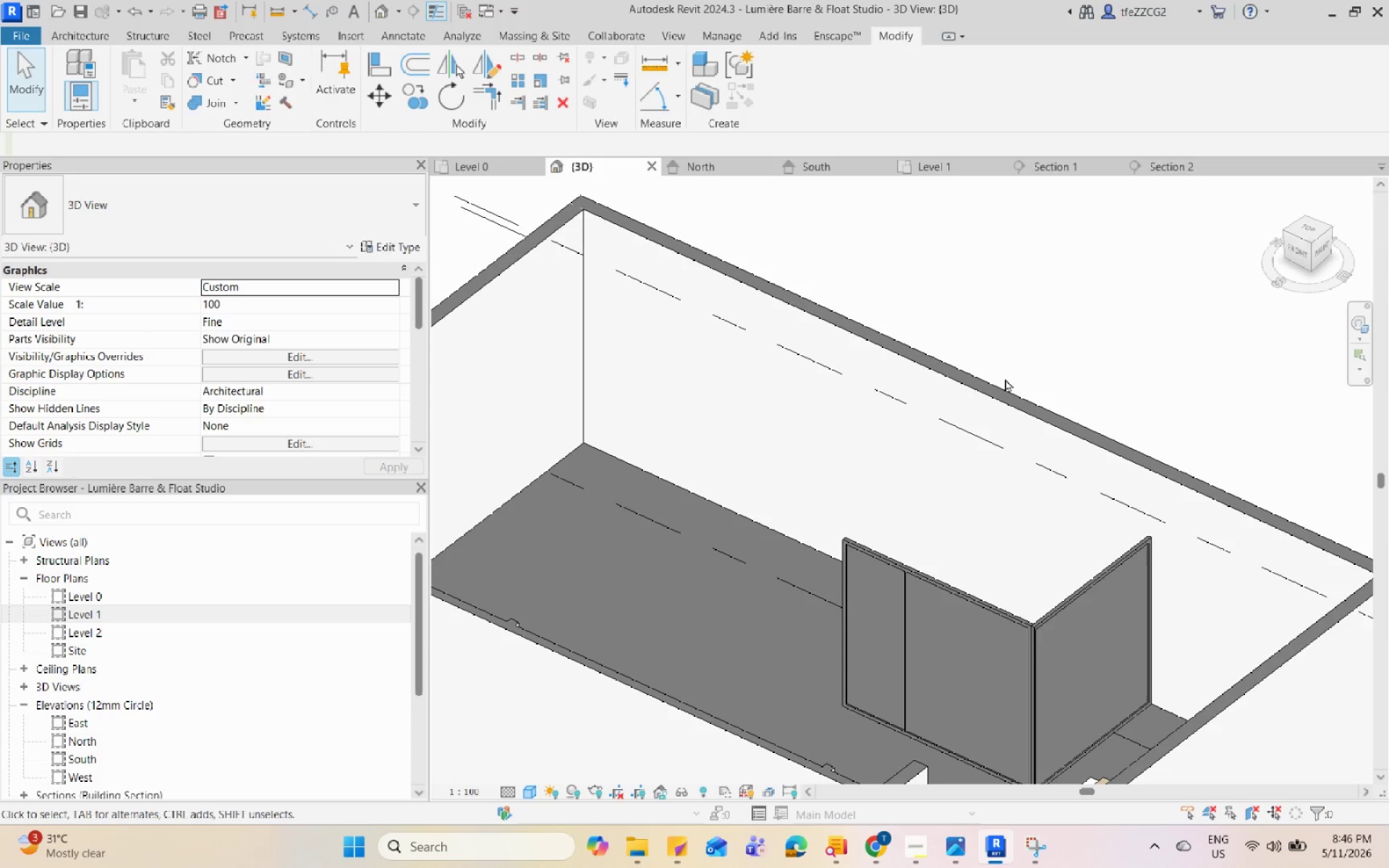 
hold_key(key=Space, duration=1.51)
 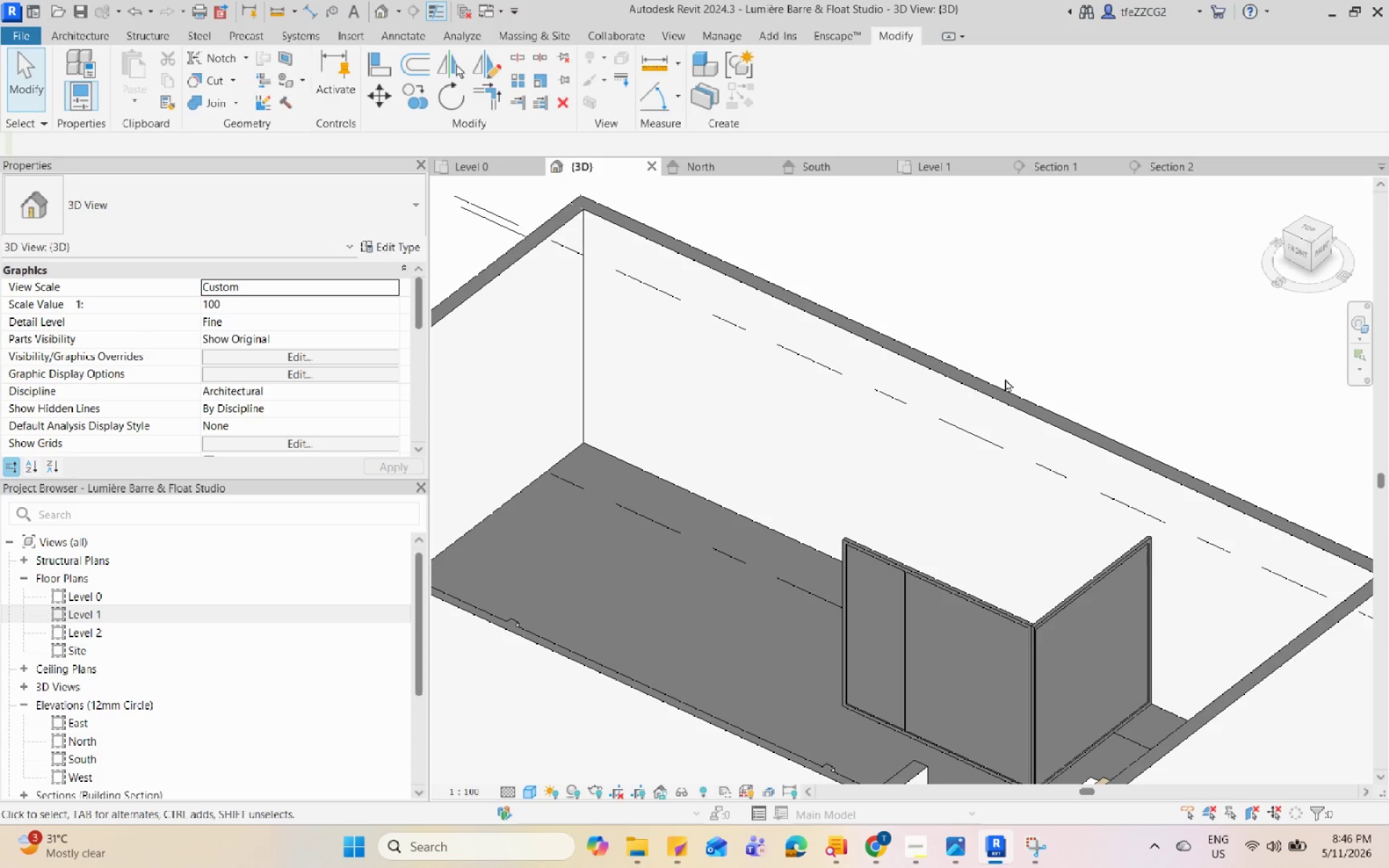 
hold_key(key=Space, duration=1.52)
 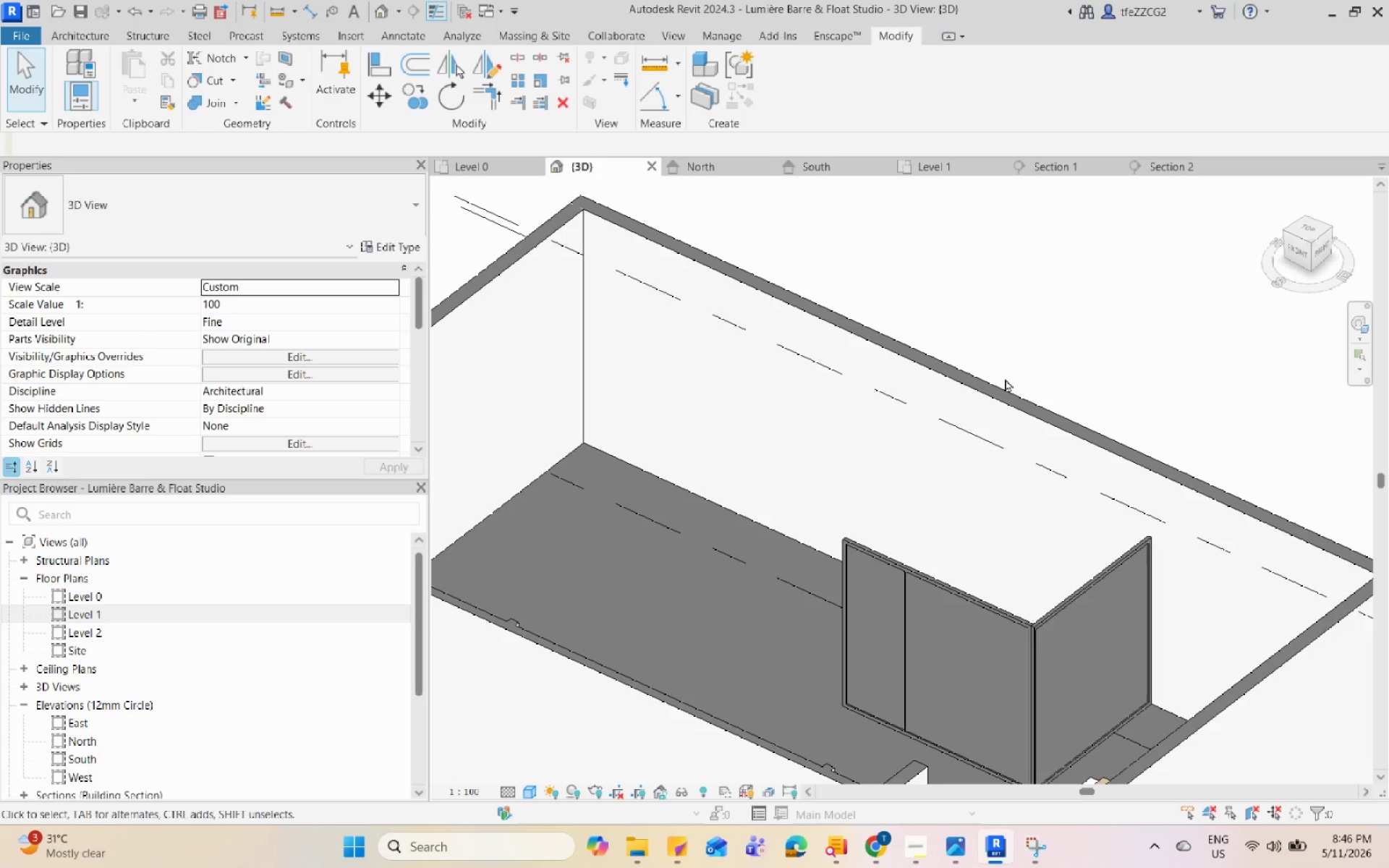 
hold_key(key=Space, duration=1.51)
 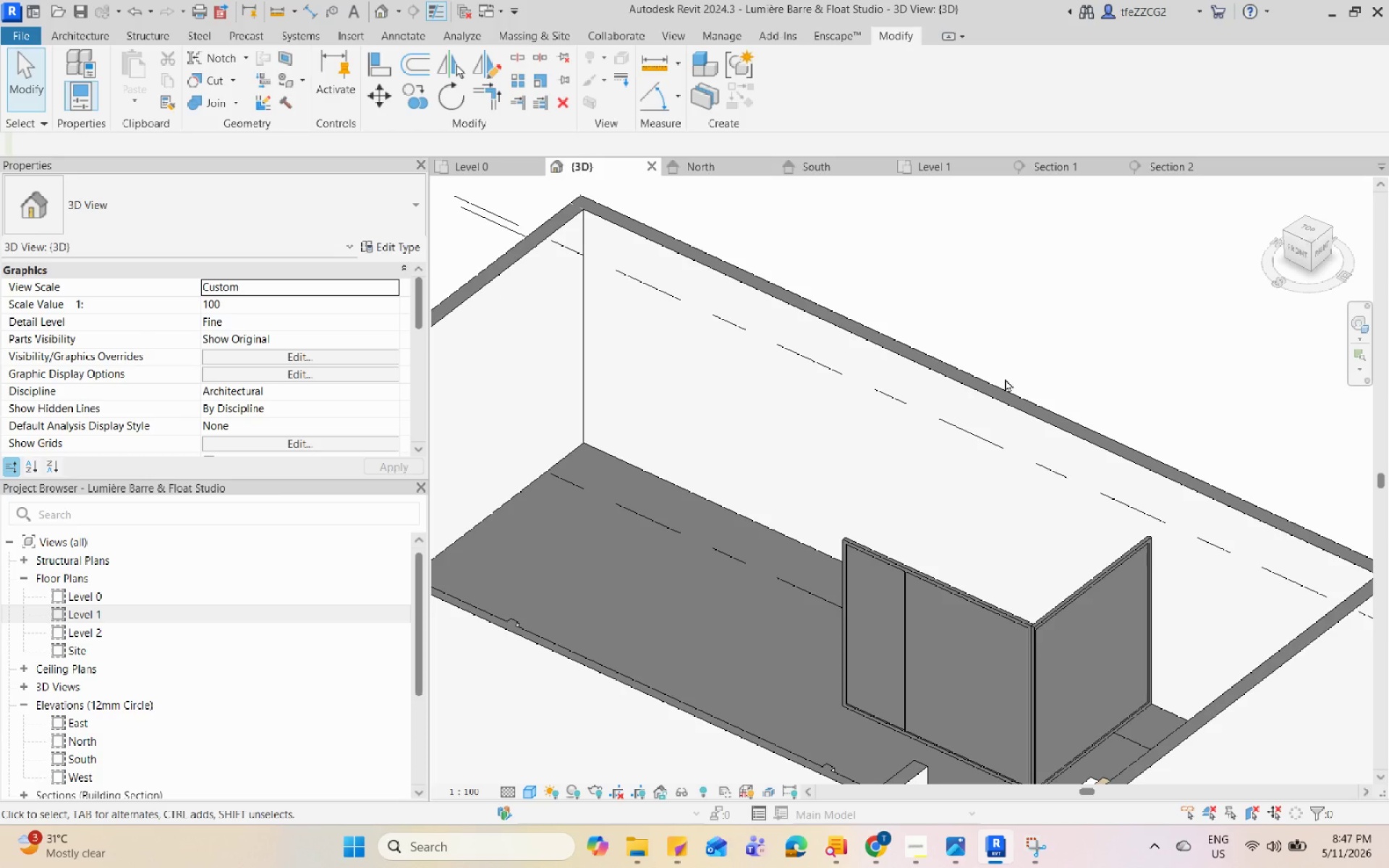 
hold_key(key=Space, duration=1.52)
 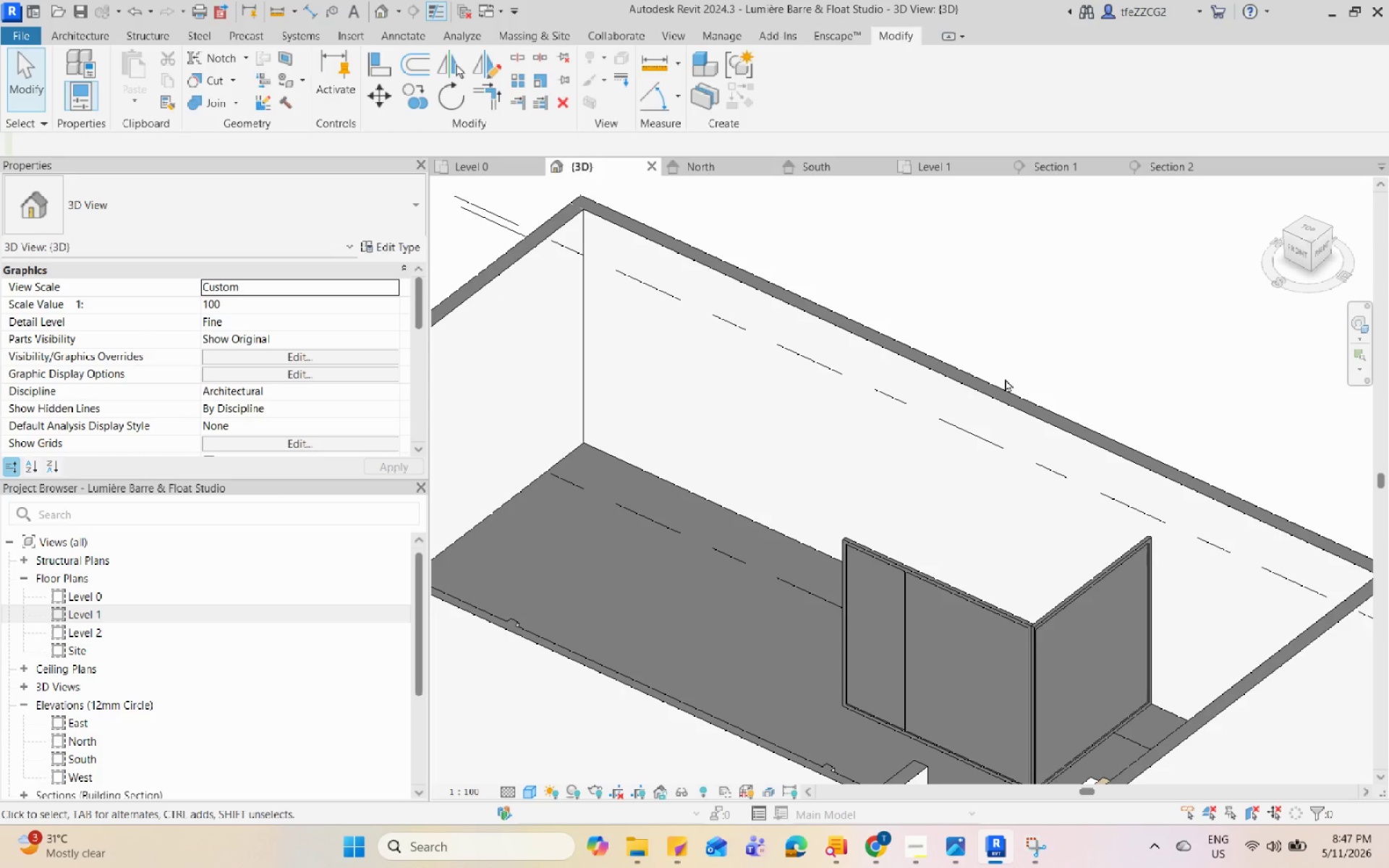 
hold_key(key=Space, duration=1.52)
 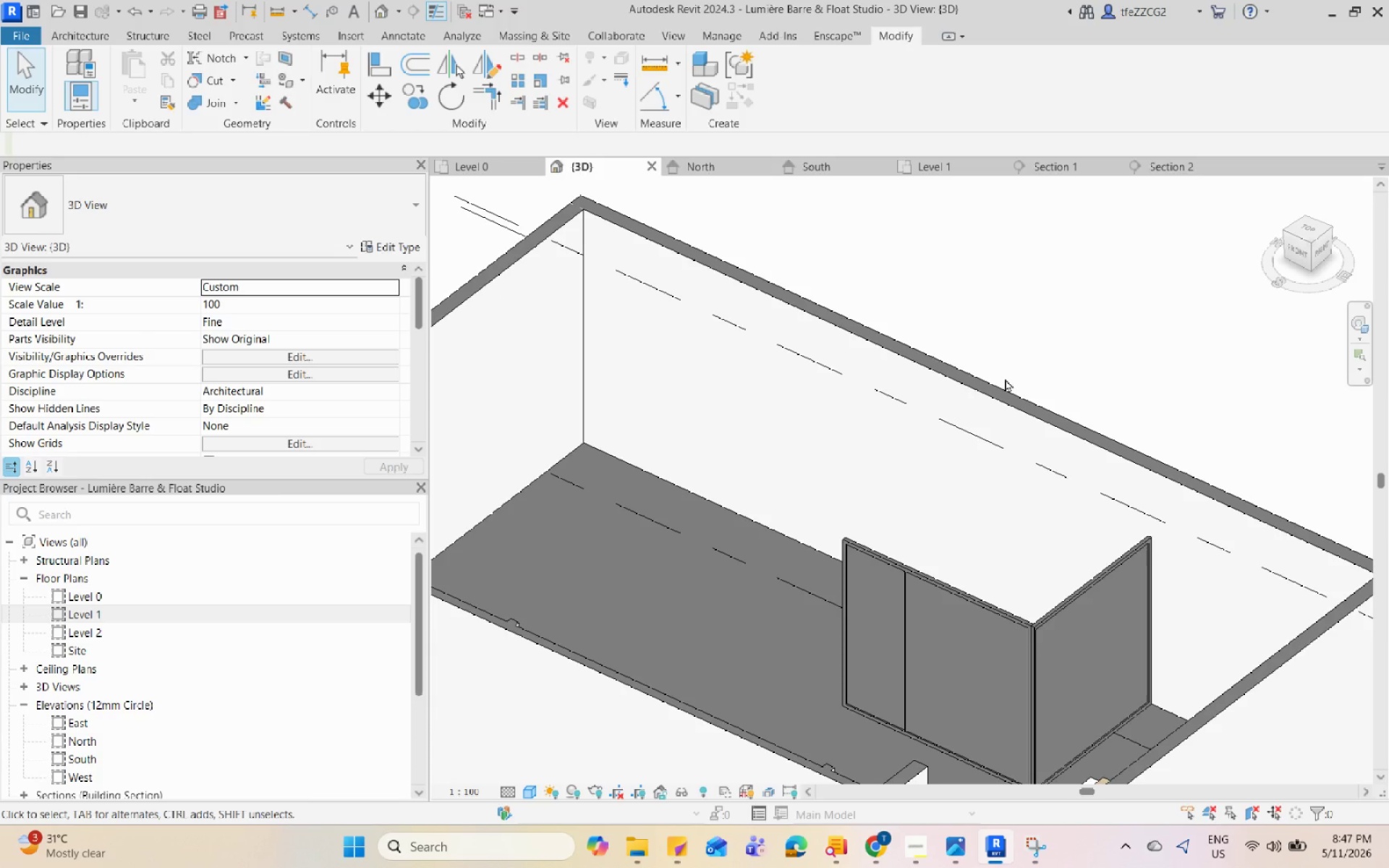 
hold_key(key=Space, duration=1.5)
 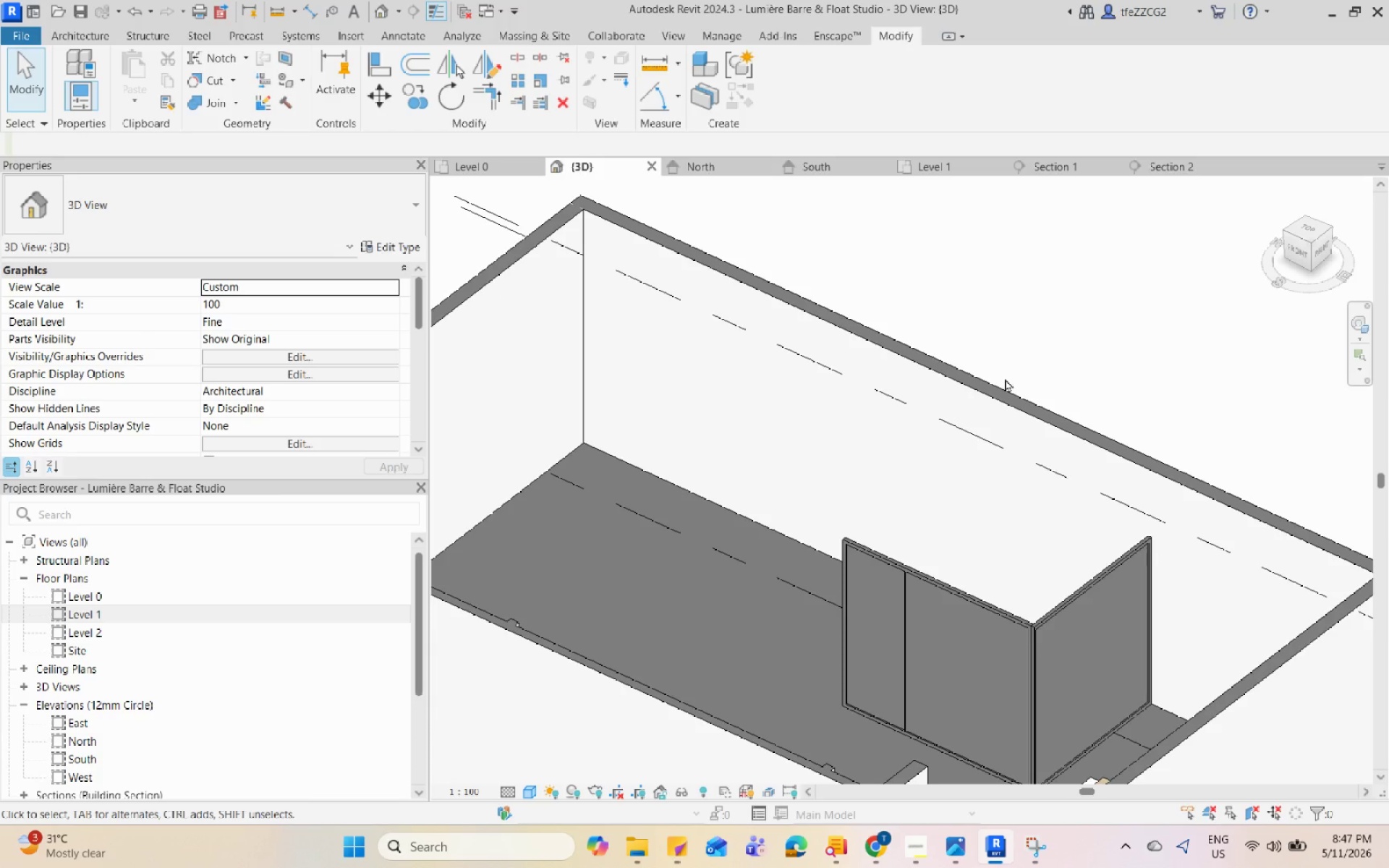 
hold_key(key=Space, duration=1.51)
 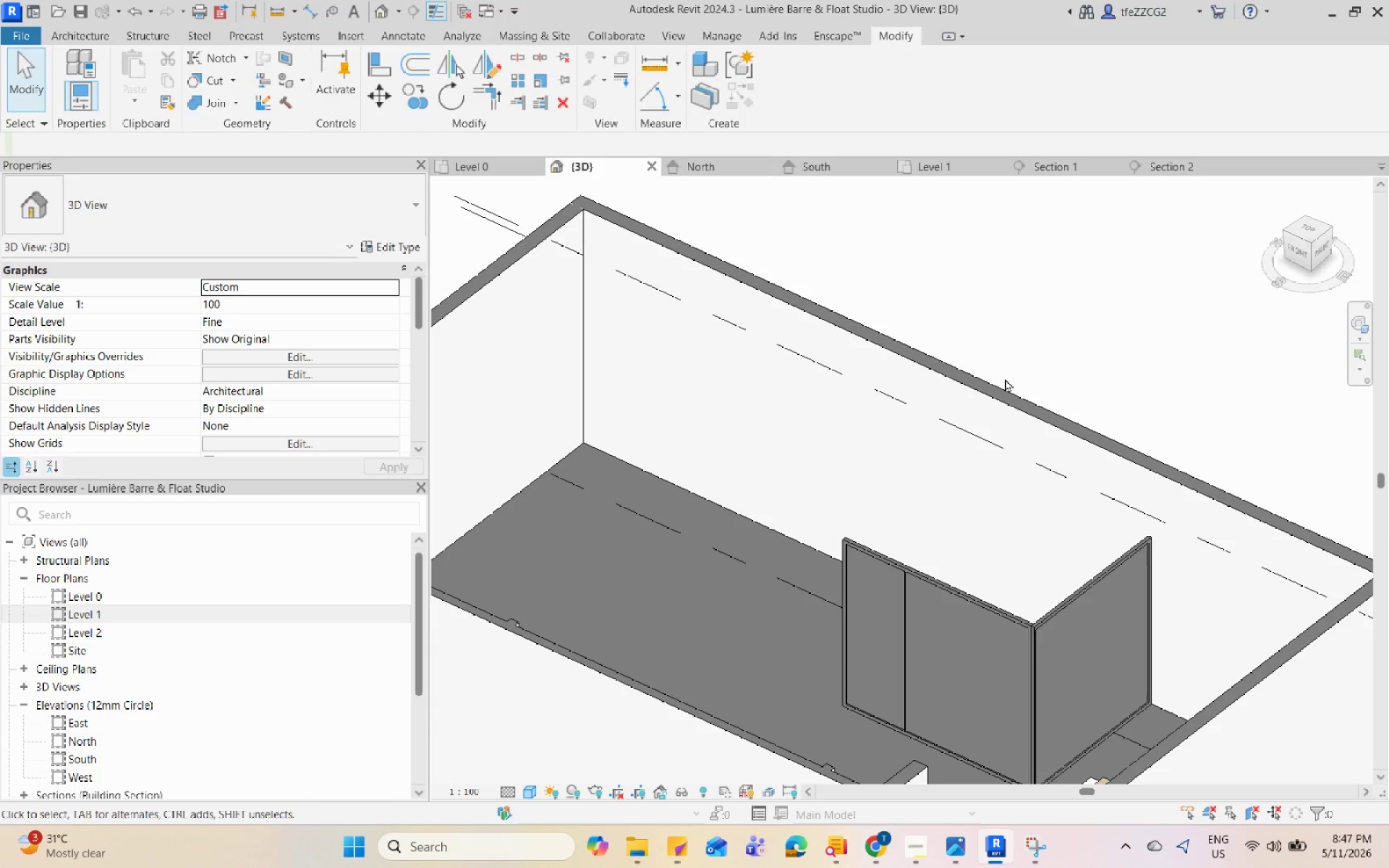 
hold_key(key=Space, duration=1.5)
 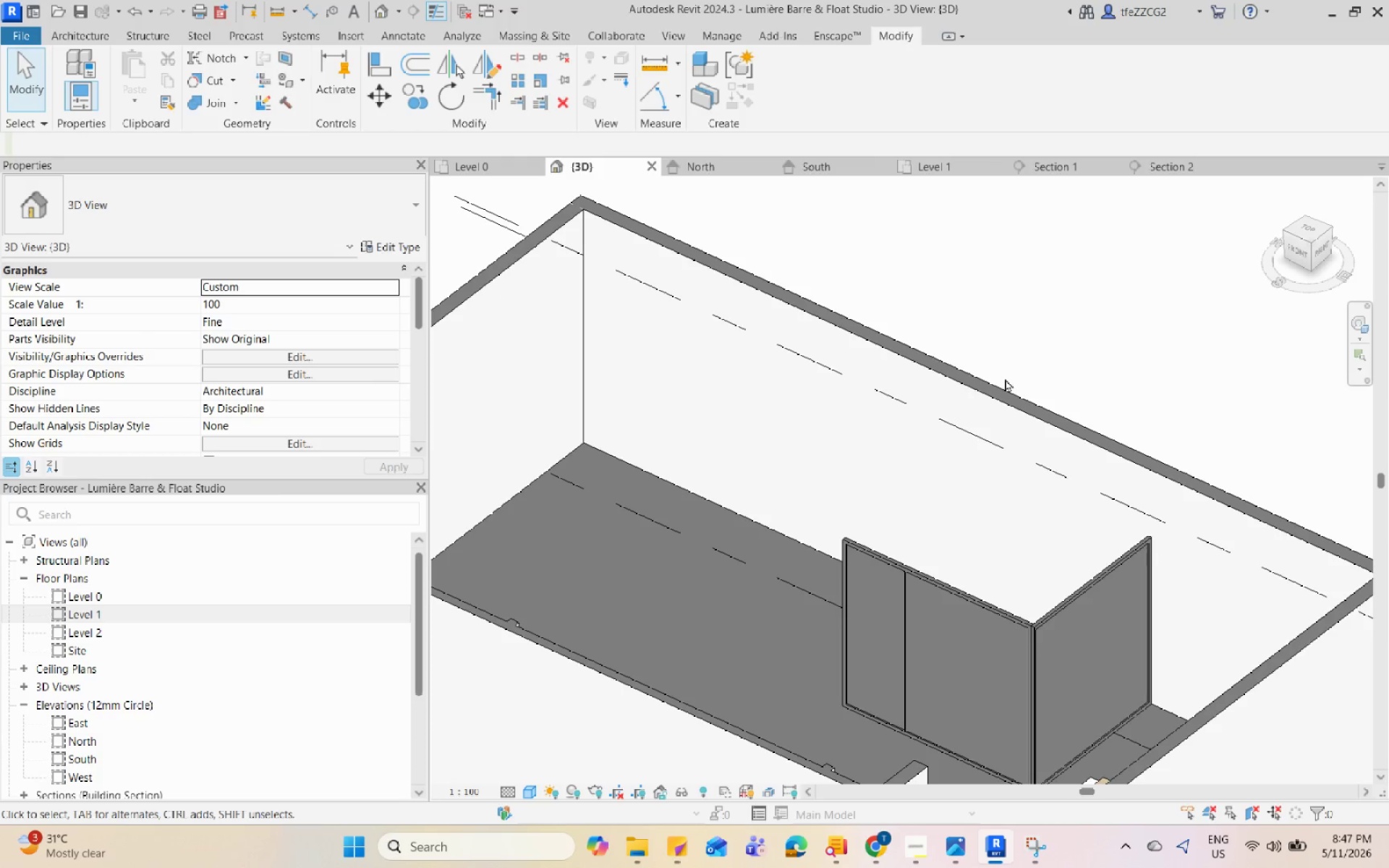 
hold_key(key=Space, duration=1.5)
 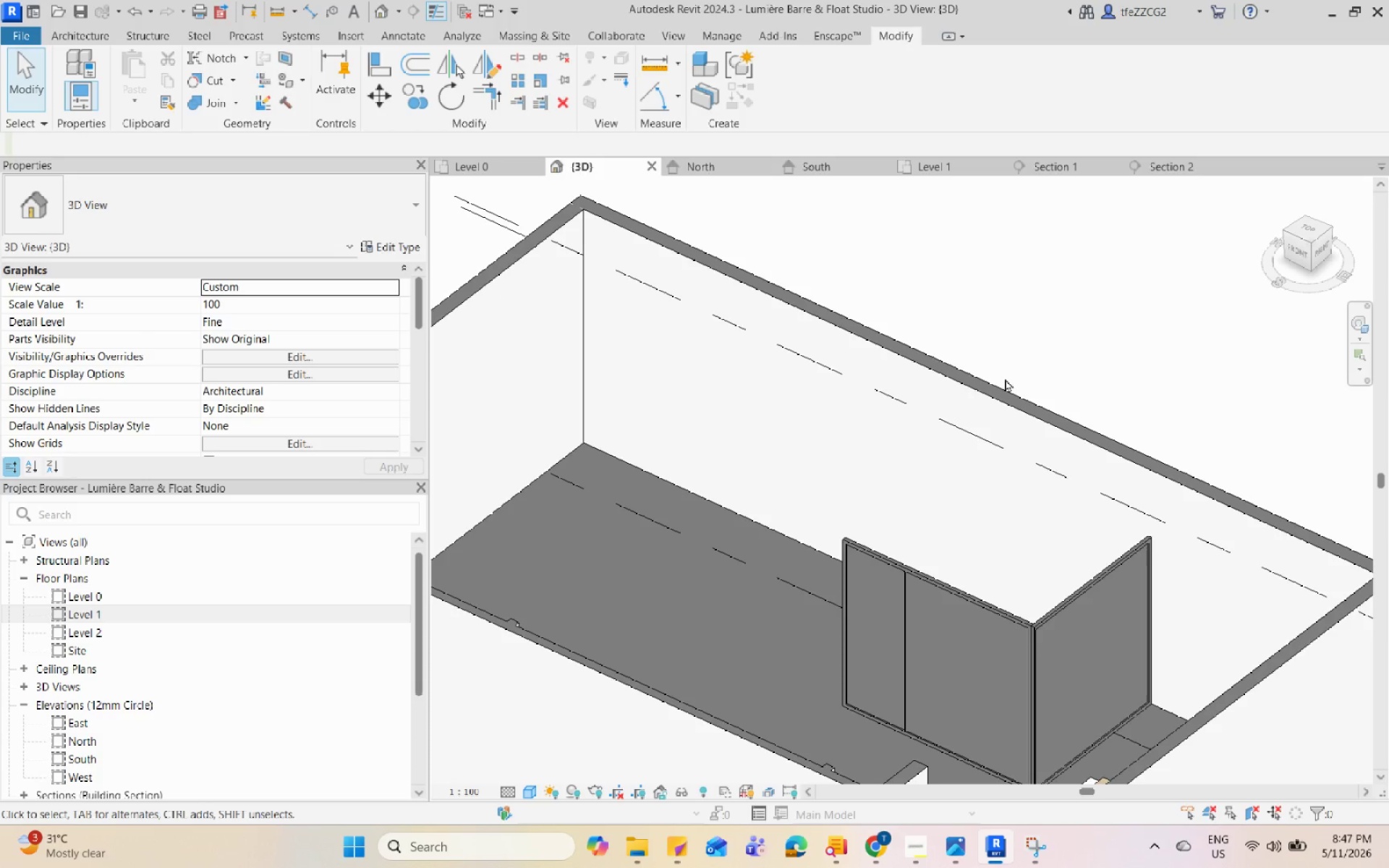 
hold_key(key=Space, duration=1.52)
 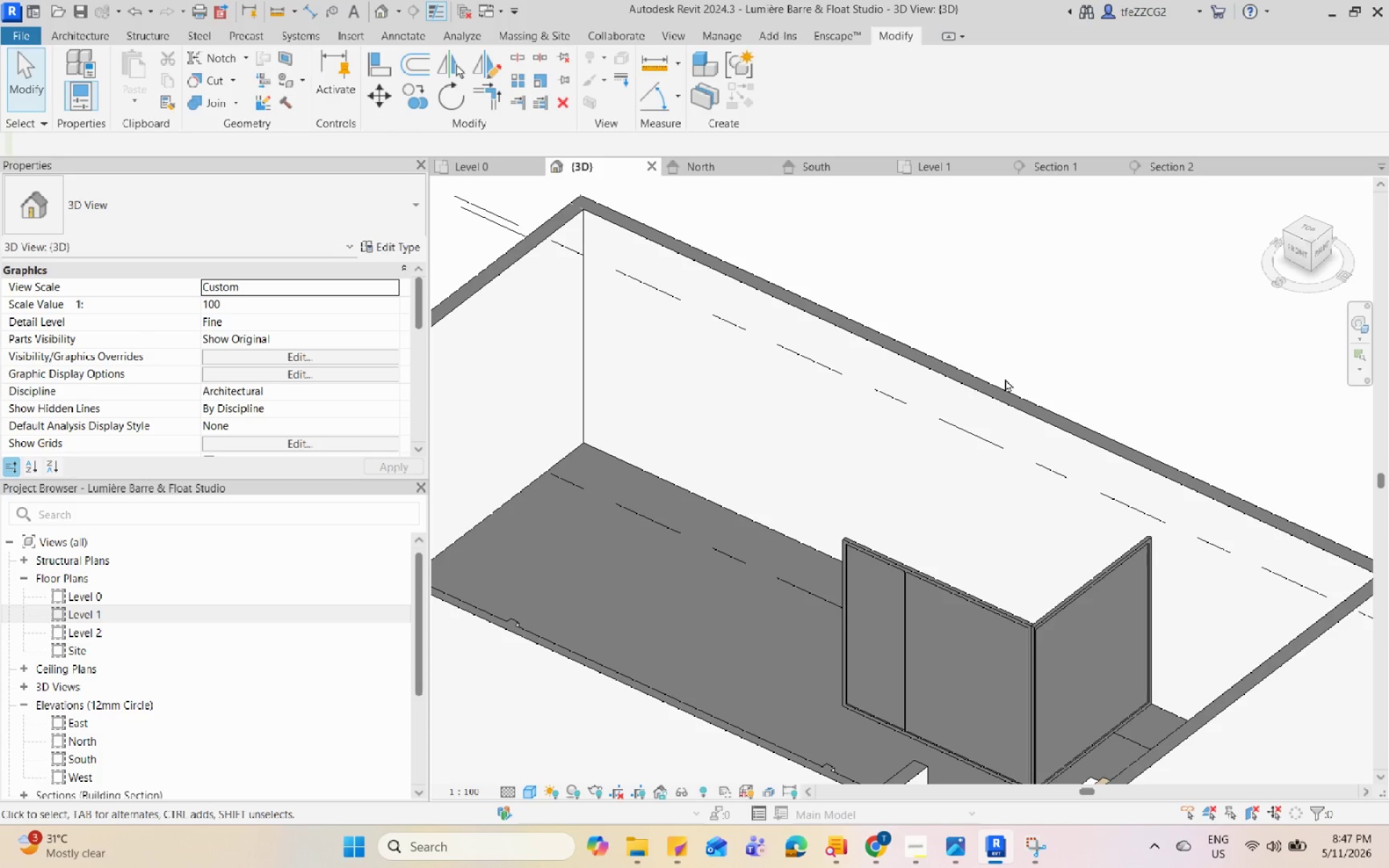 
hold_key(key=Space, duration=1.52)
 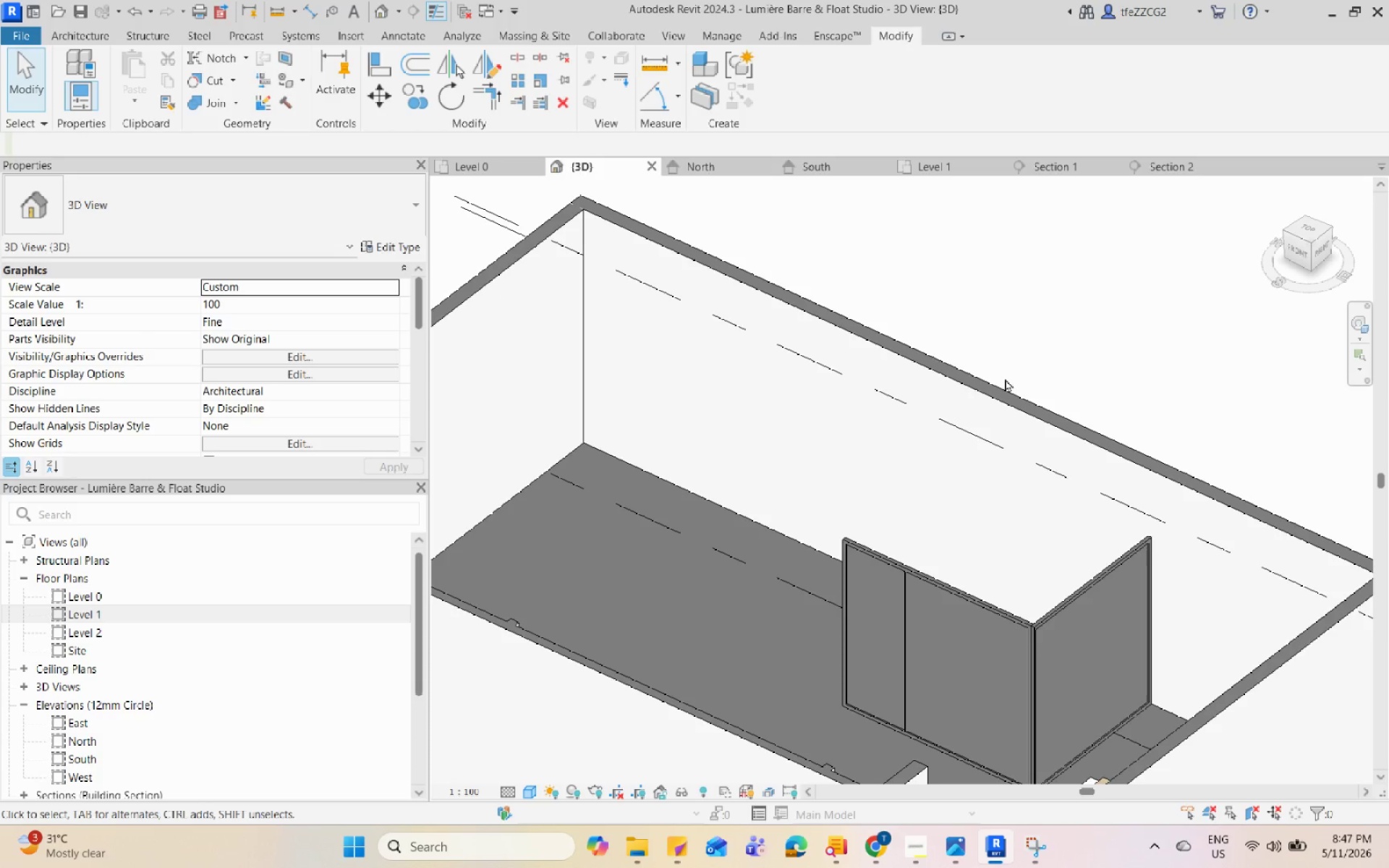 
hold_key(key=Space, duration=1.51)
 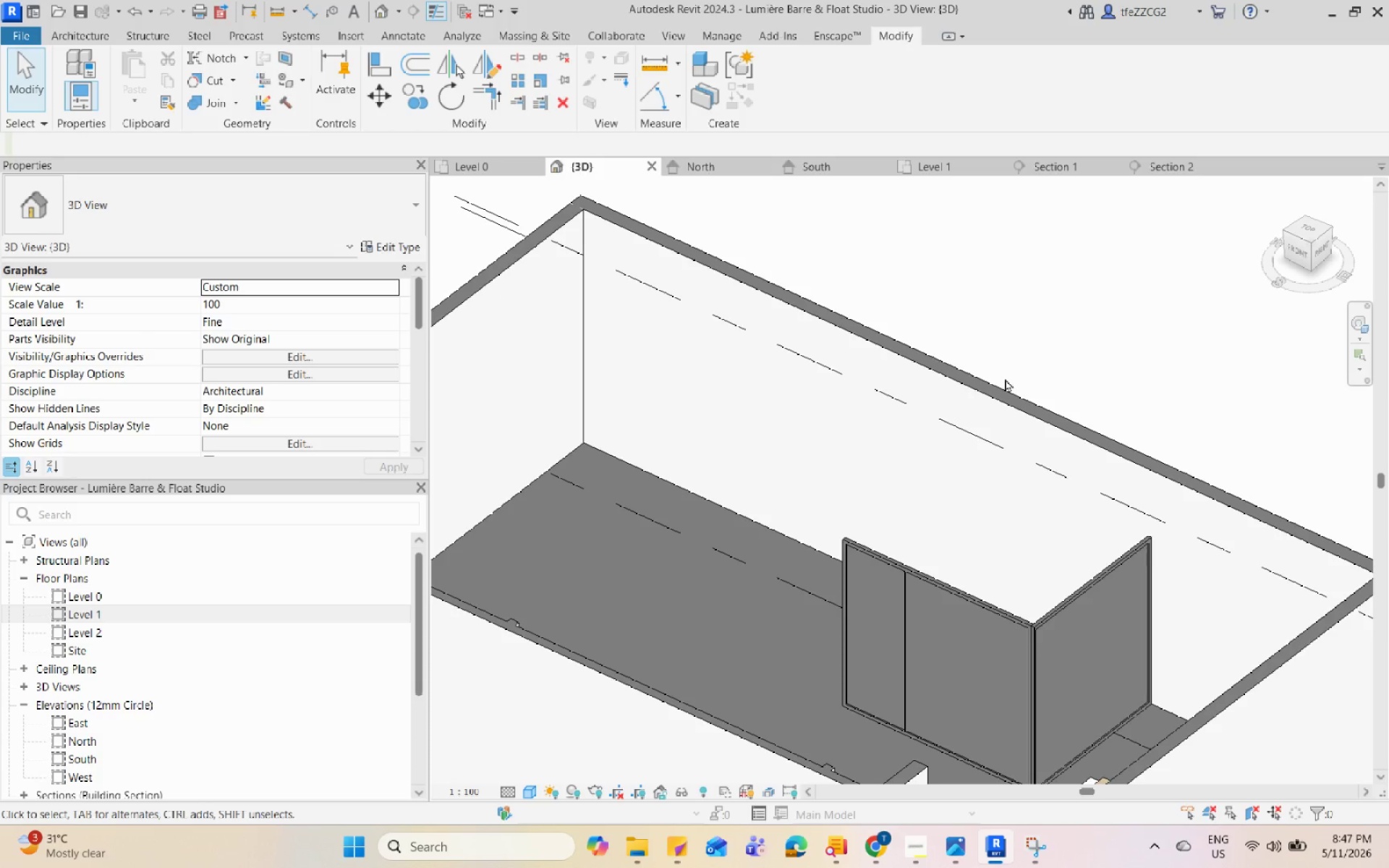 
hold_key(key=Space, duration=1.52)
 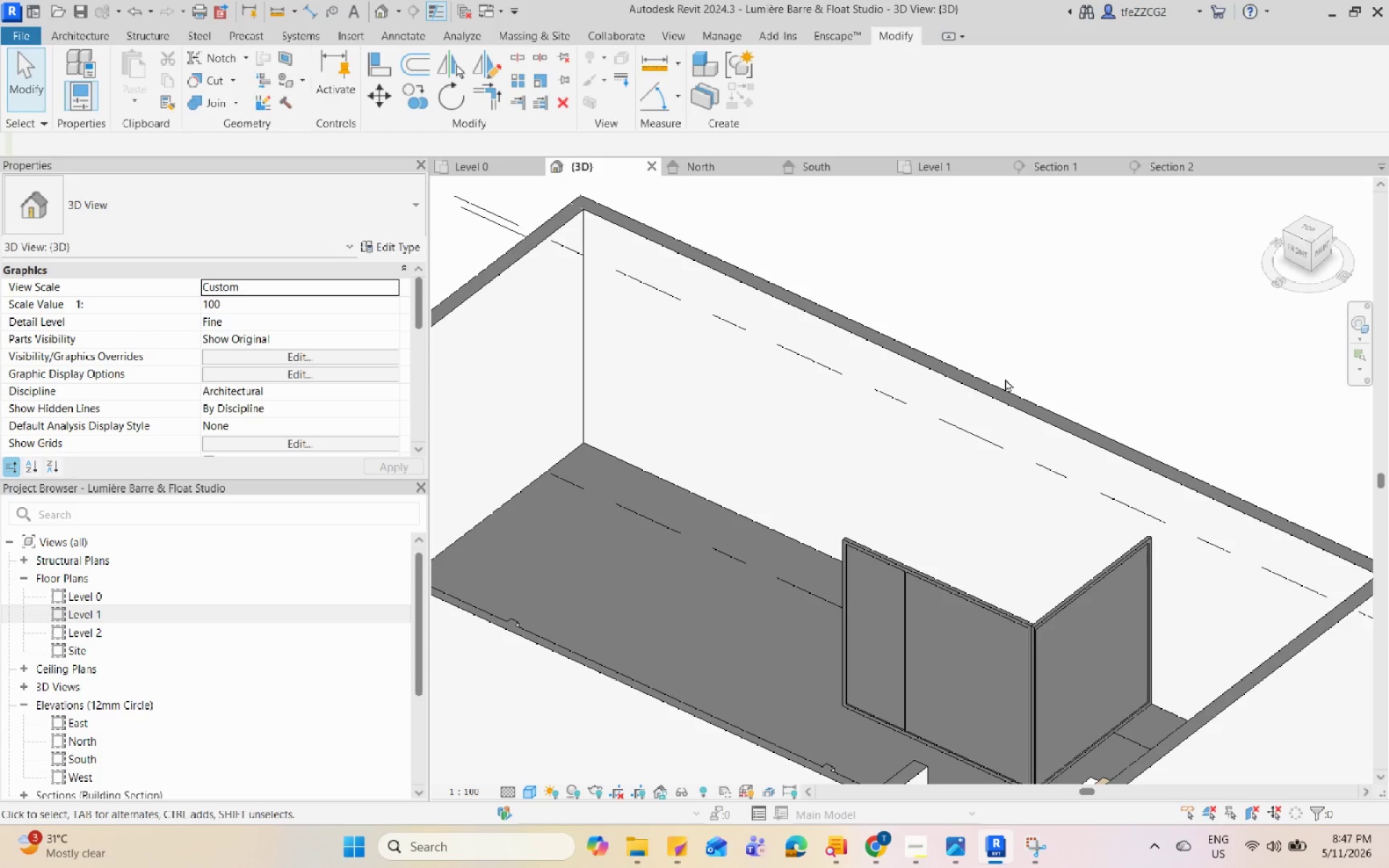 
hold_key(key=Space, duration=1.51)
 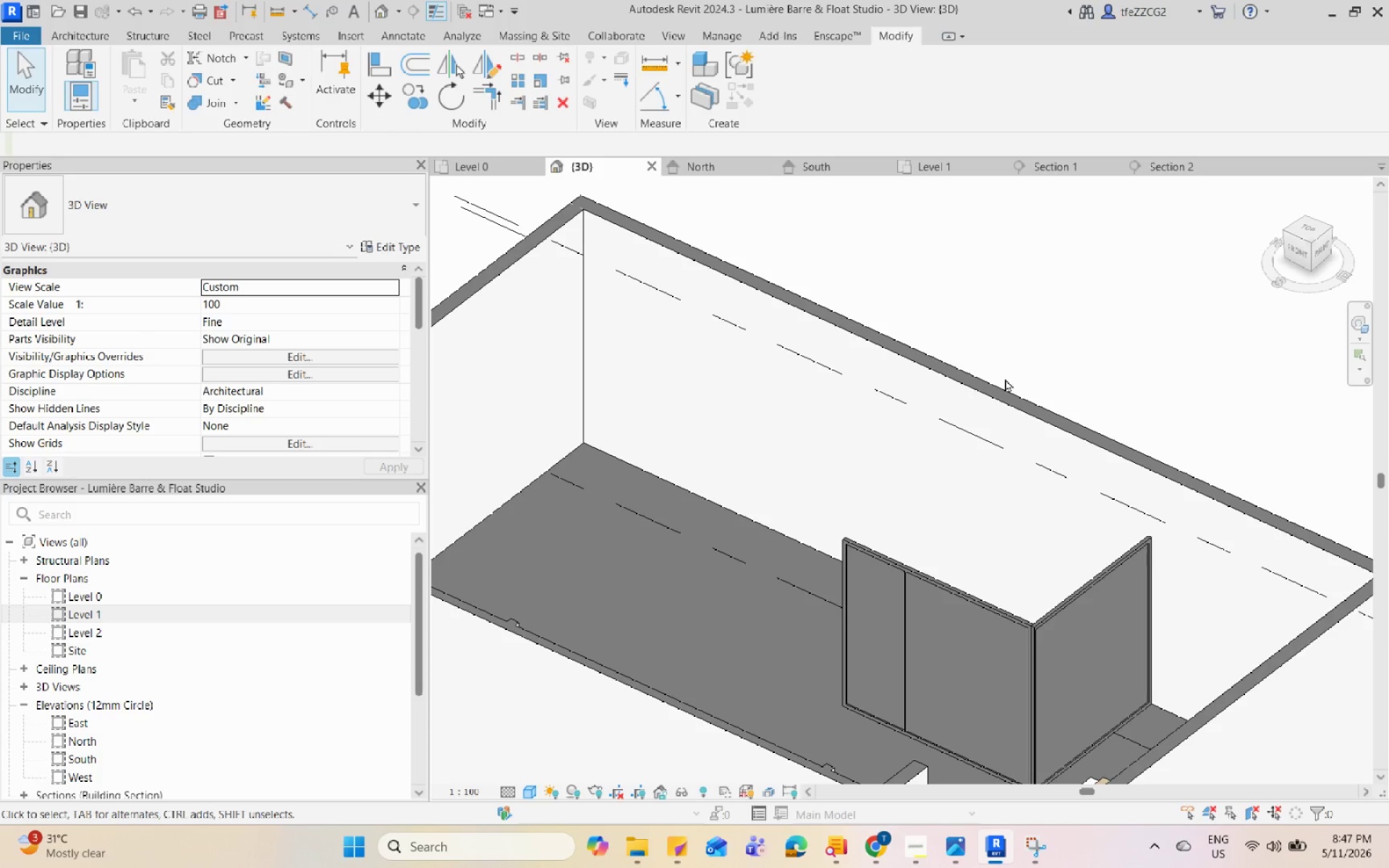 
hold_key(key=Space, duration=1.53)
 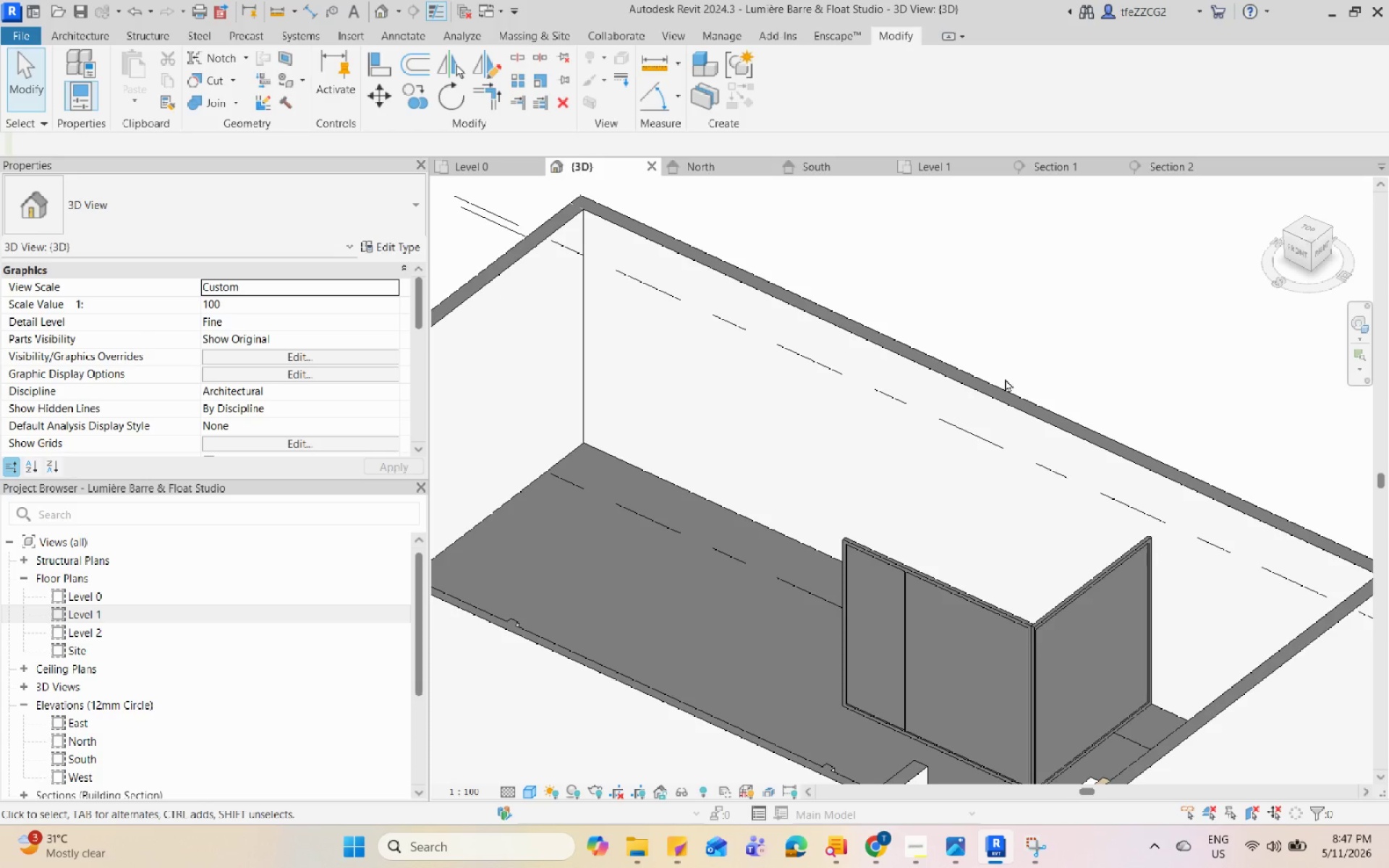 
hold_key(key=Space, duration=1.51)
 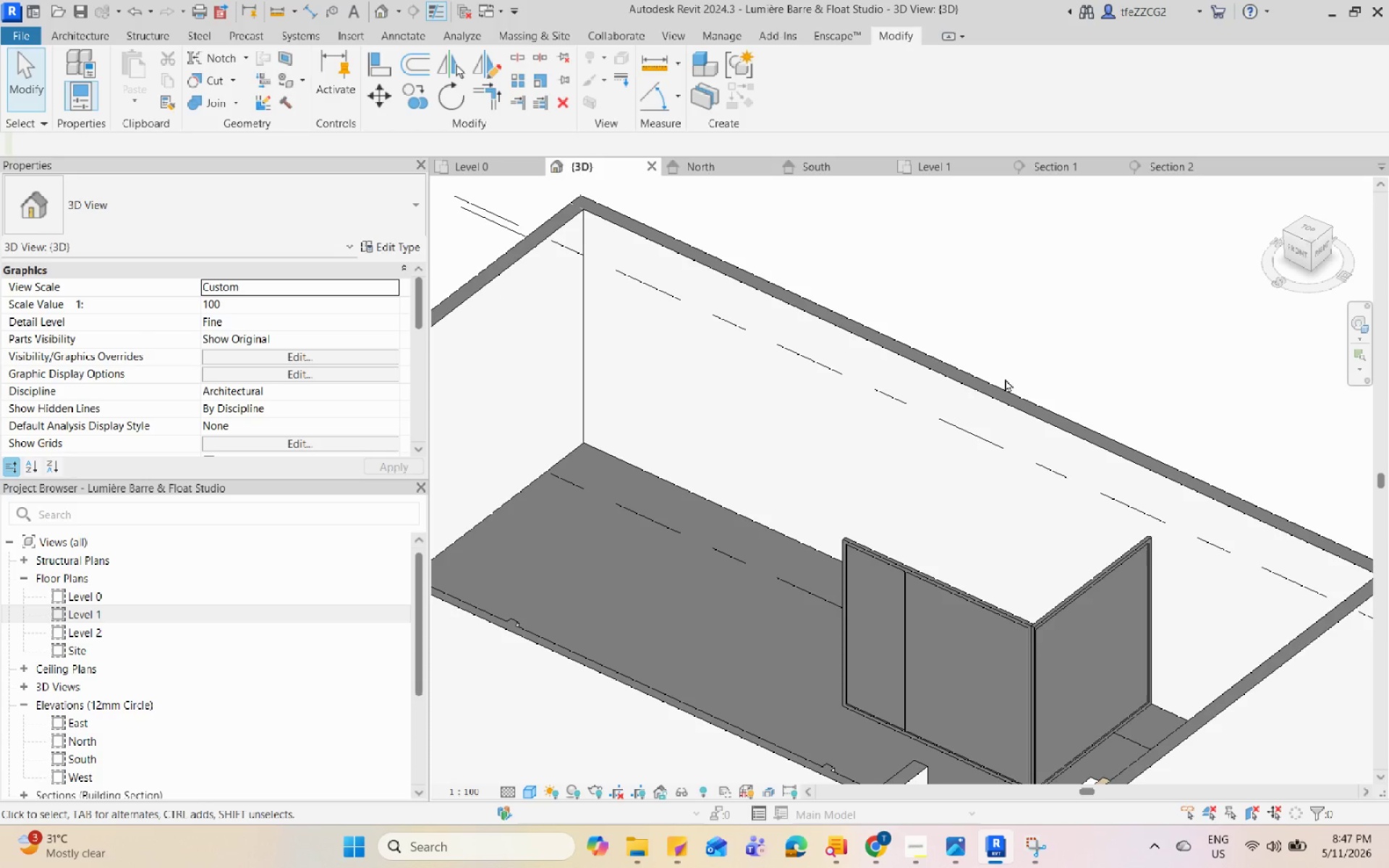 
hold_key(key=Space, duration=1.52)
 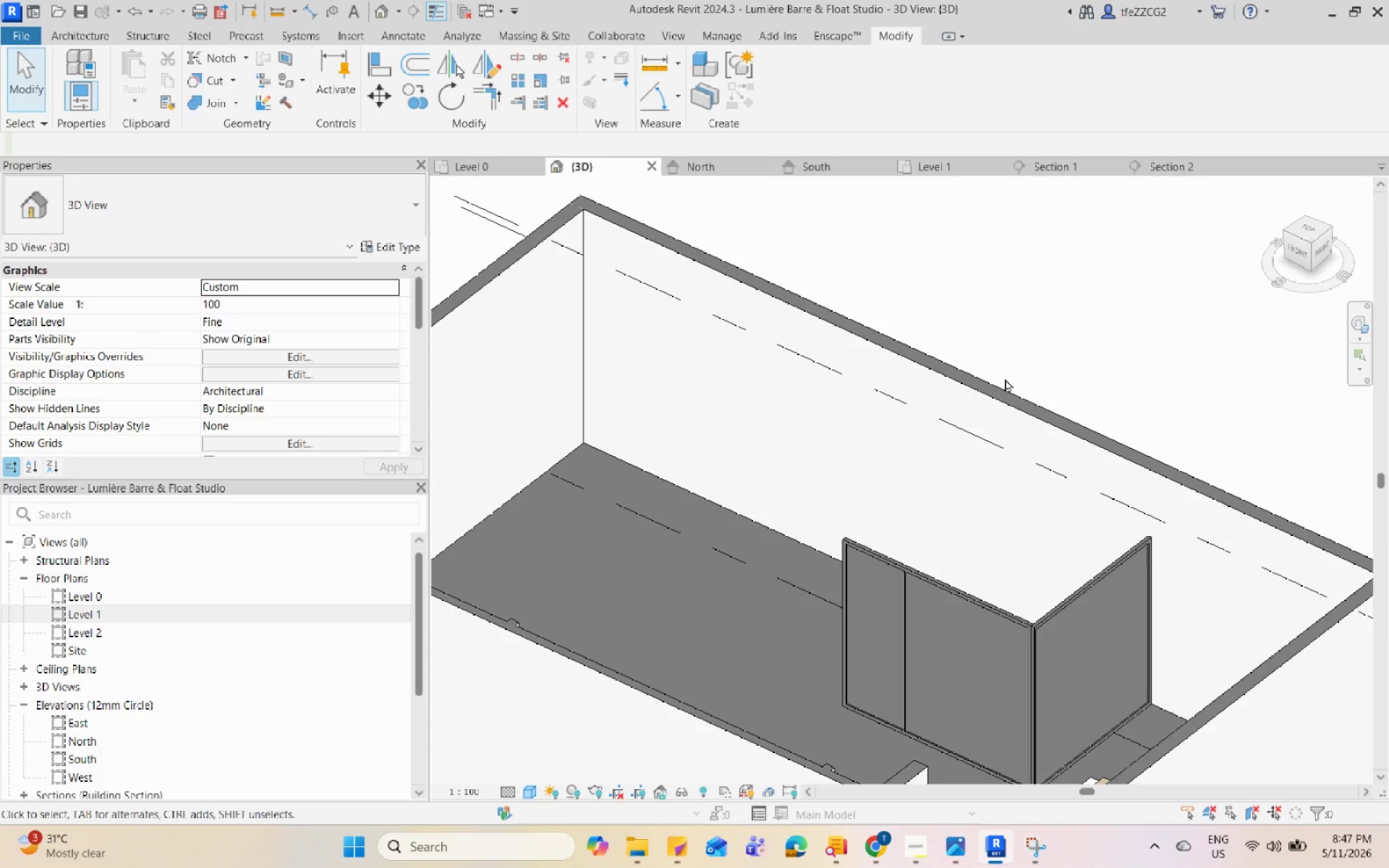 
hold_key(key=Space, duration=1.52)
 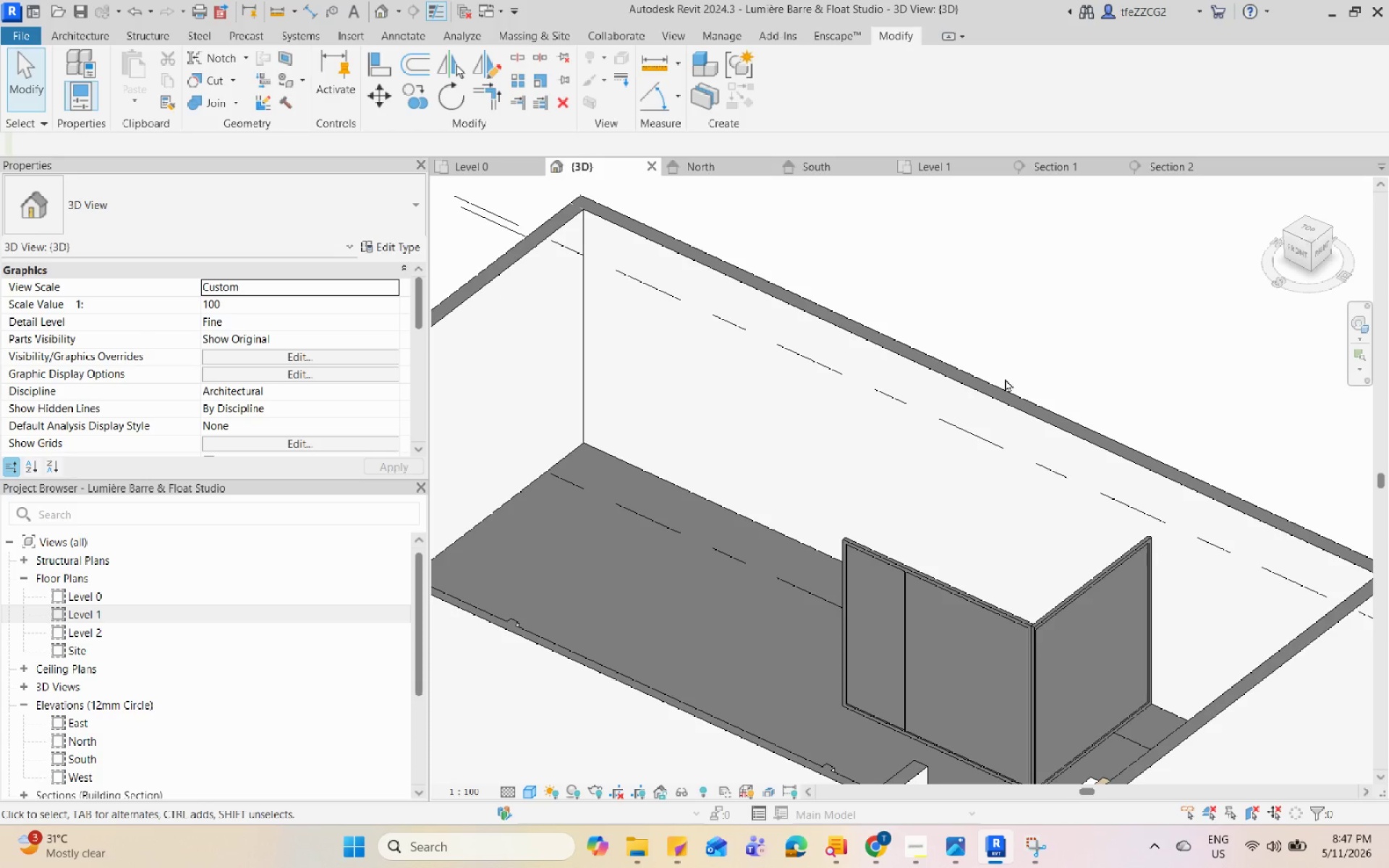 
hold_key(key=Space, duration=1.5)
 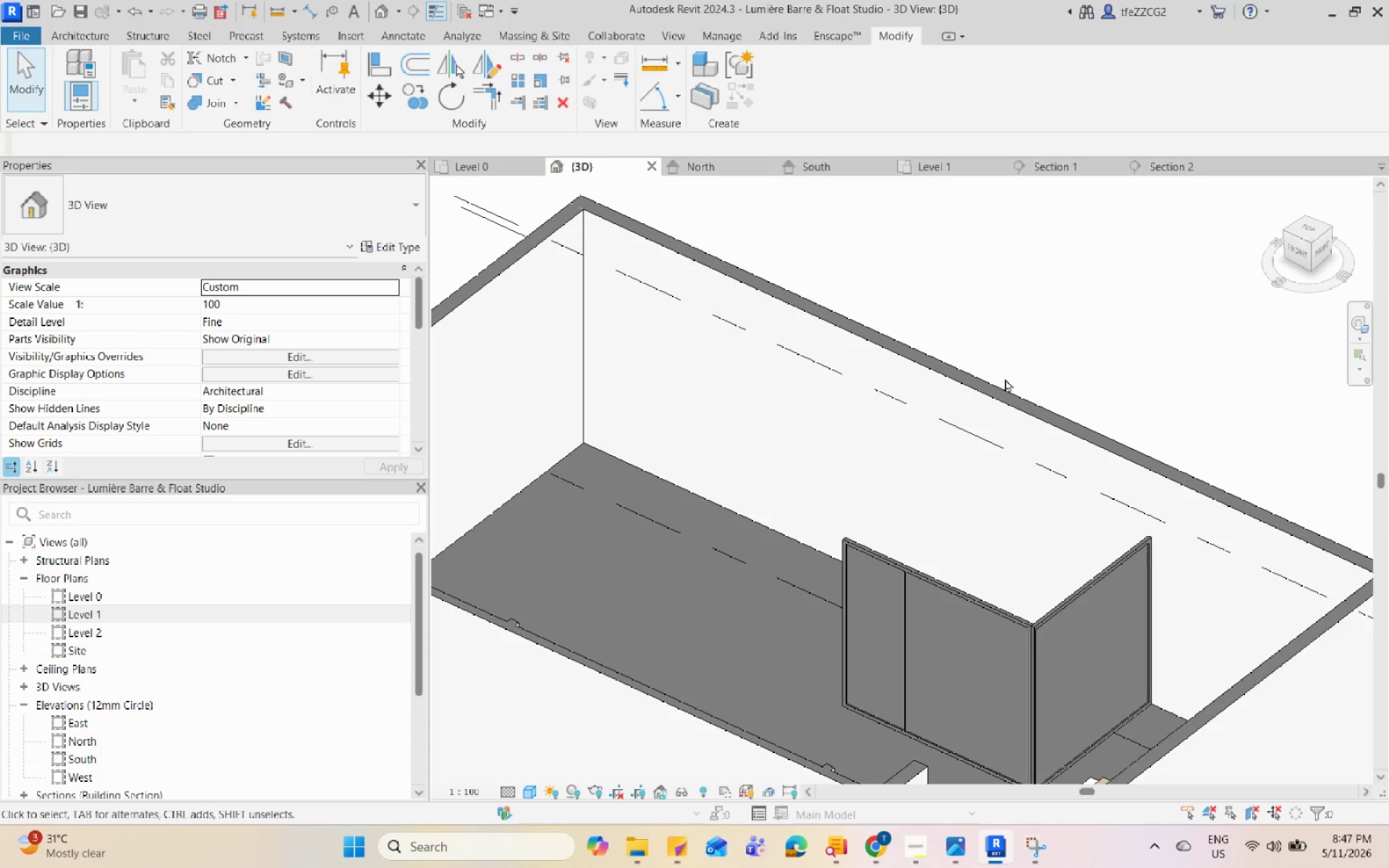 
hold_key(key=Space, duration=1.5)
 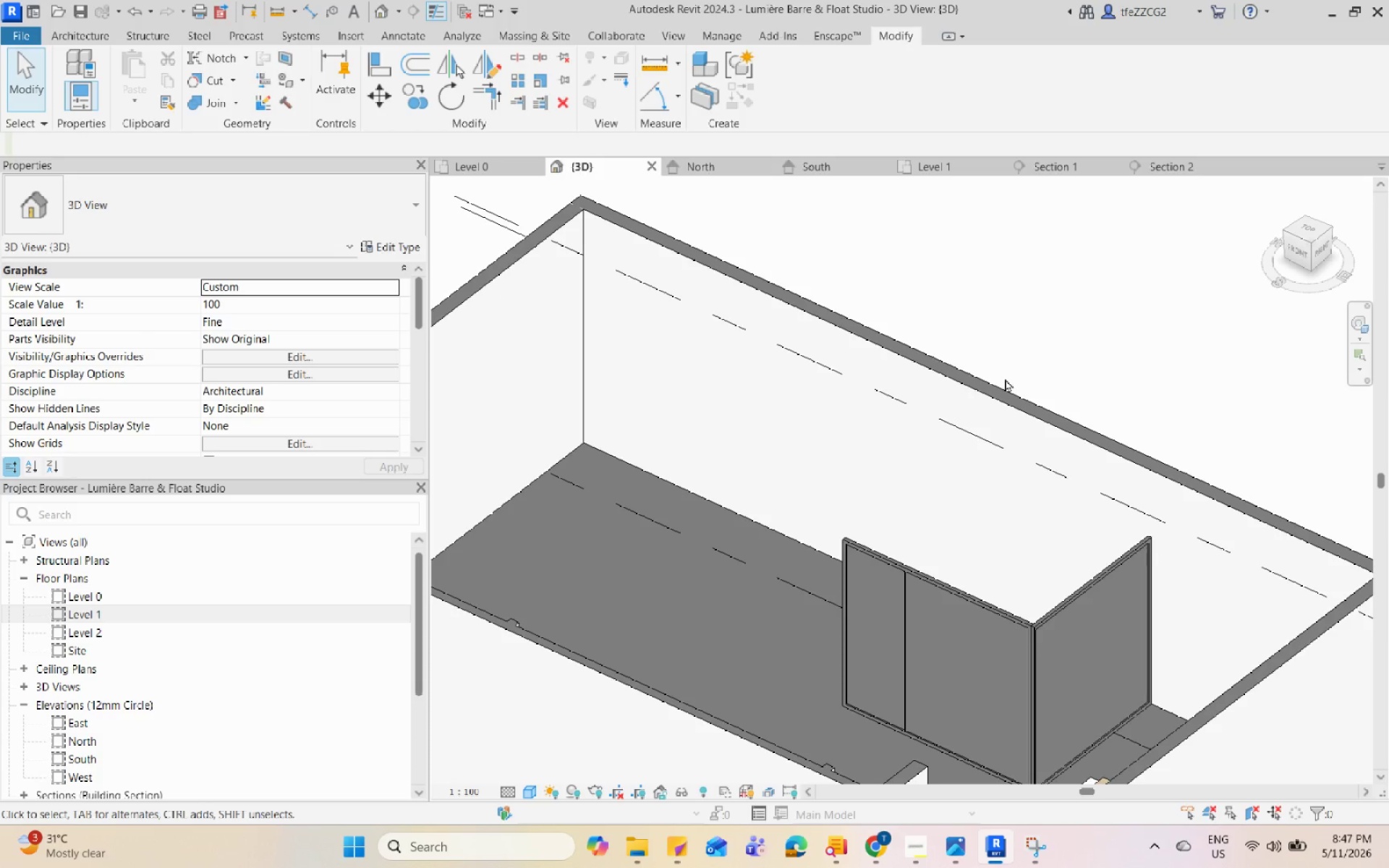 
hold_key(key=Space, duration=1.51)
 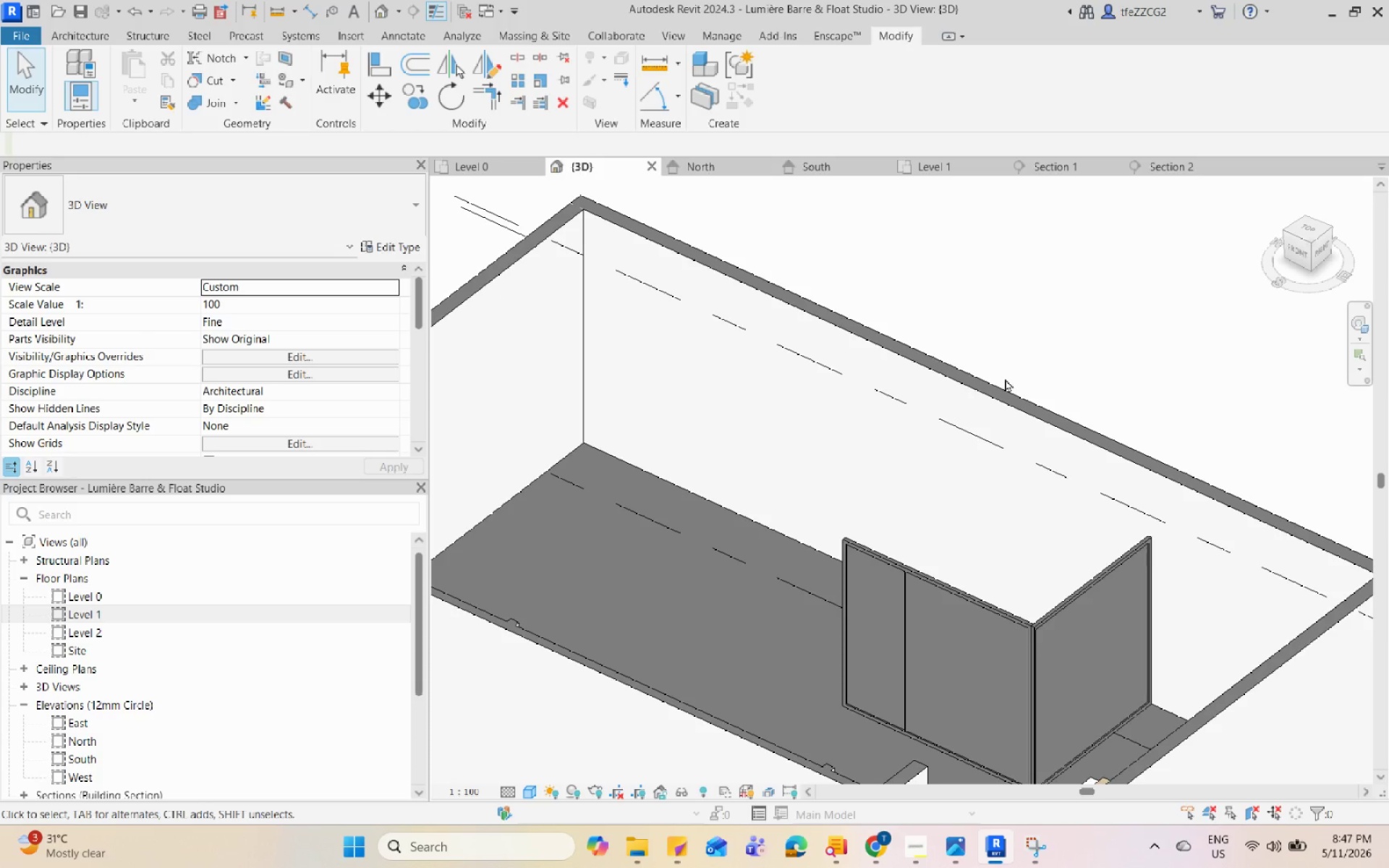 
hold_key(key=Space, duration=1.53)
 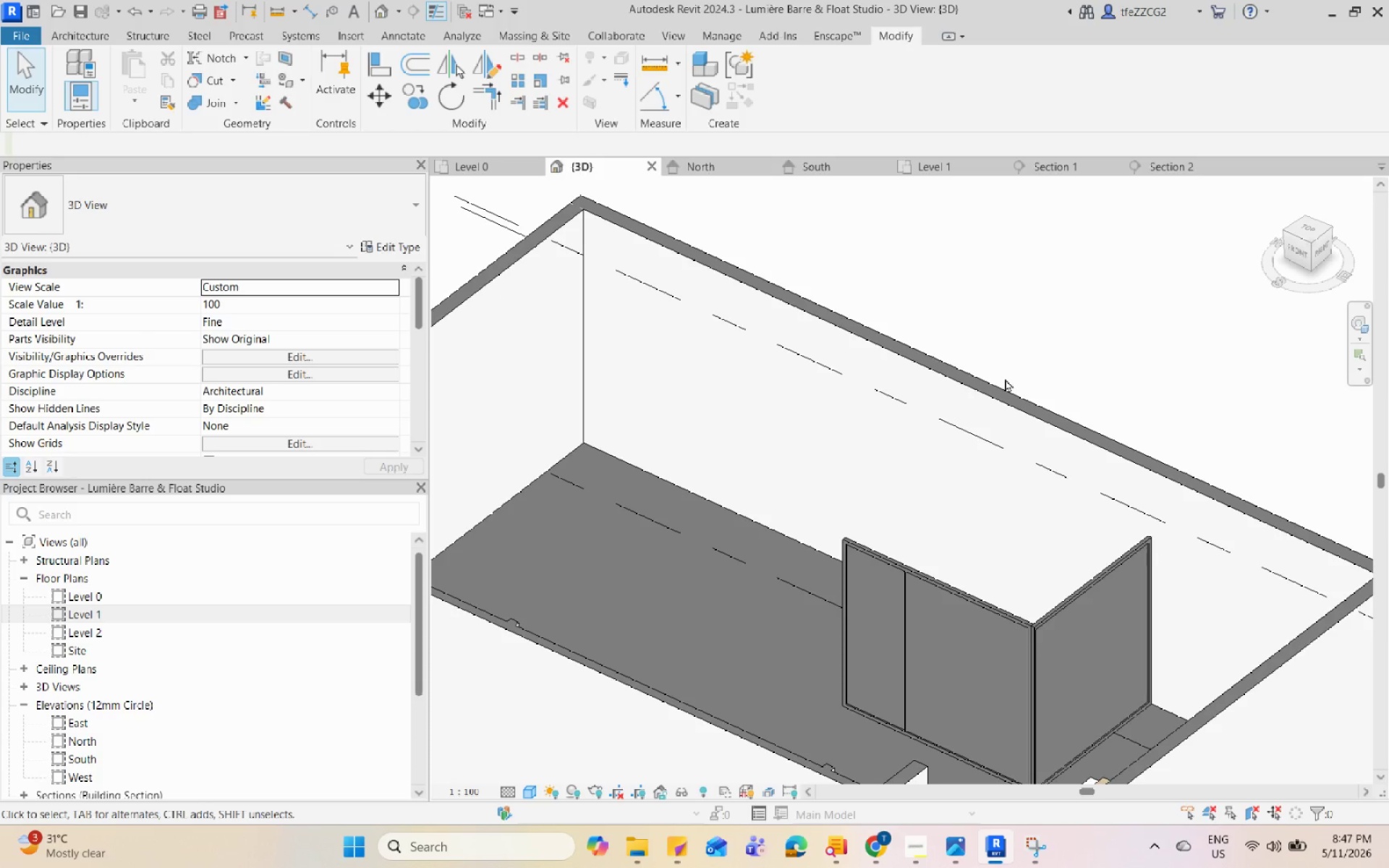 
hold_key(key=Space, duration=1.52)
 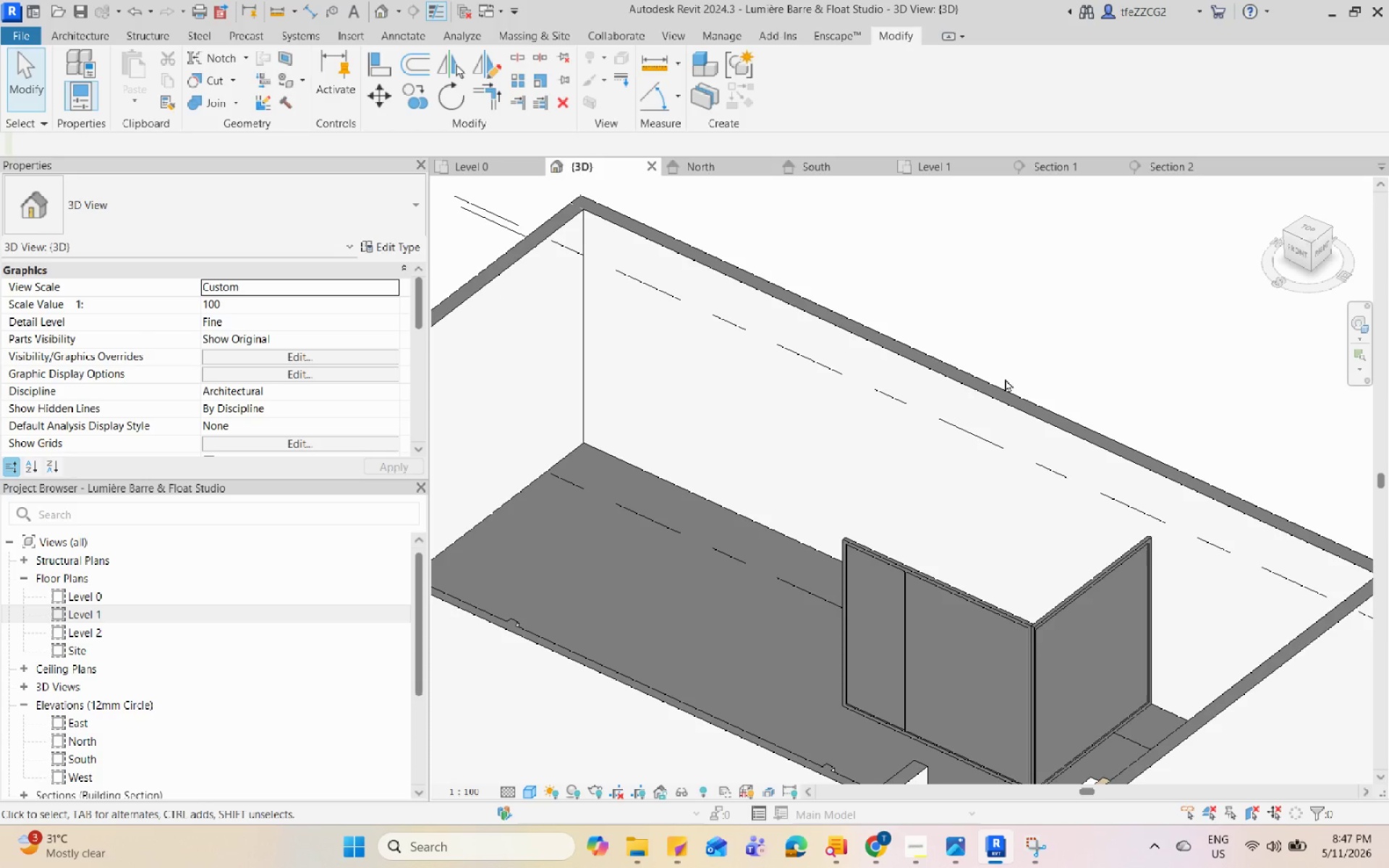 
hold_key(key=Space, duration=1.52)
 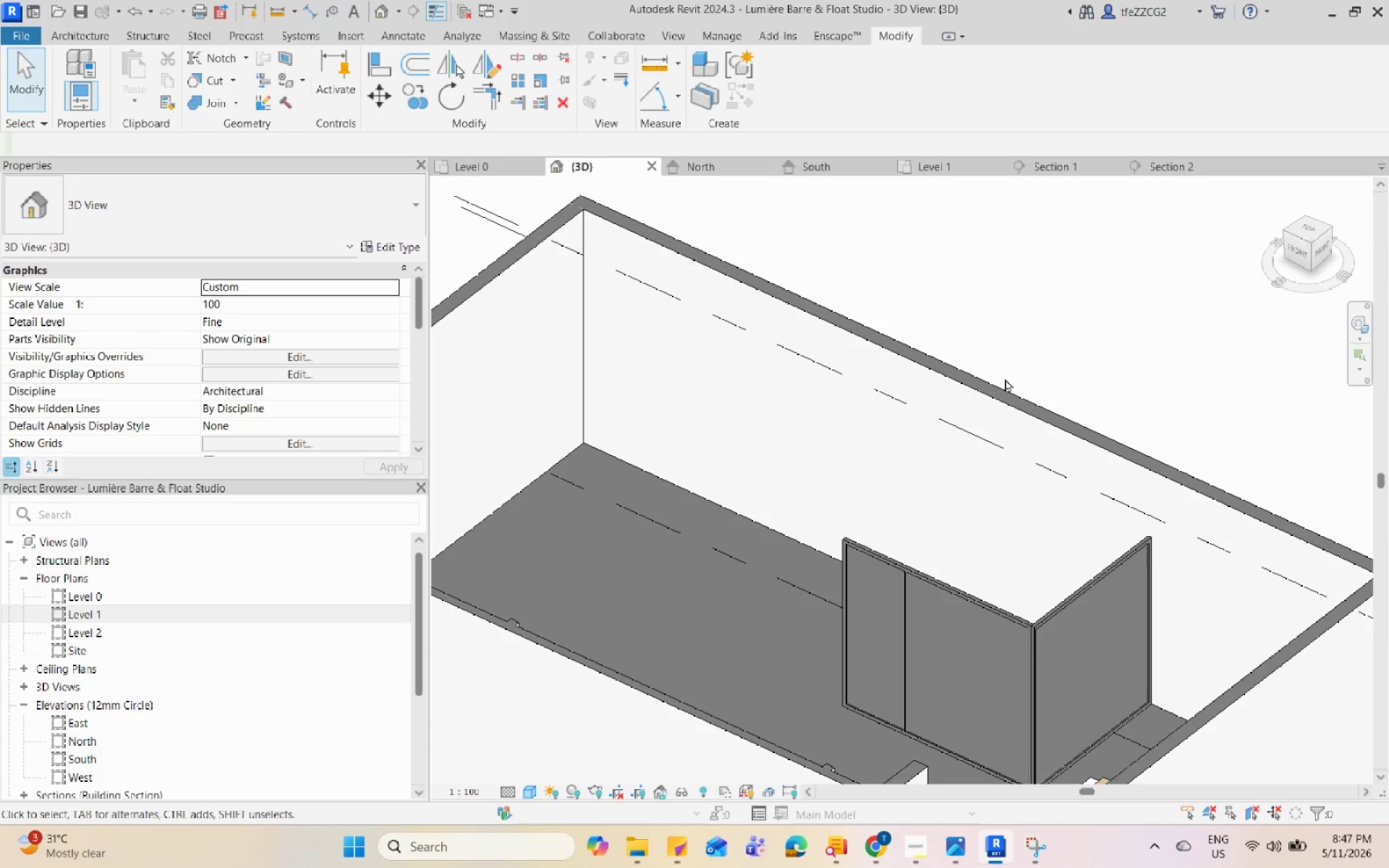 
hold_key(key=Space, duration=1.51)
 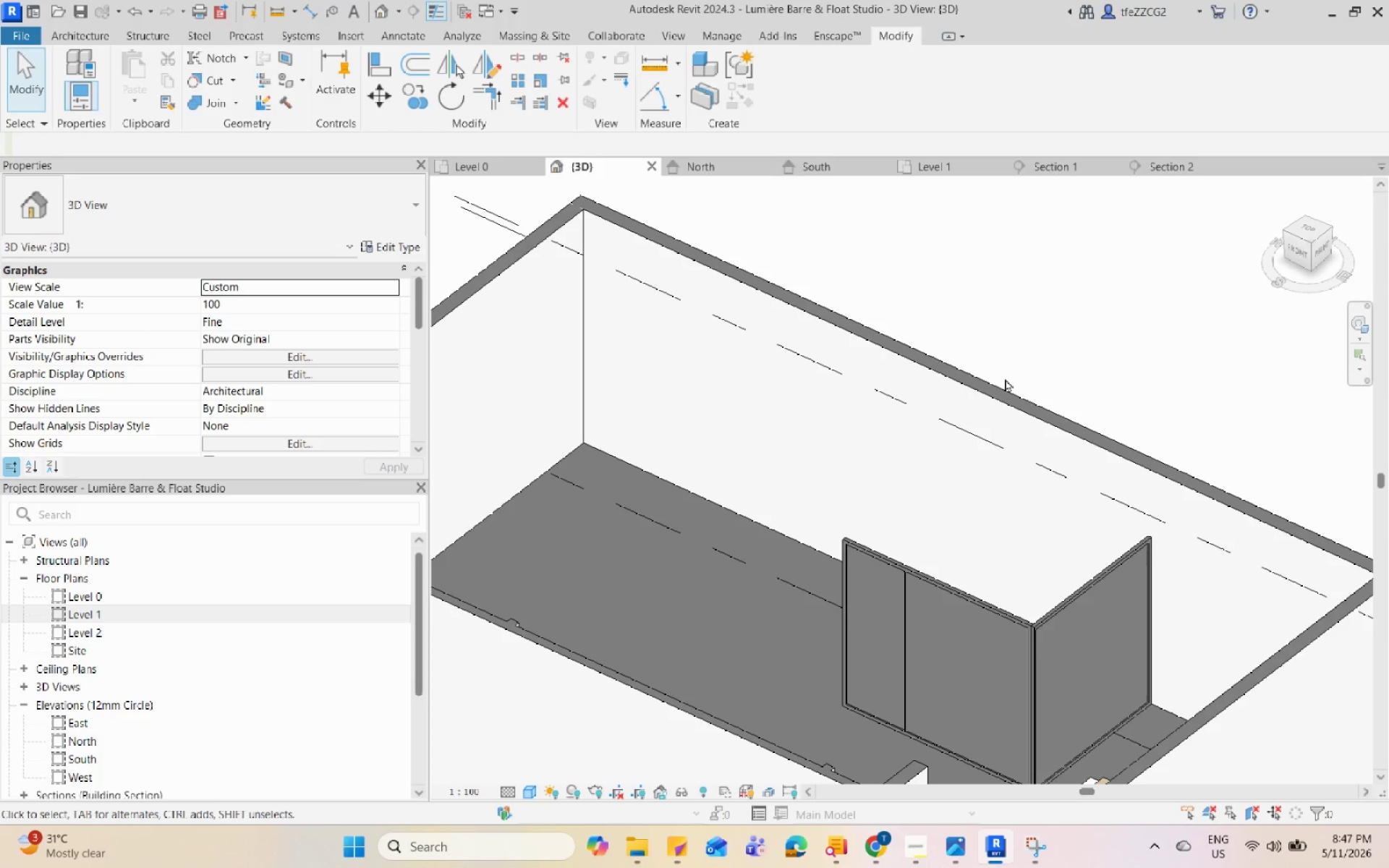 
hold_key(key=Space, duration=1.52)
 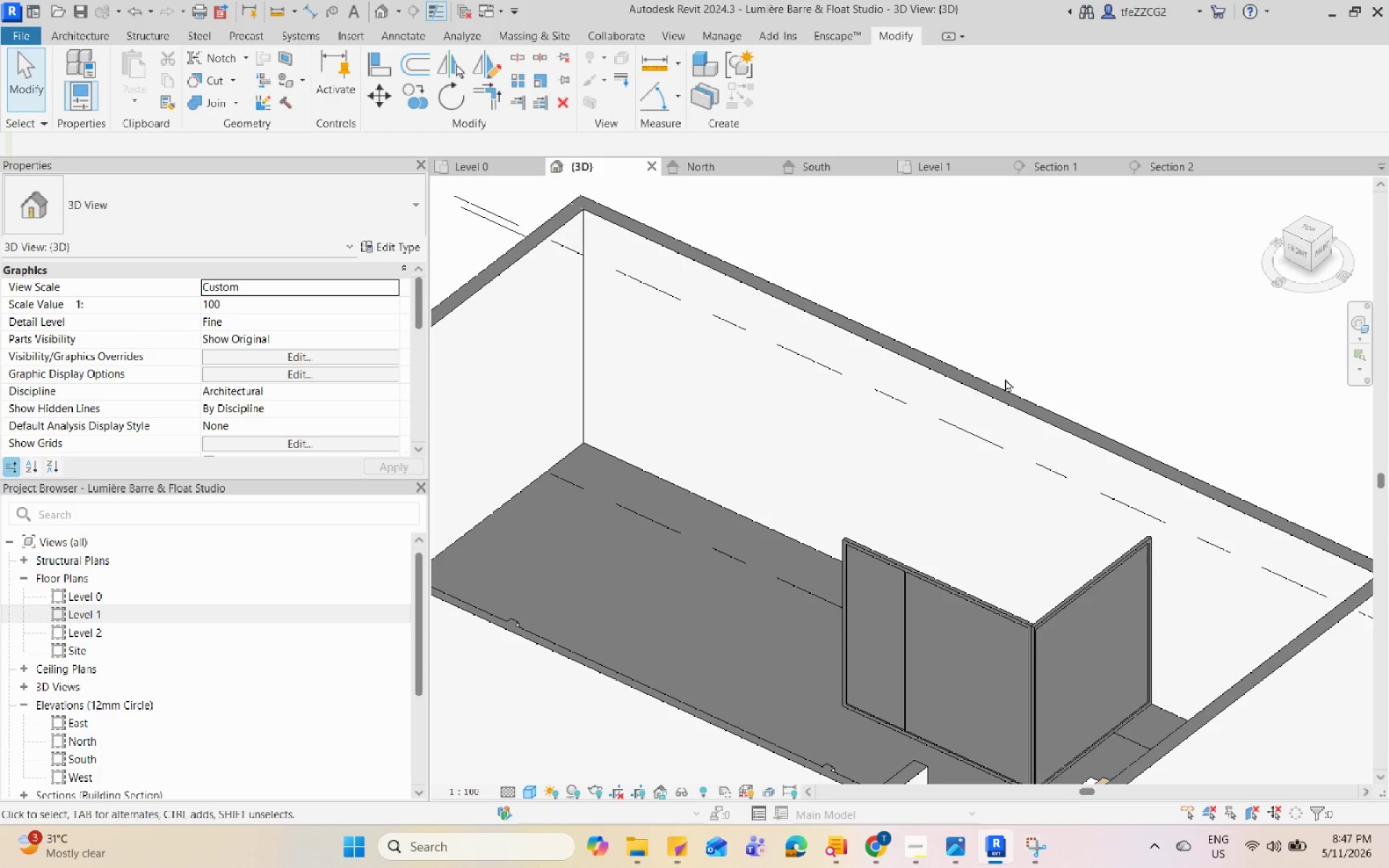 
hold_key(key=Space, duration=1.52)
 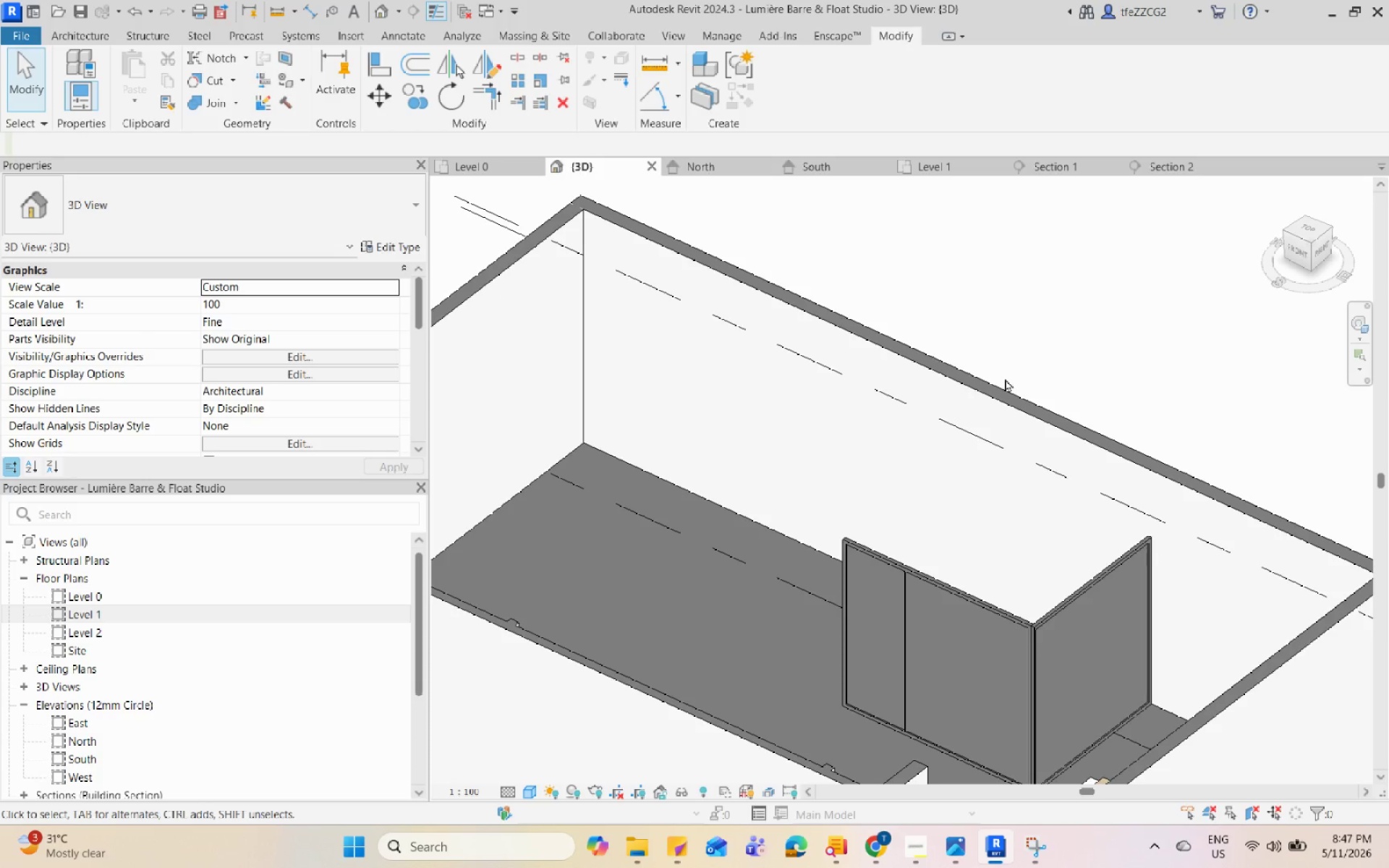 
hold_key(key=Space, duration=1.51)
 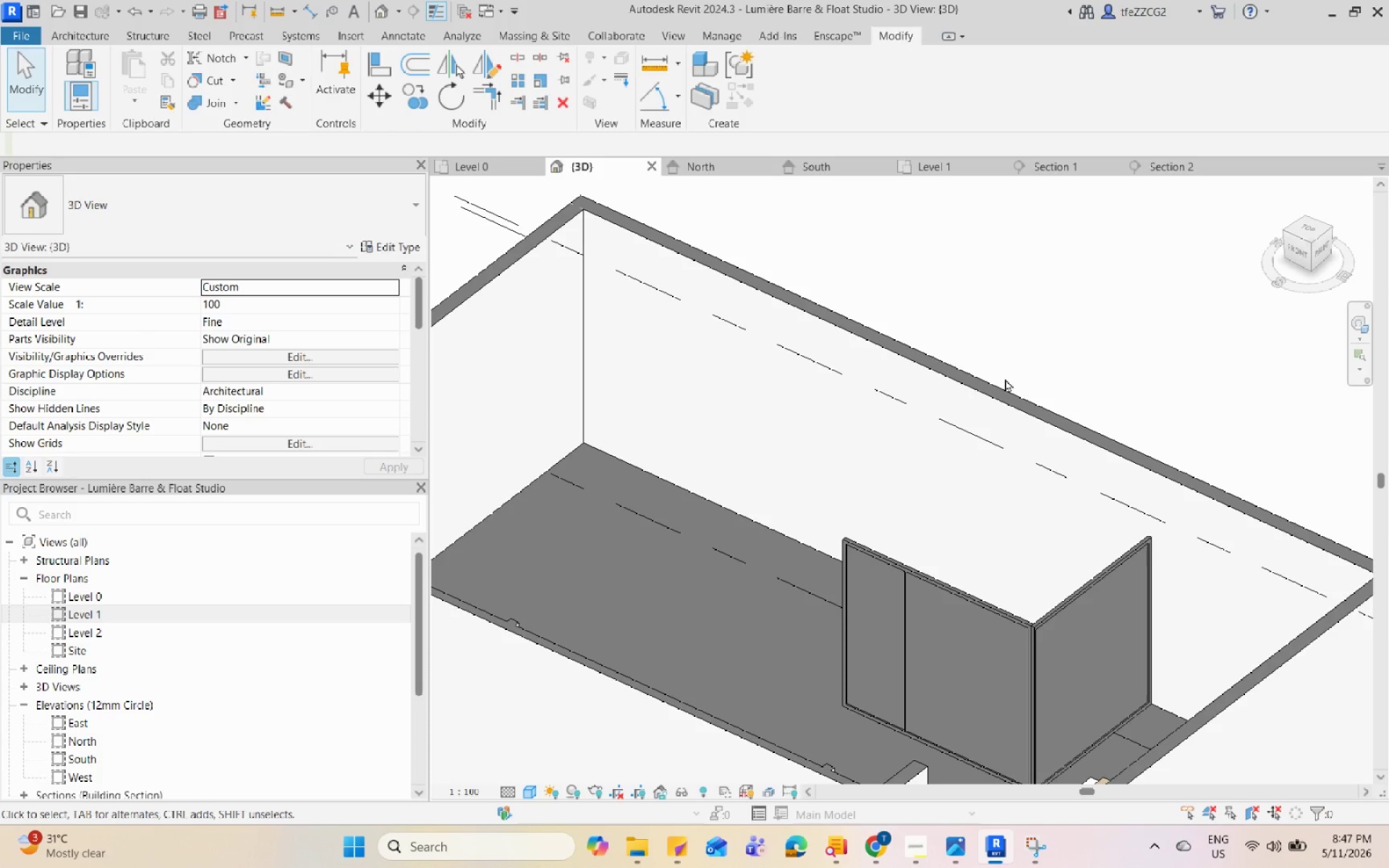 
hold_key(key=Space, duration=1.53)
 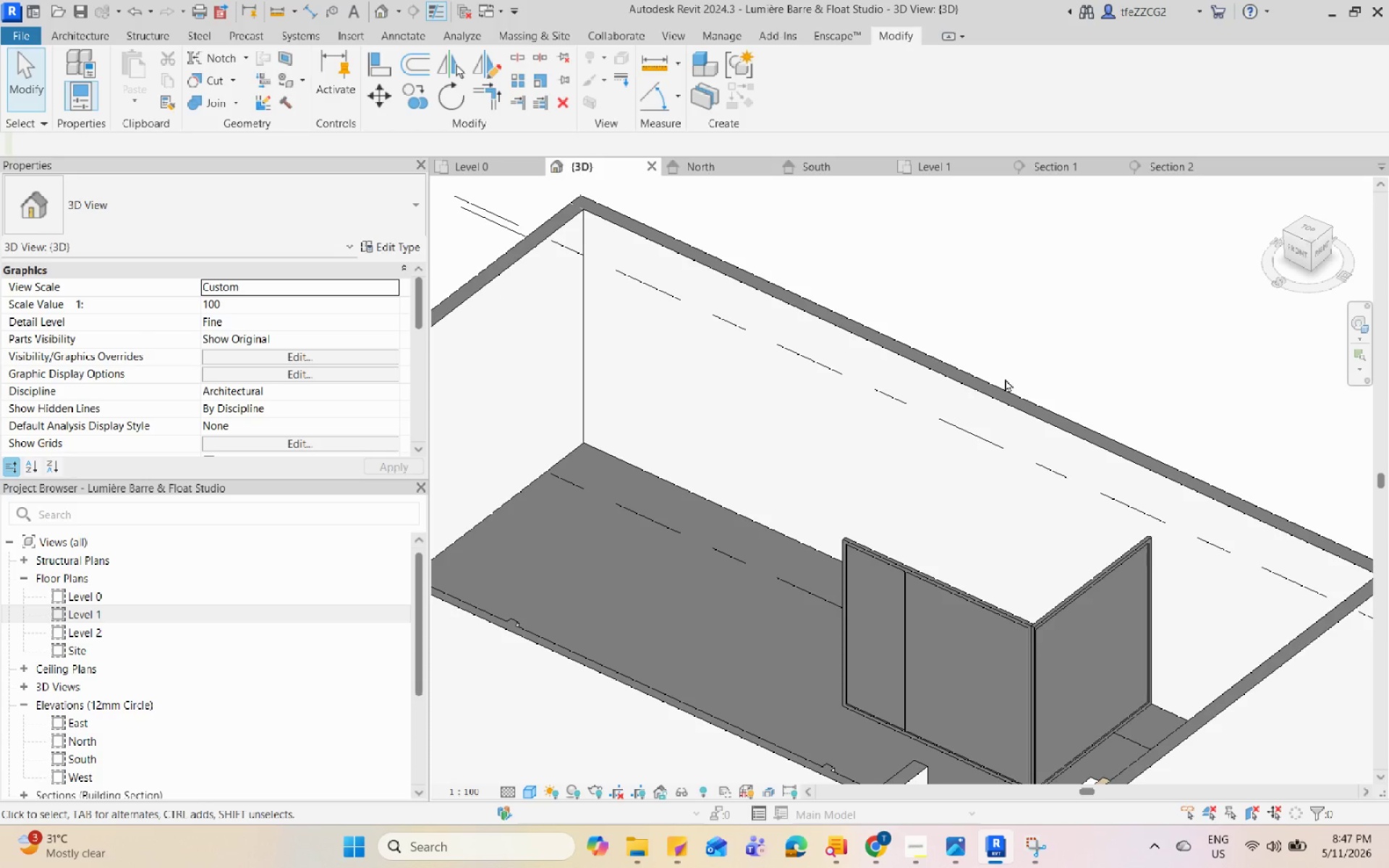 
hold_key(key=Space, duration=1.52)
 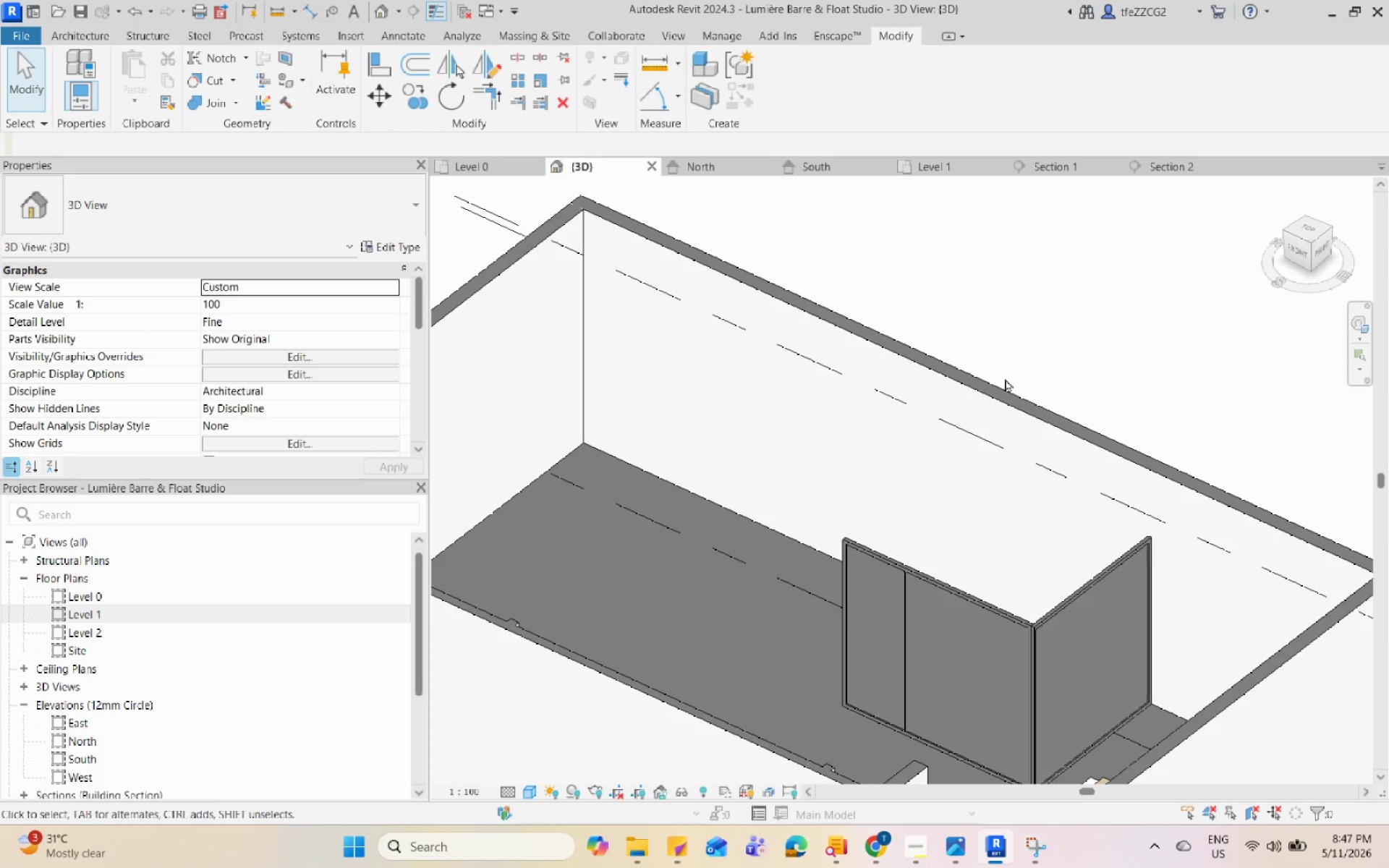 
hold_key(key=Space, duration=1.52)
 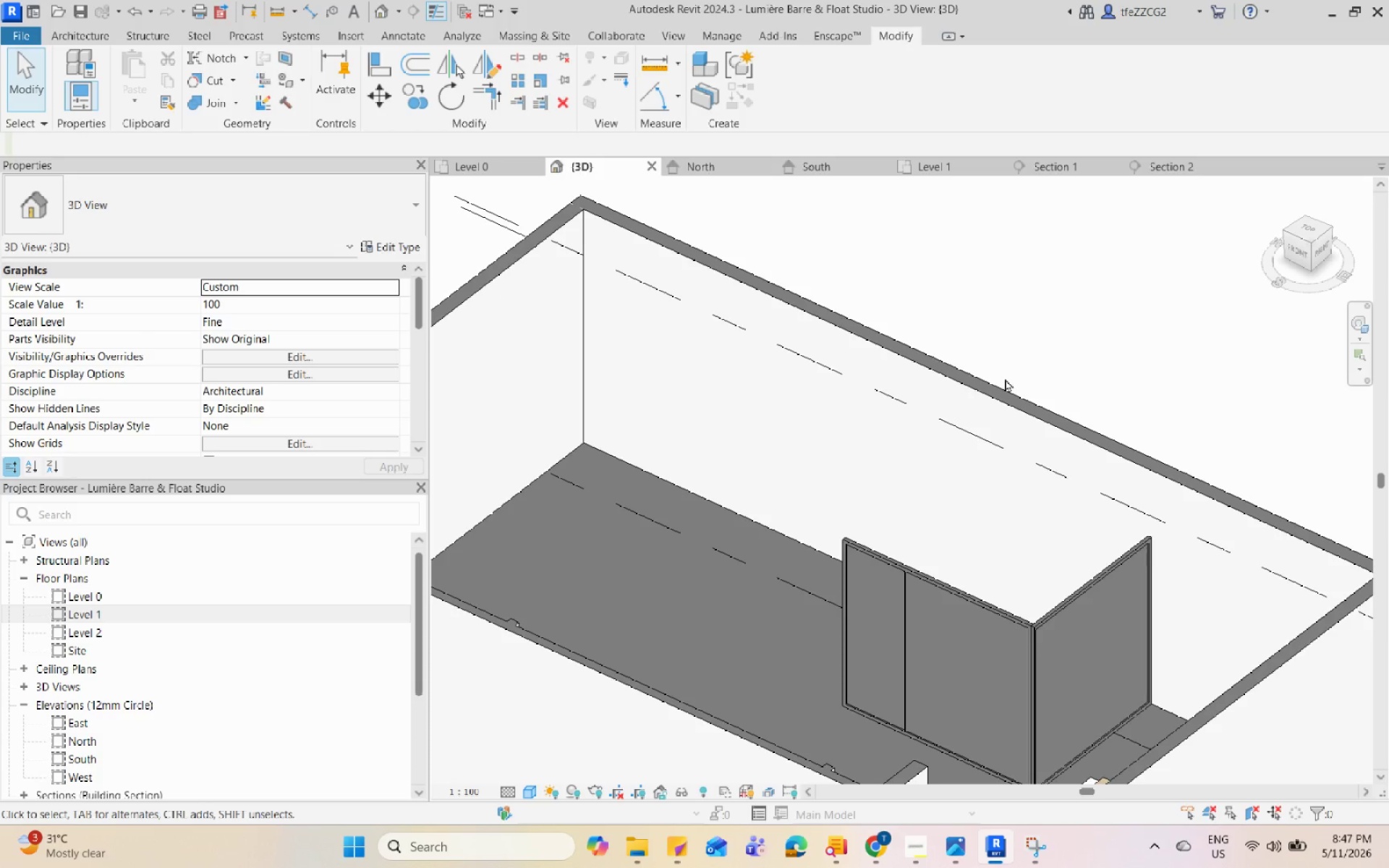 
hold_key(key=Space, duration=1.51)
 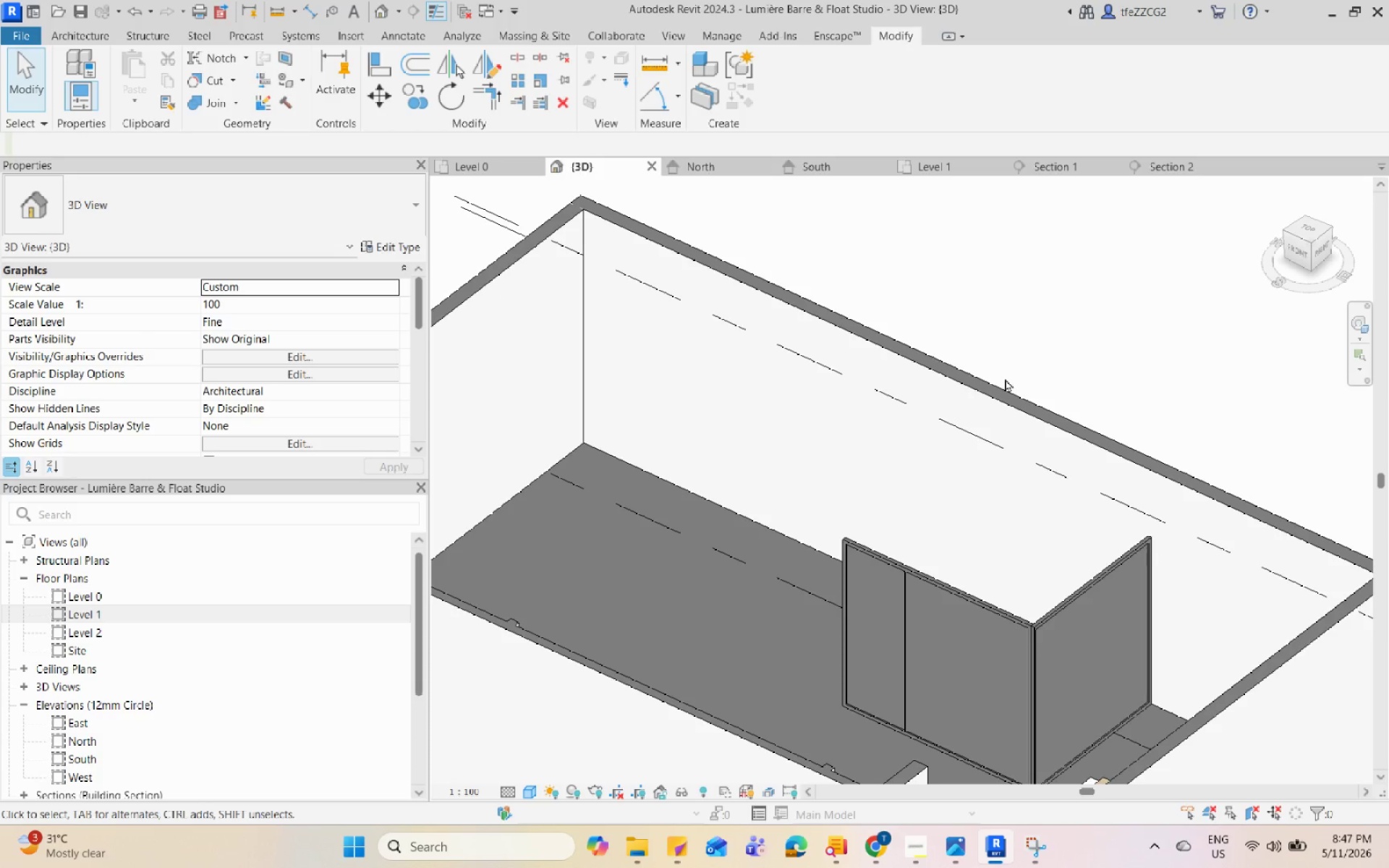 
hold_key(key=Space, duration=1.52)
 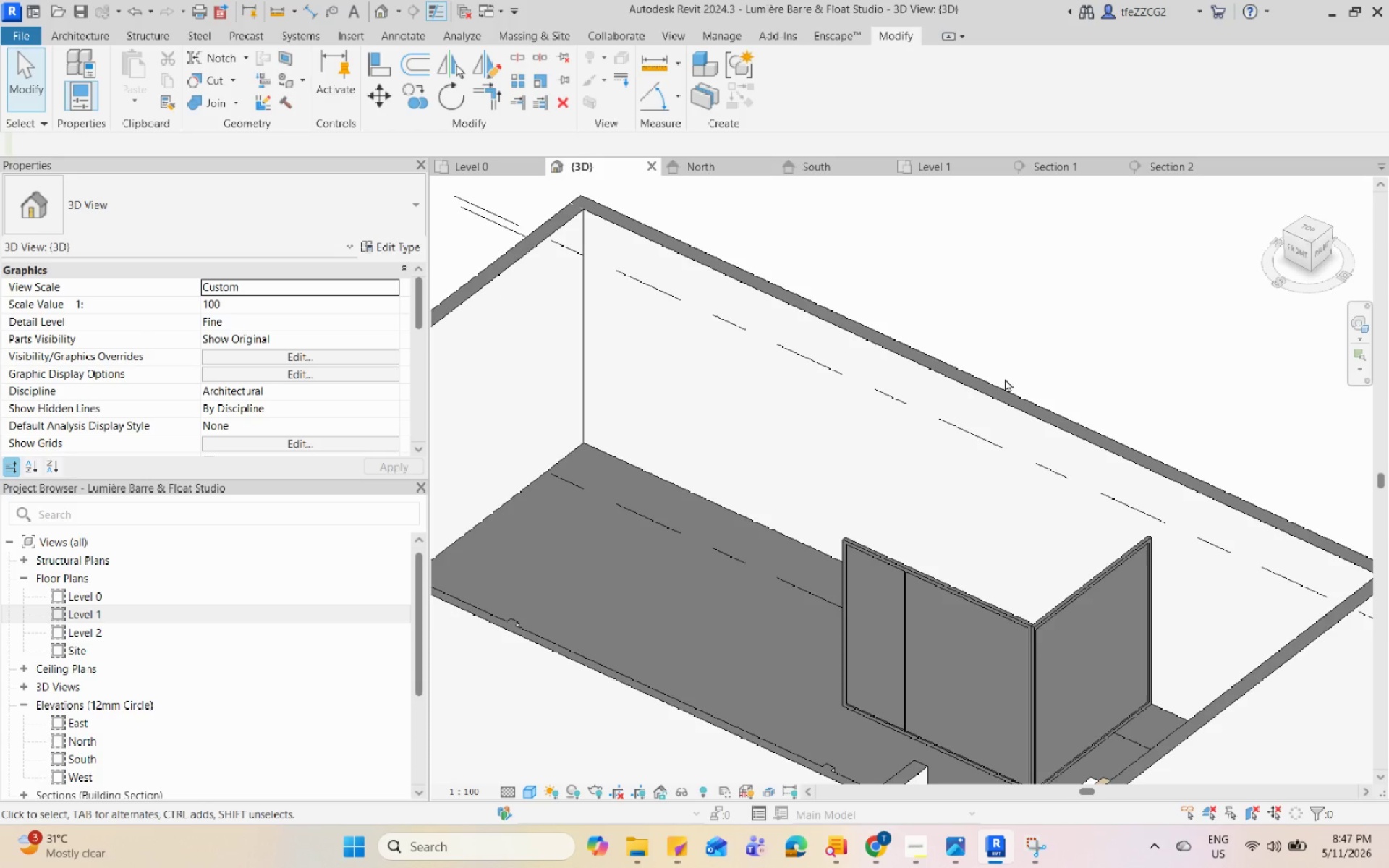 
hold_key(key=Space, duration=1.5)
 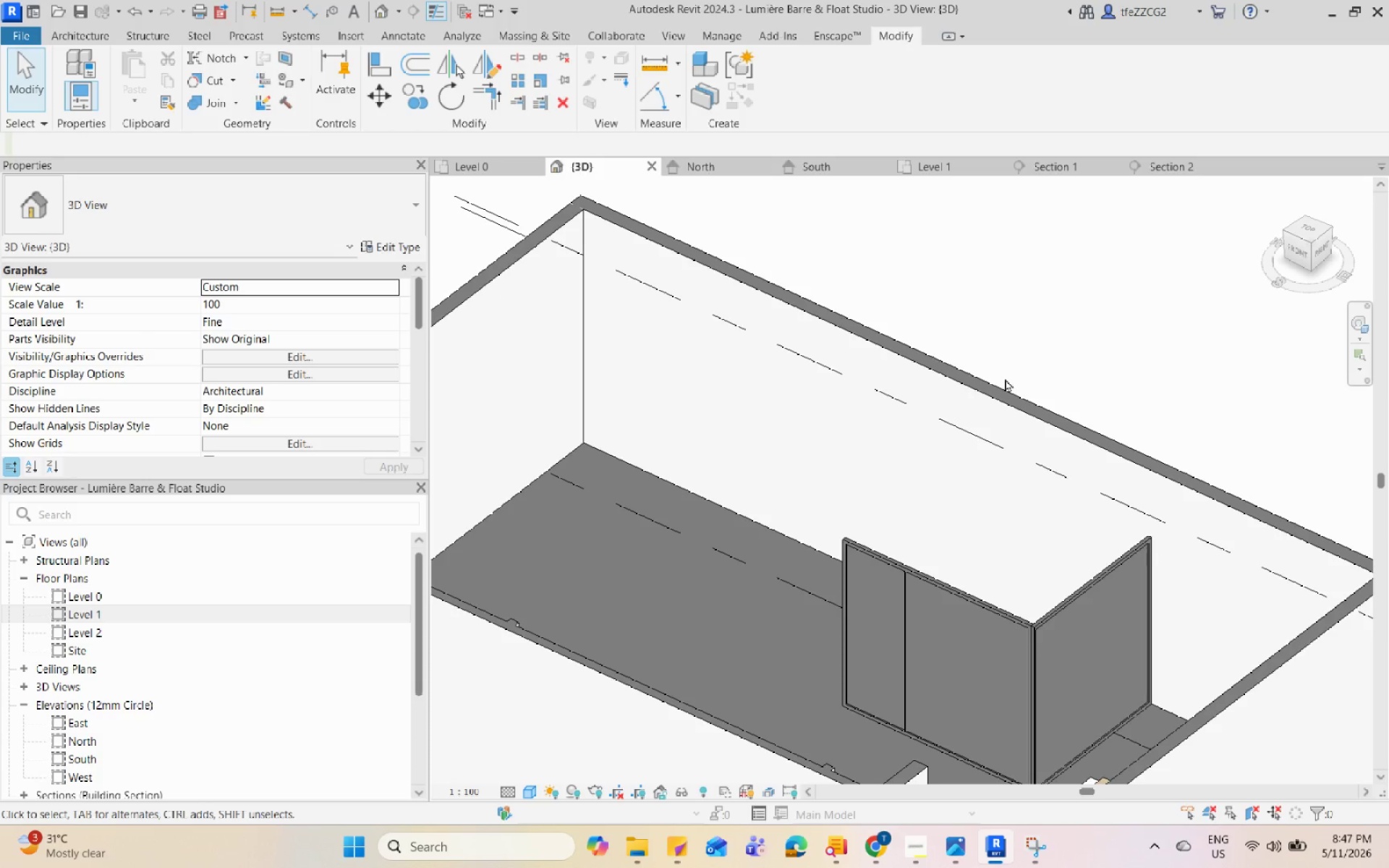 
hold_key(key=Space, duration=1.52)
 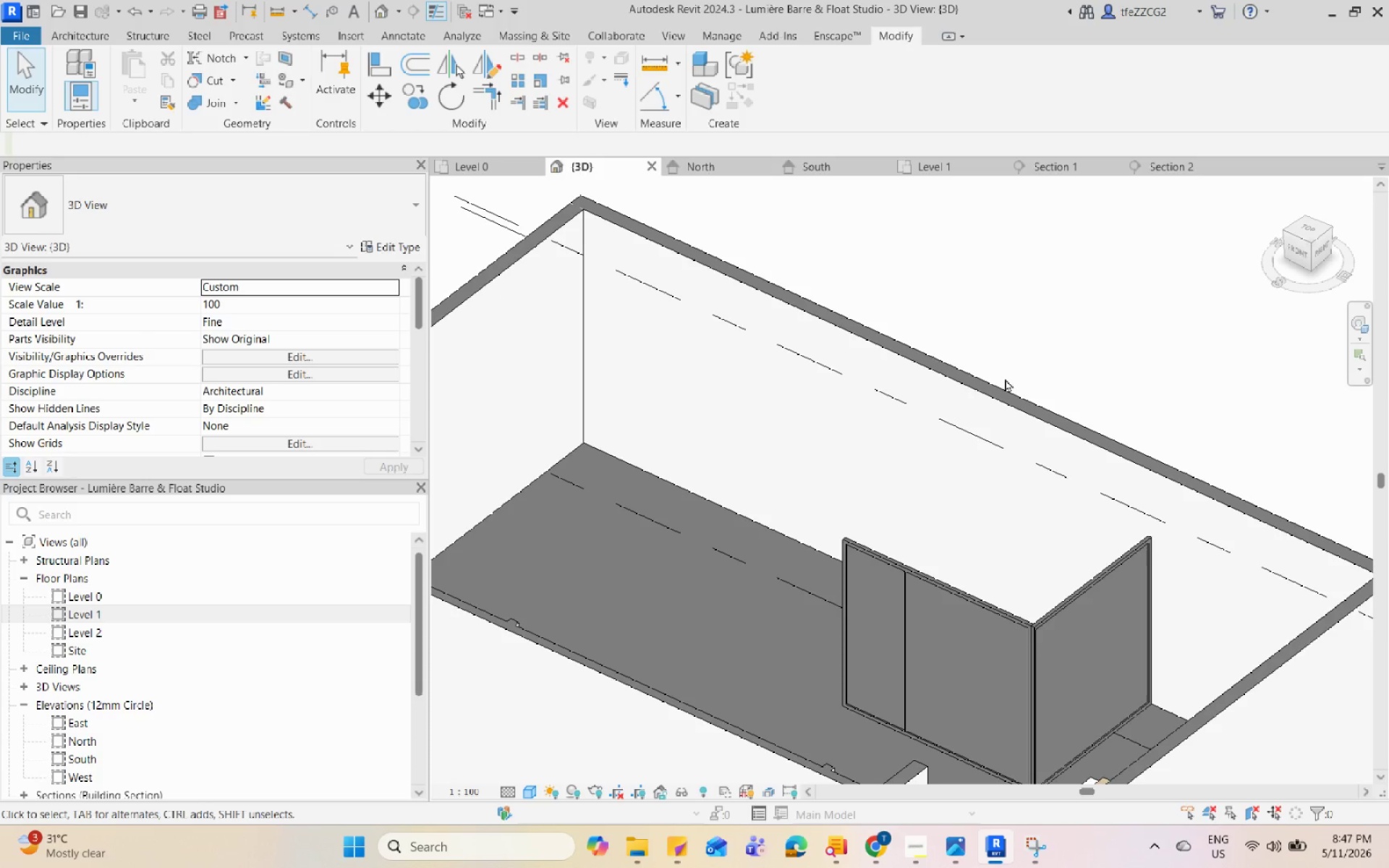 
hold_key(key=Space, duration=1.5)
 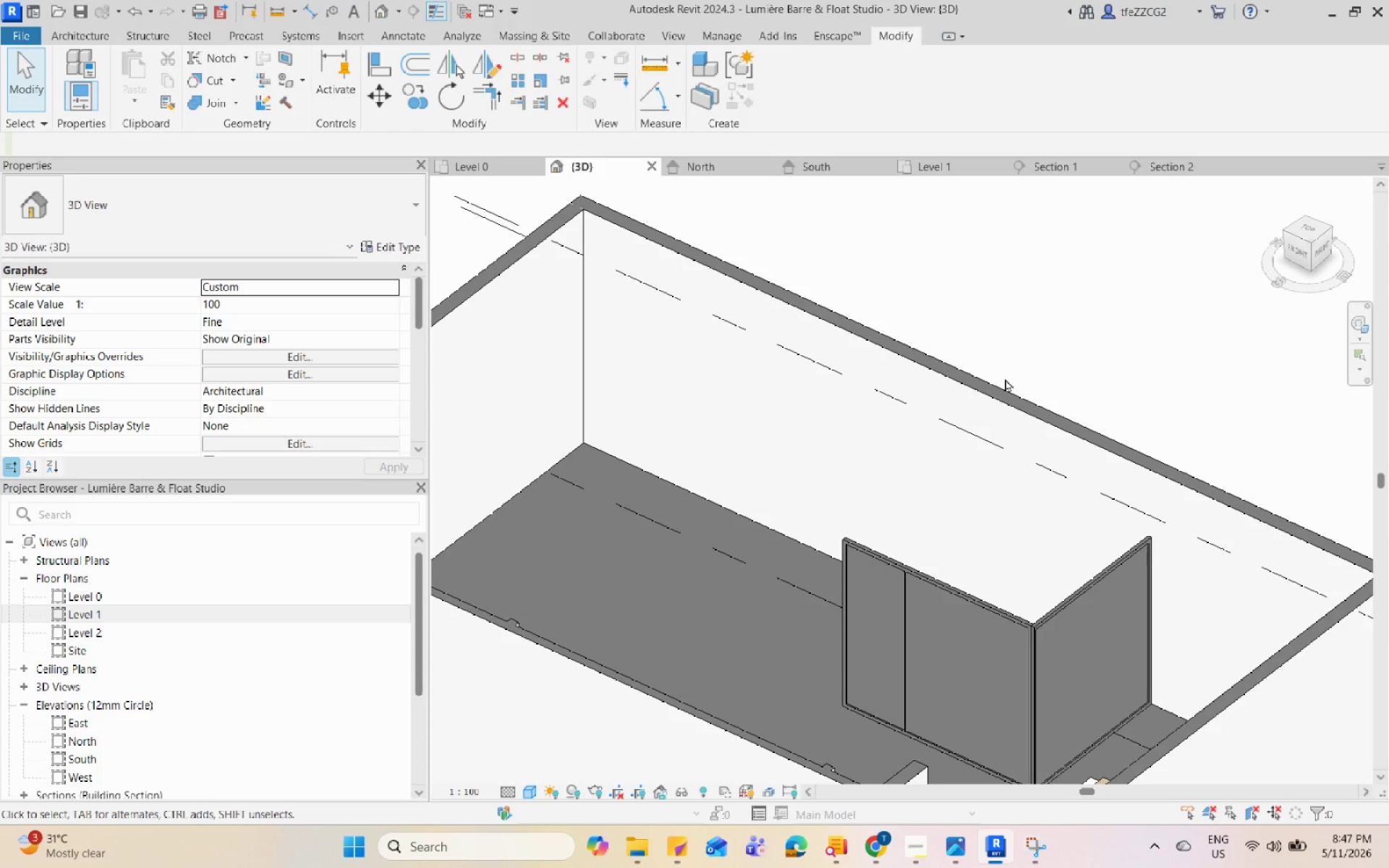 
hold_key(key=Space, duration=1.5)
 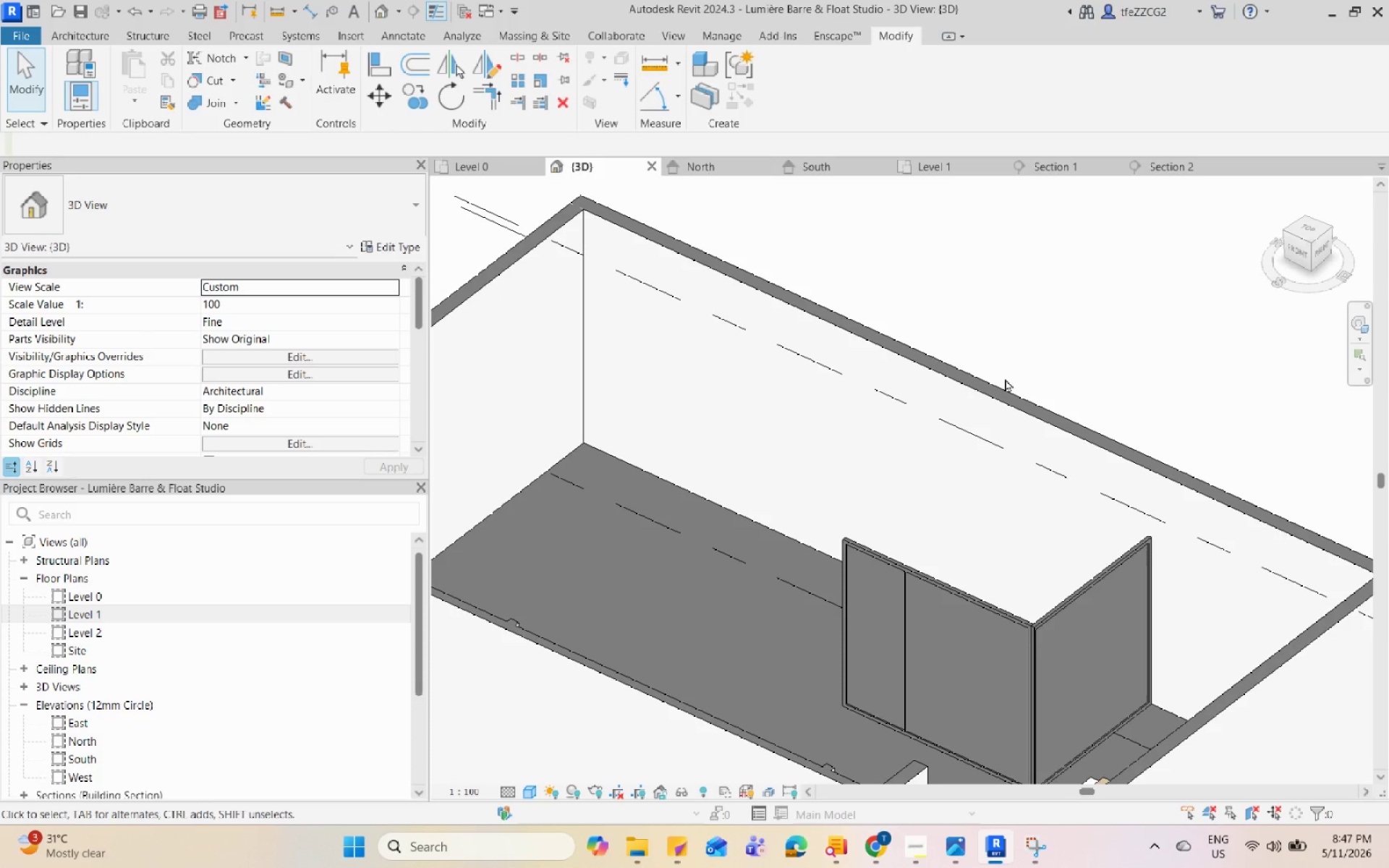 
hold_key(key=Space, duration=1.51)
 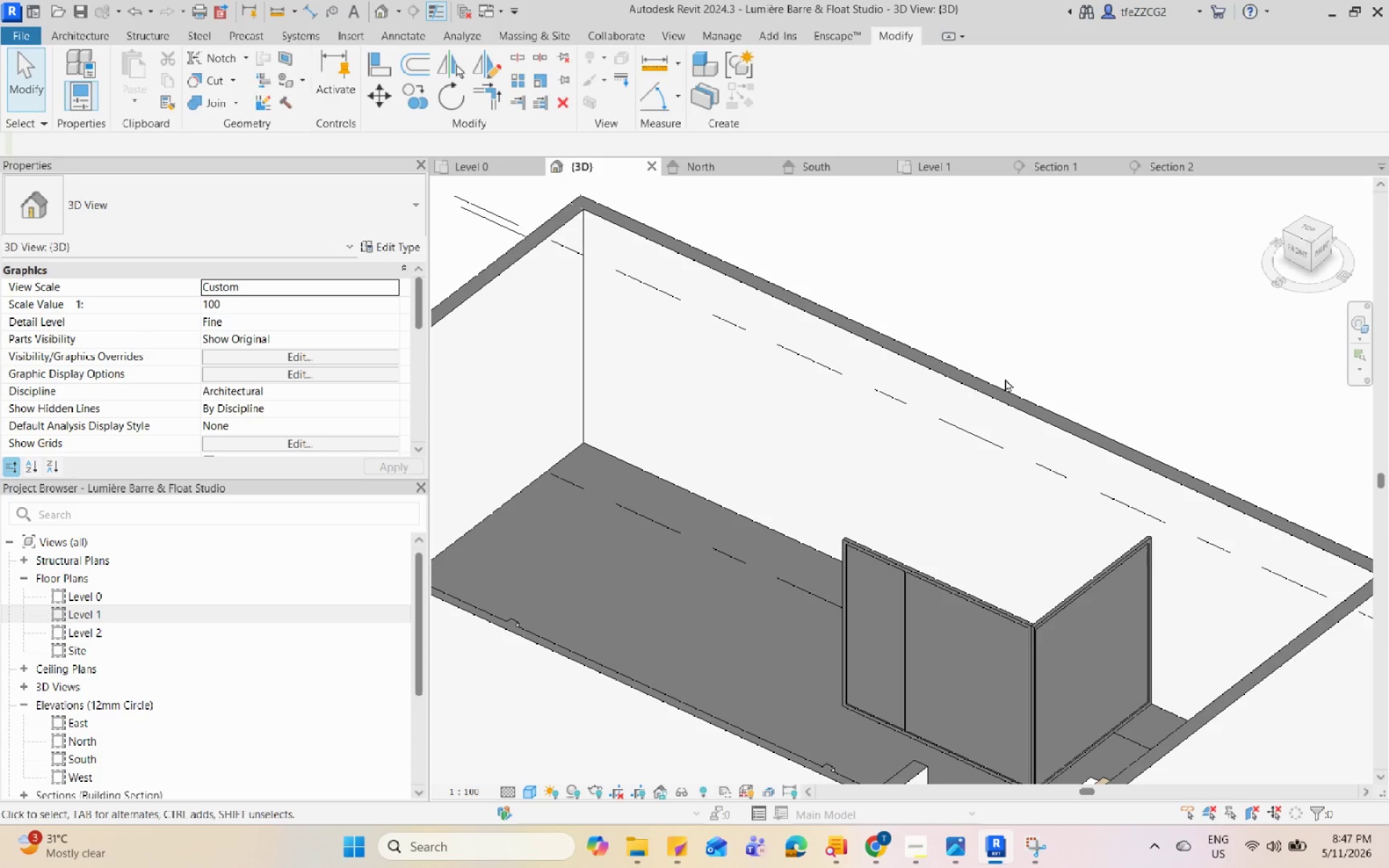 
hold_key(key=Space, duration=1.52)
 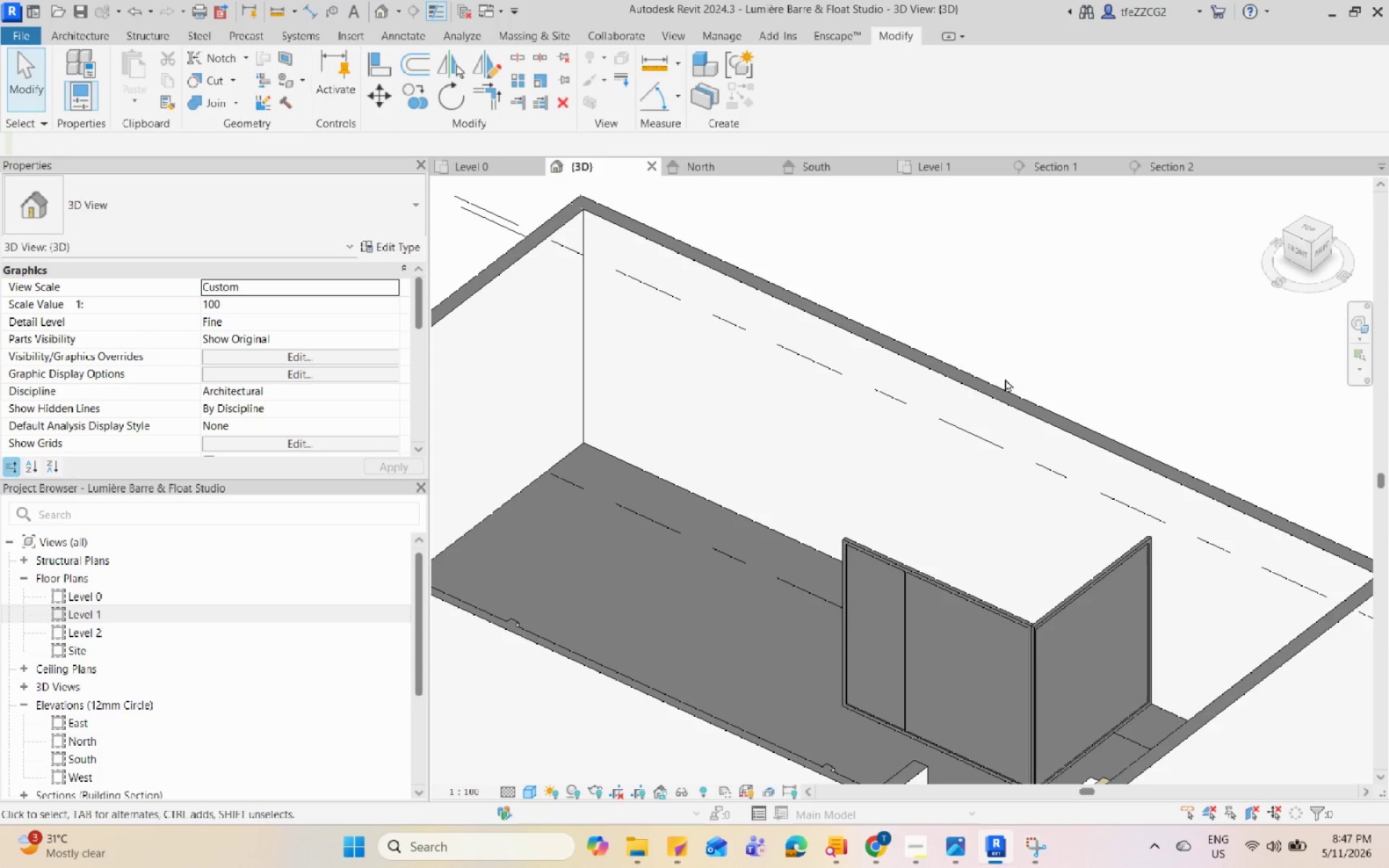 
hold_key(key=Space, duration=1.51)
 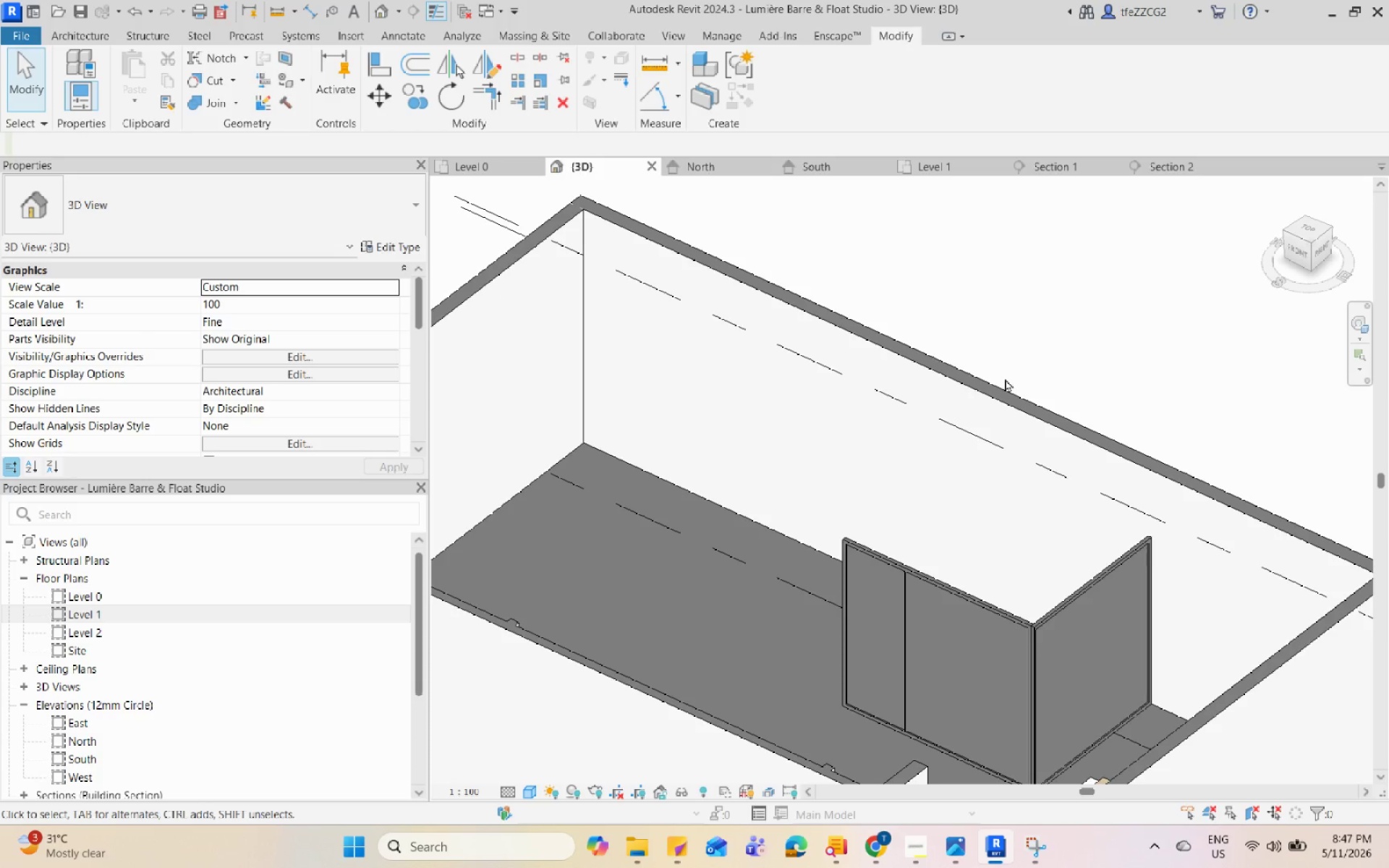 
hold_key(key=Space, duration=1.53)
 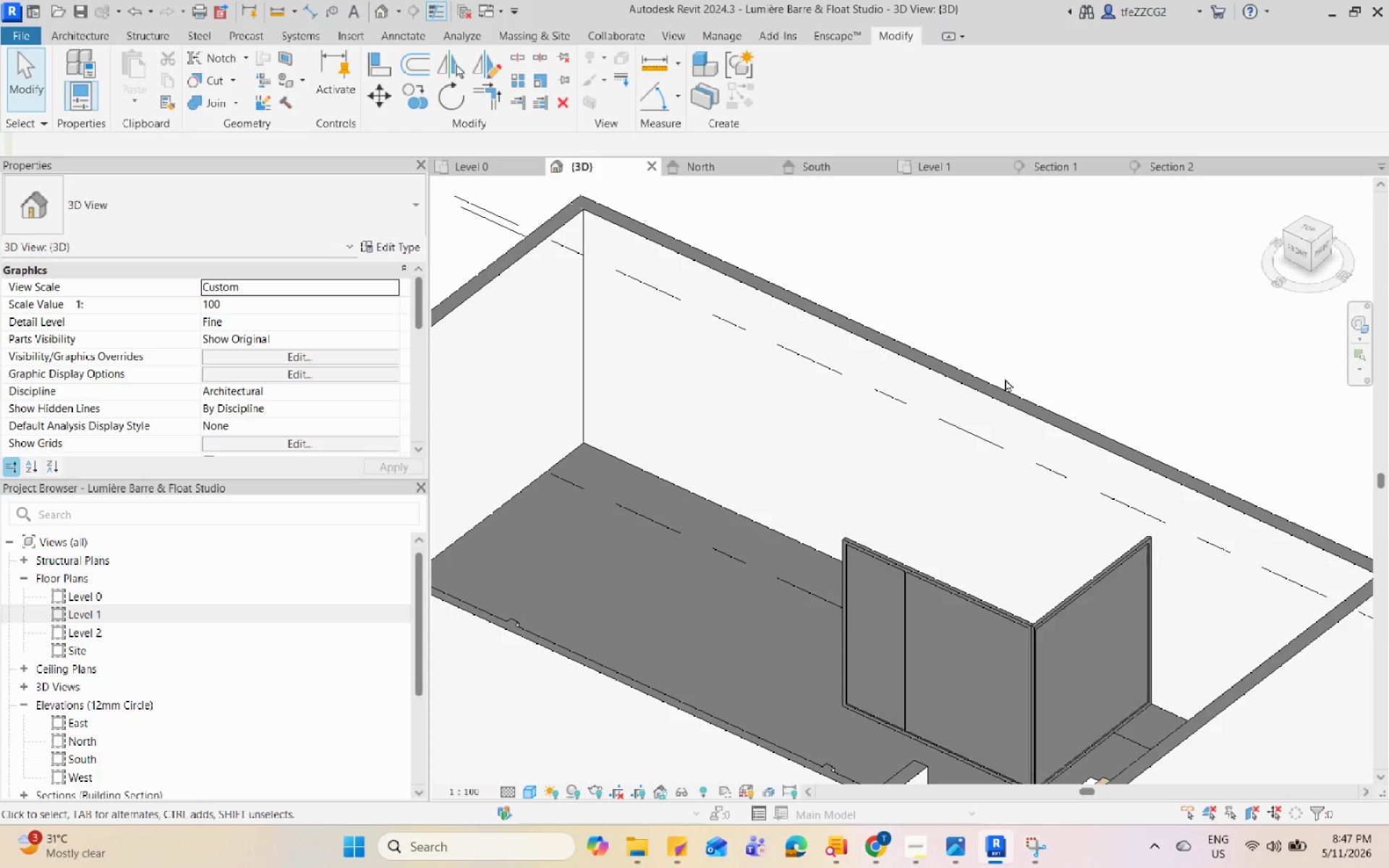 
hold_key(key=Space, duration=1.51)
 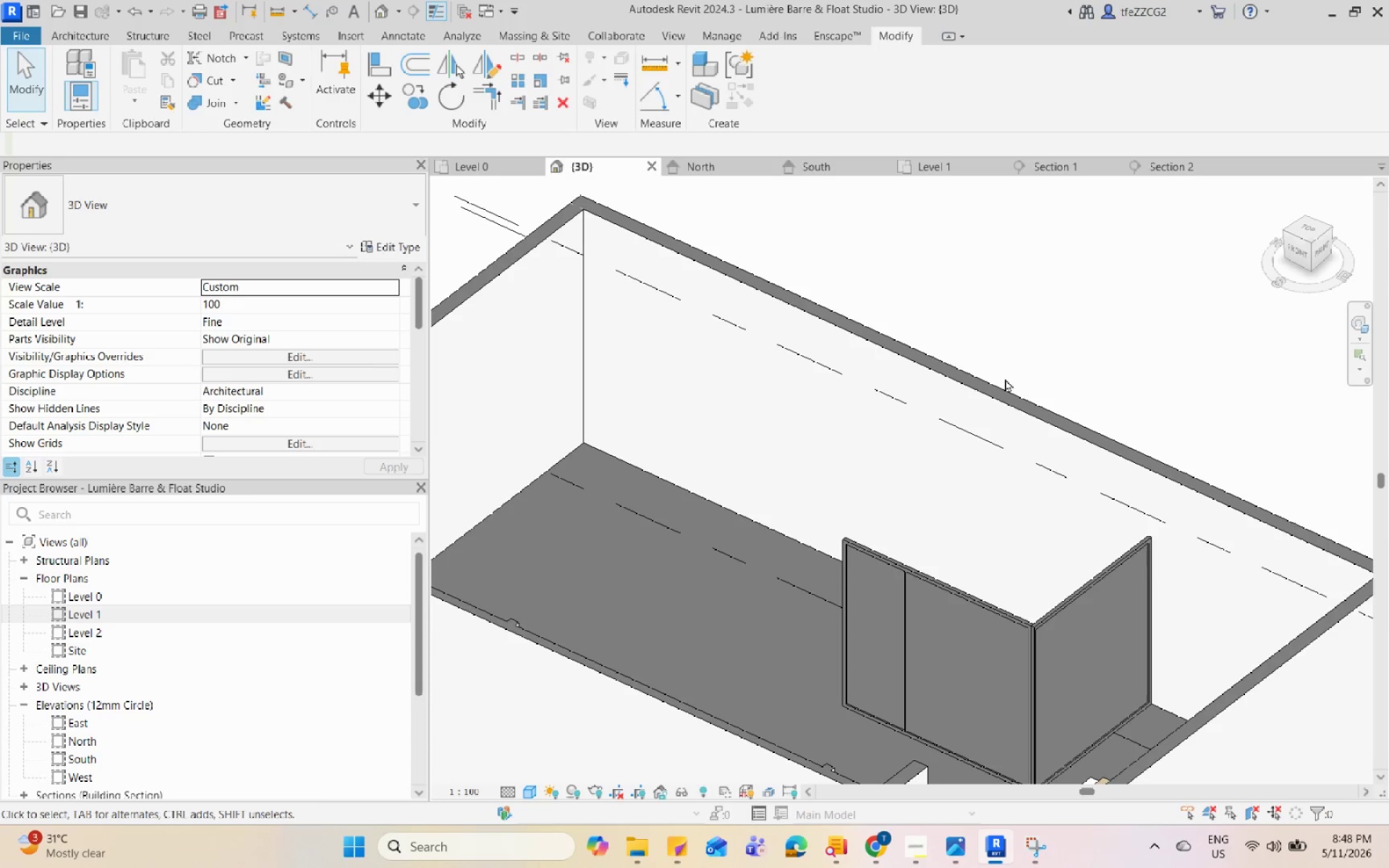 
hold_key(key=Space, duration=1.5)
 